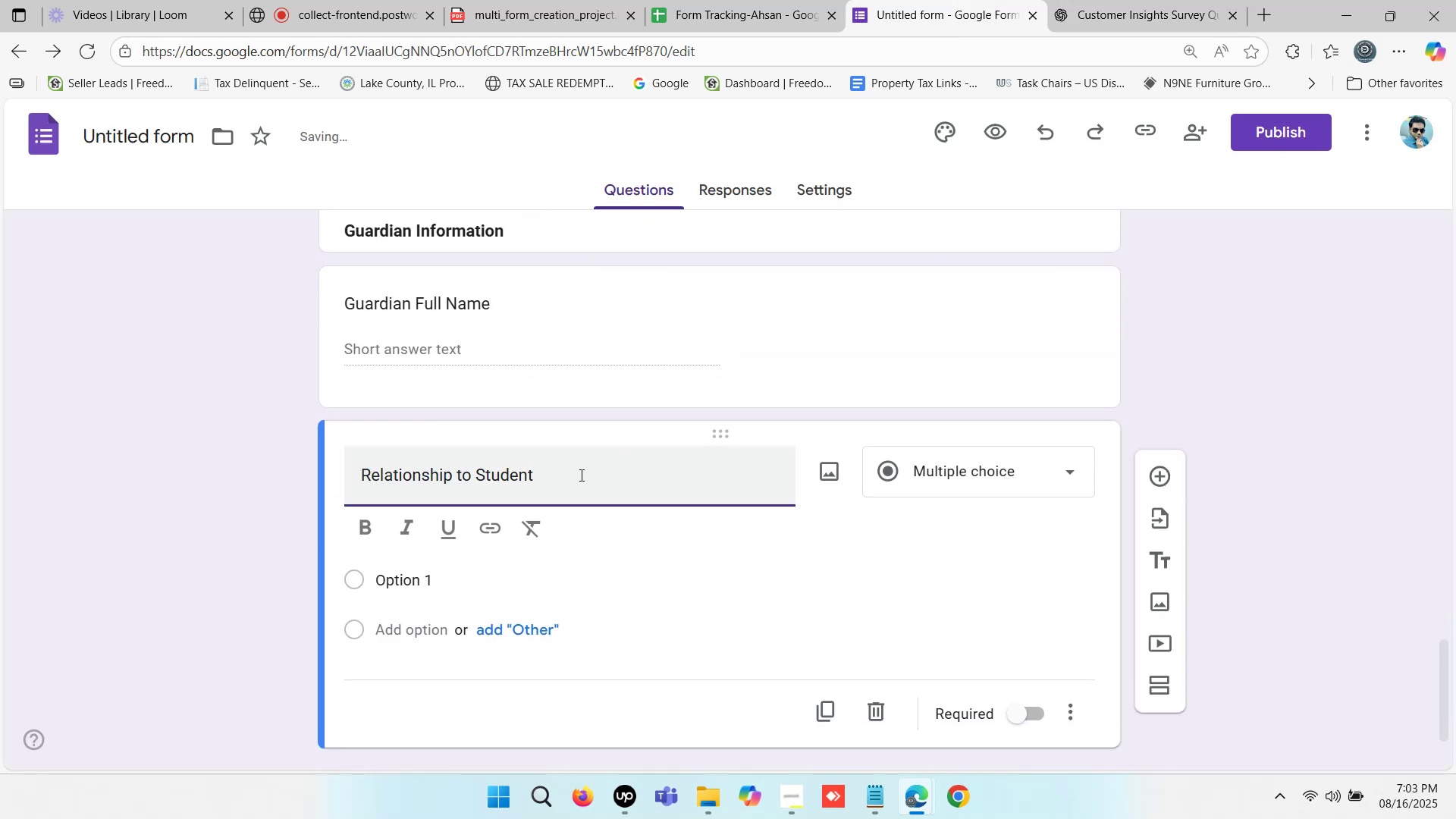 
key(Backspace)
 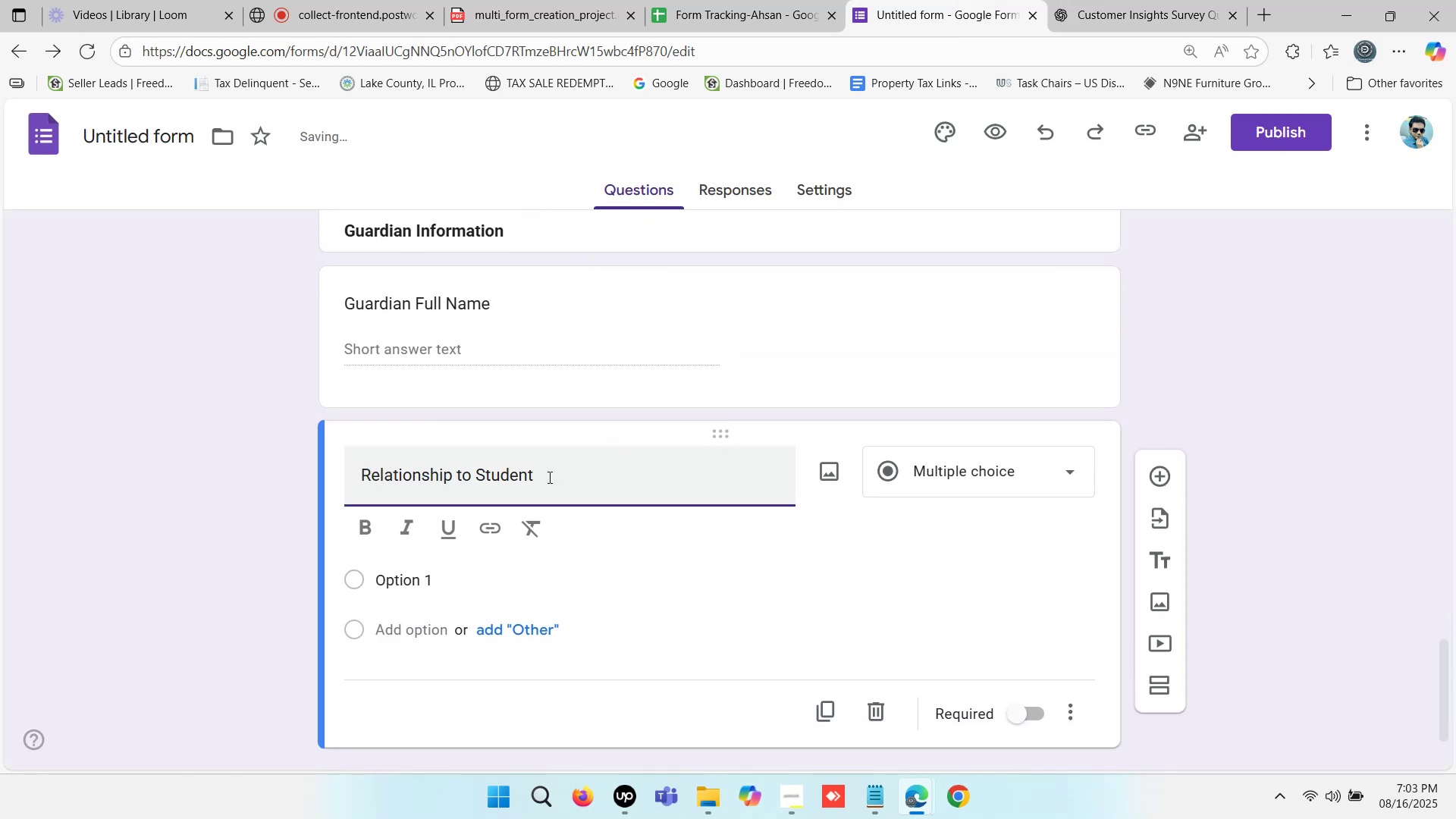 
left_click_drag(start_coordinate=[534, 471], to_coordinate=[642, 469])
 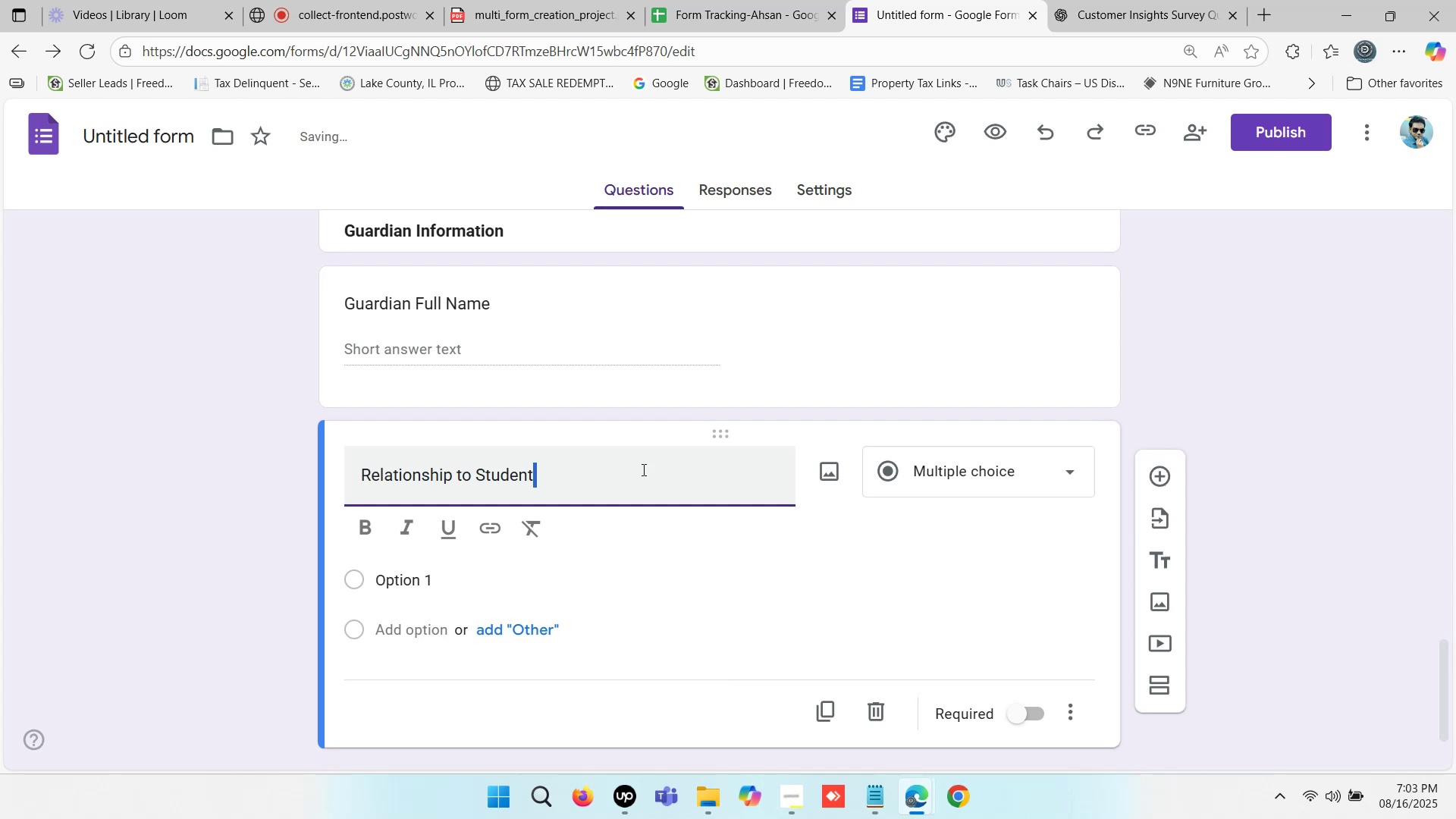 
key(Backspace)
 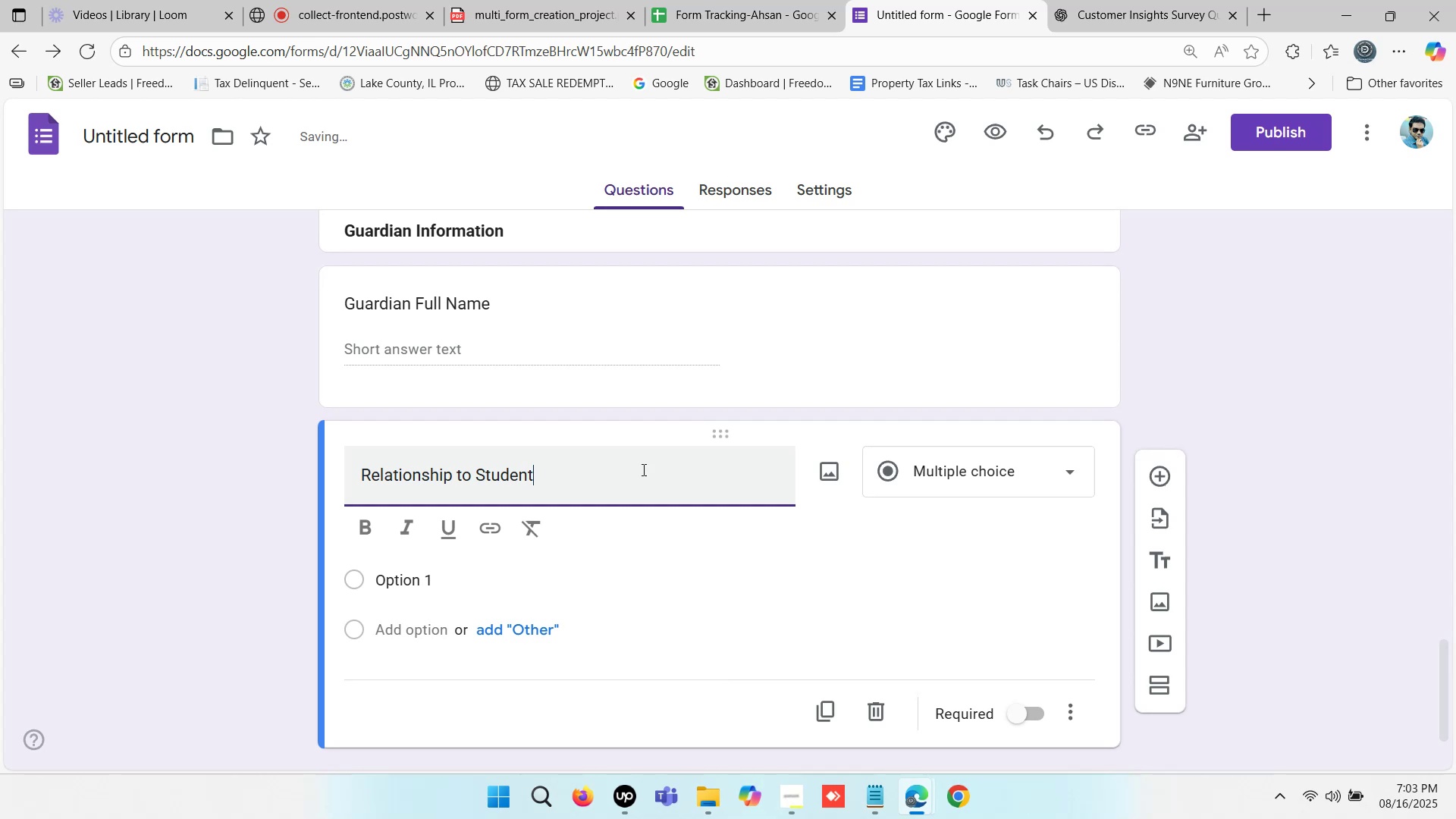 
scroll: coordinate [642, 469], scroll_direction: down, amount: 1.0
 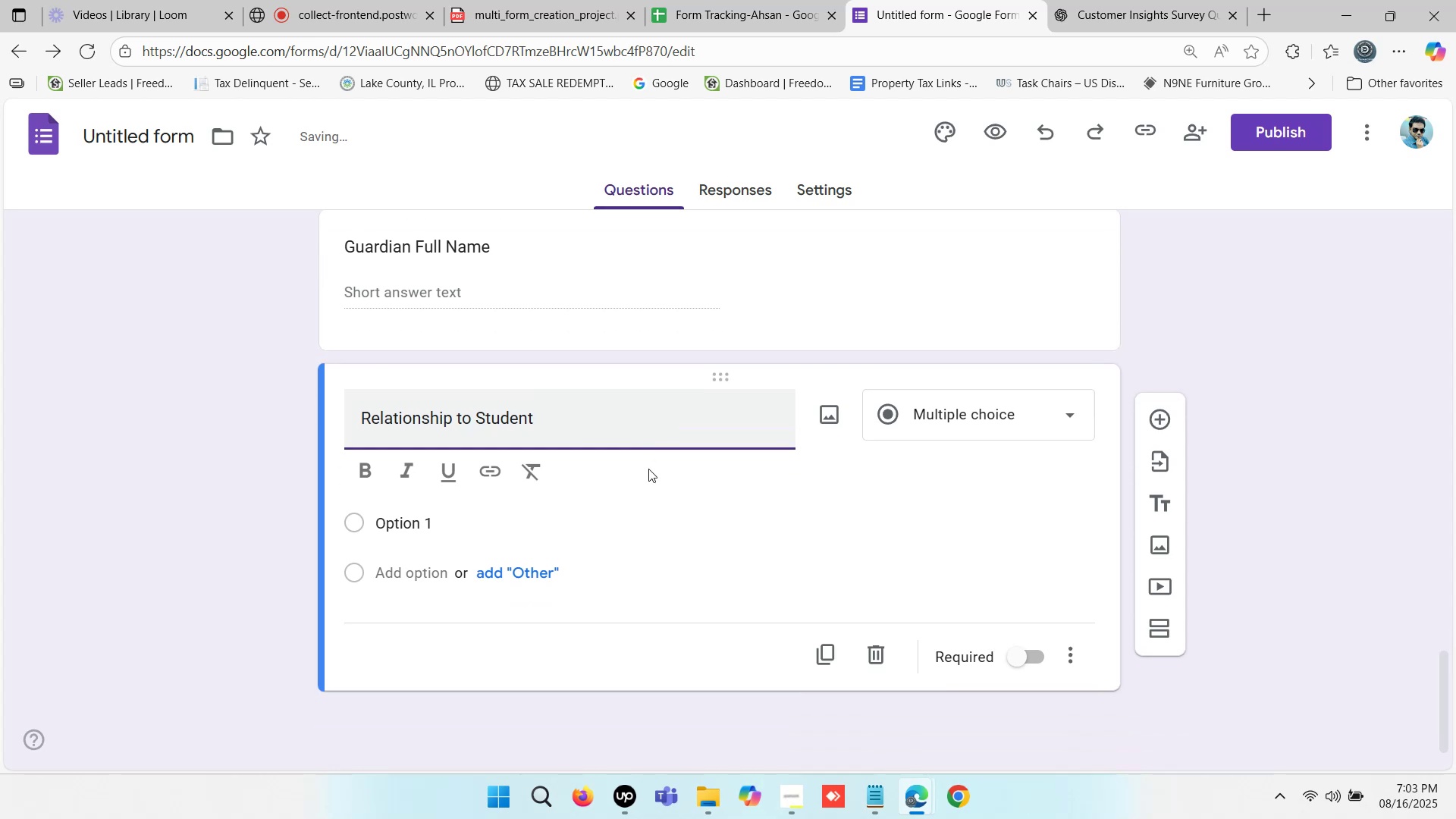 
scroll: coordinate [661, 379], scroll_direction: up, amount: 1.0
 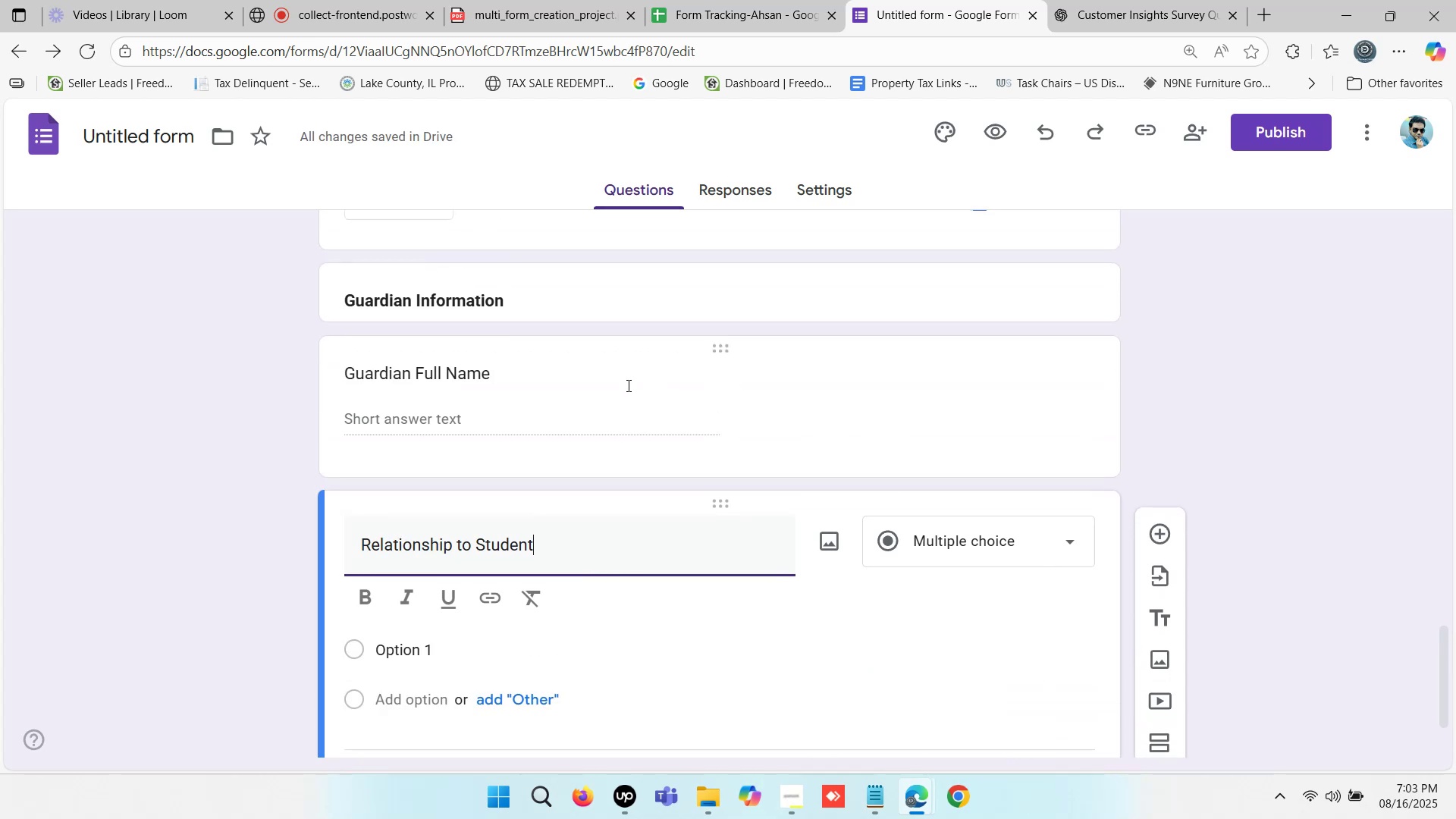 
scroll: coordinate [623, 391], scroll_direction: down, amount: 1.0
 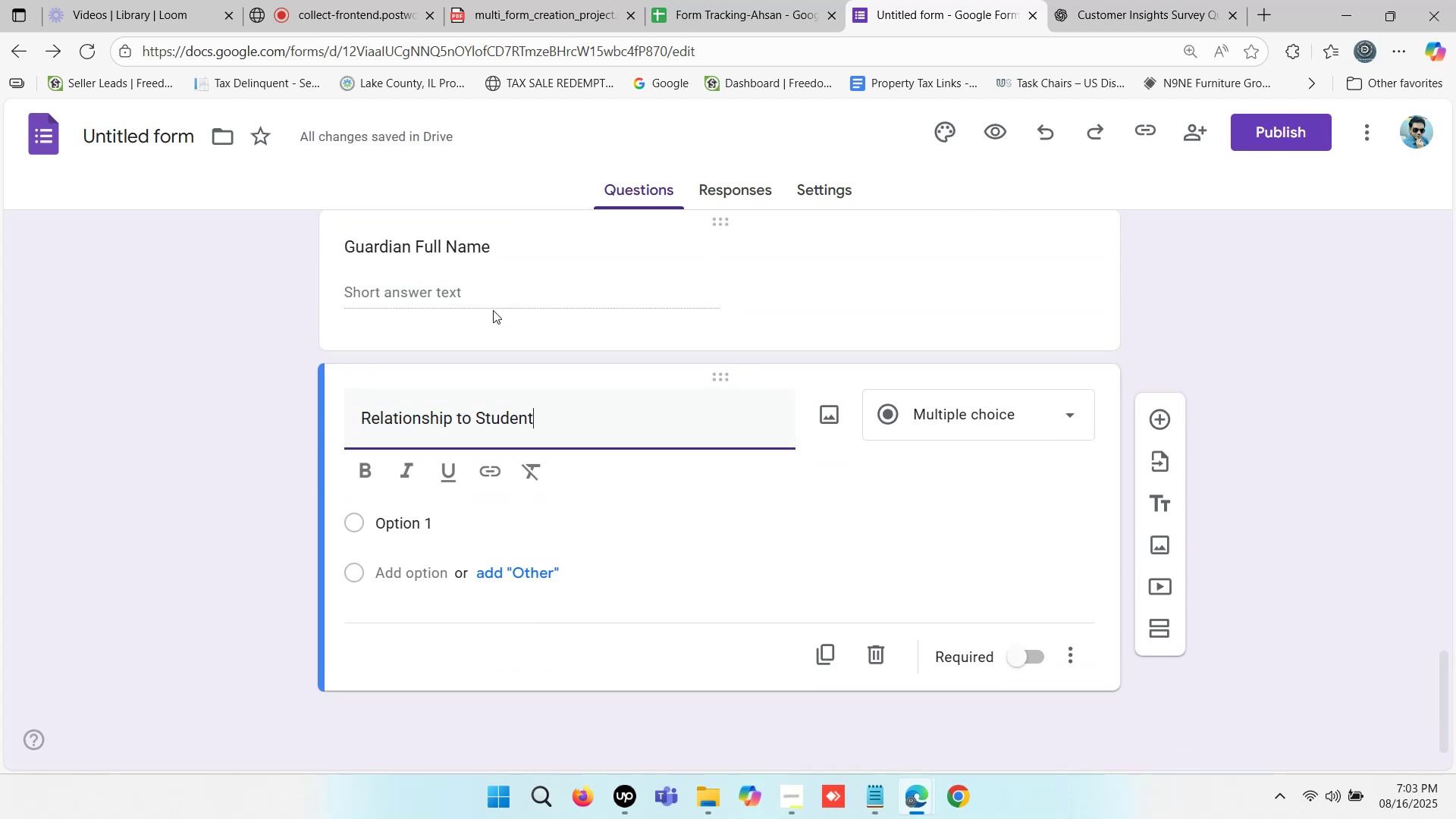 
left_click([482, 282])
 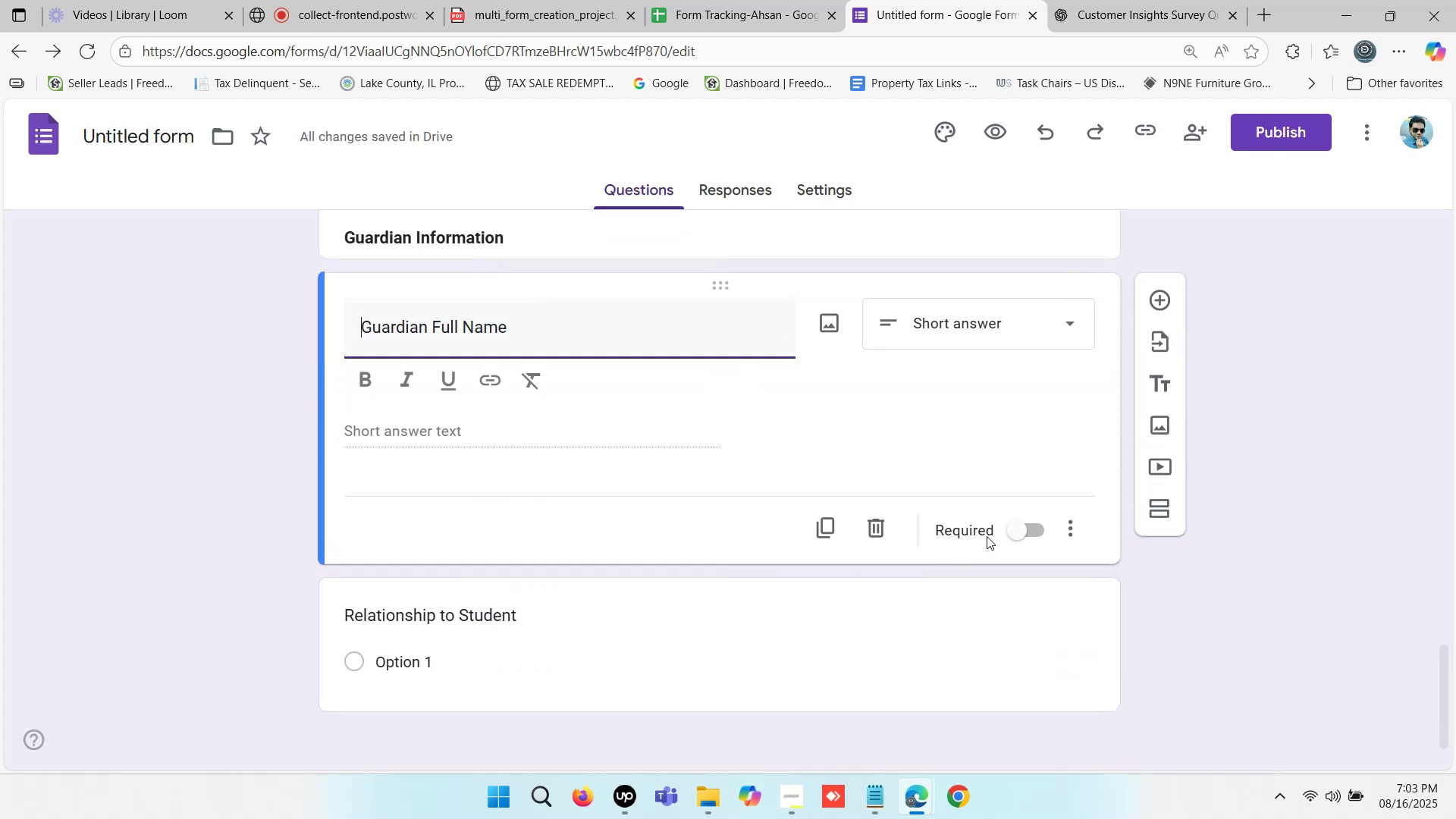 
left_click([1012, 532])
 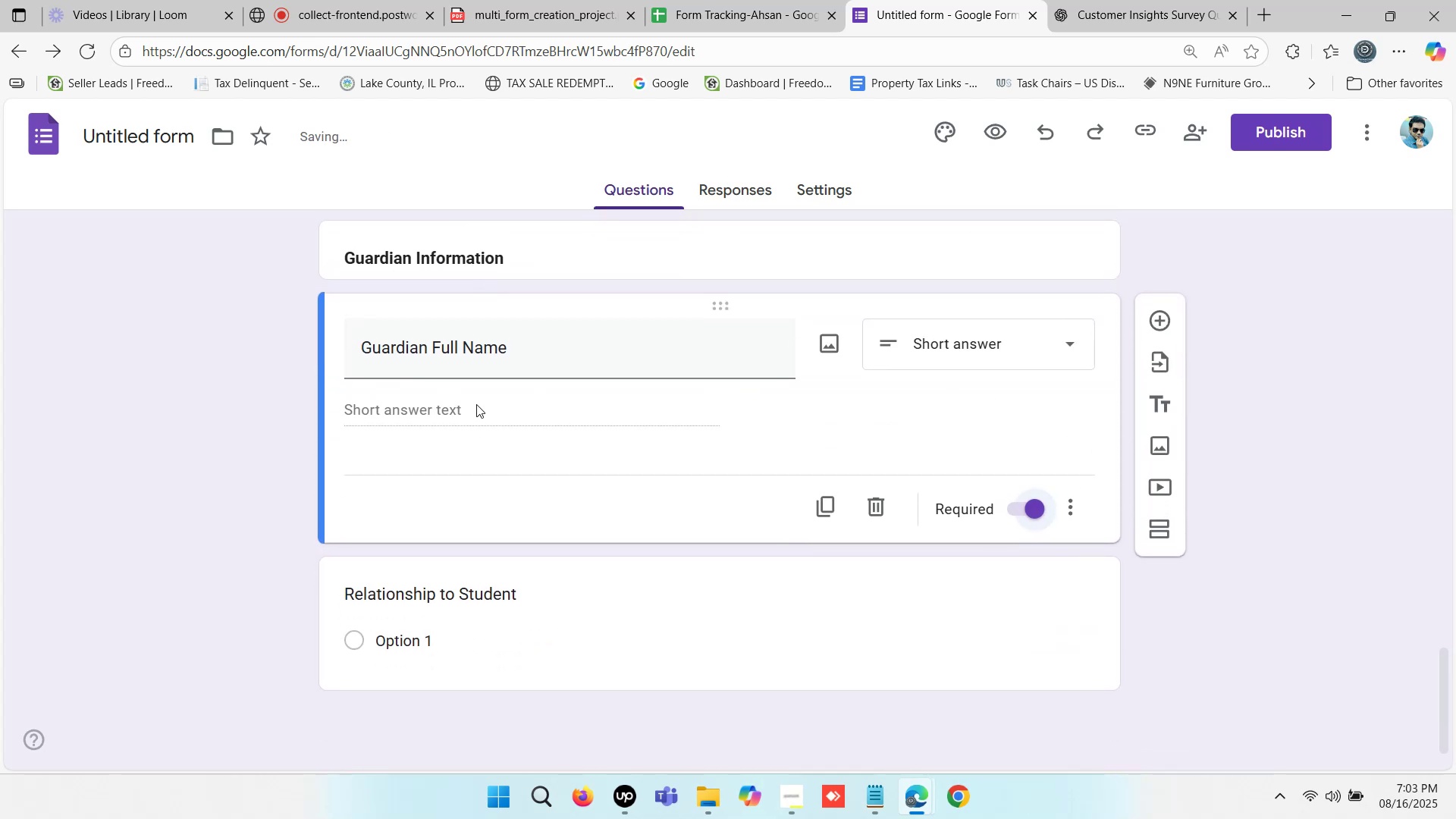 
left_click([476, 401])
 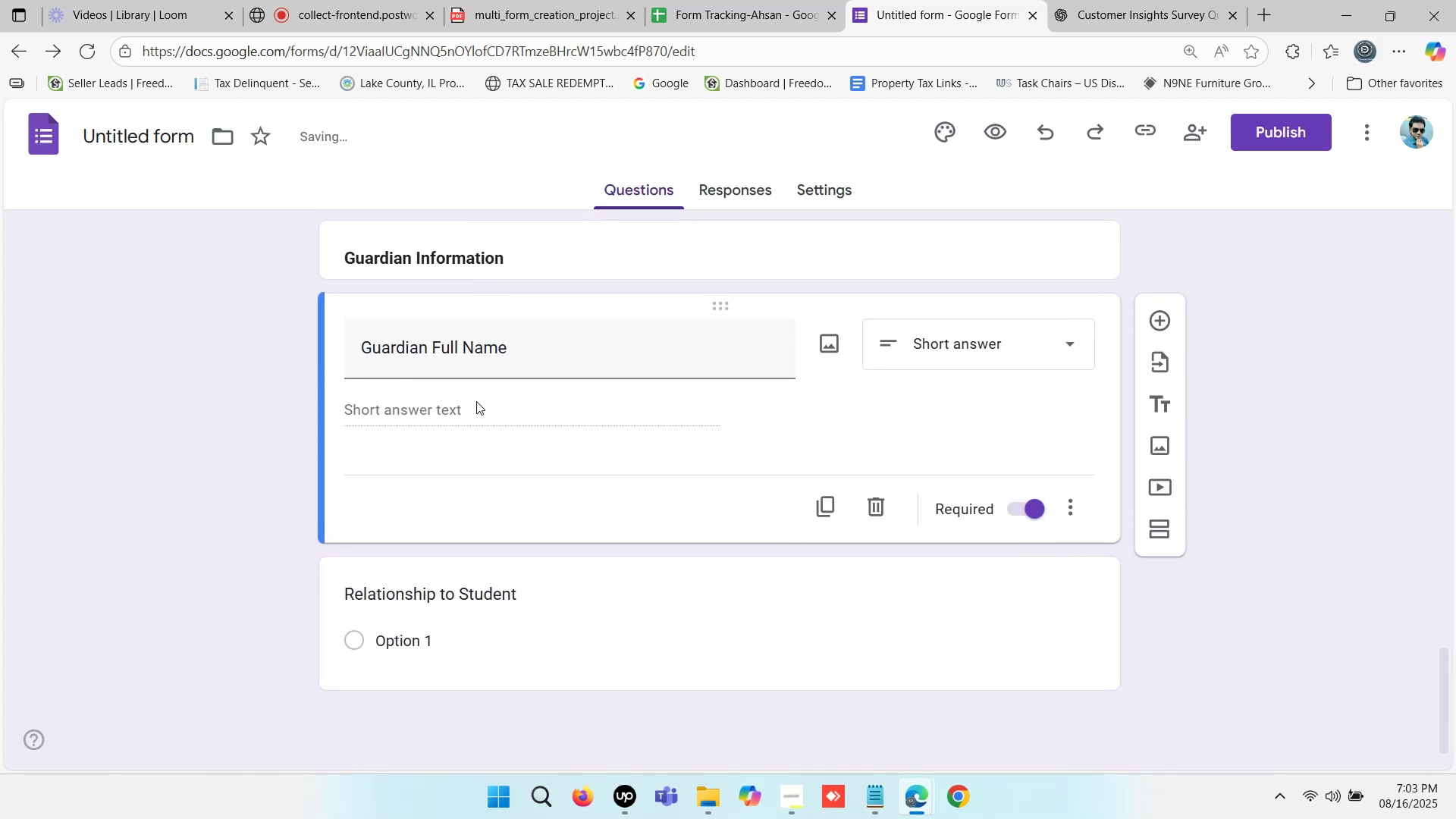 
scroll: coordinate [484, 408], scroll_direction: down, amount: 1.0
 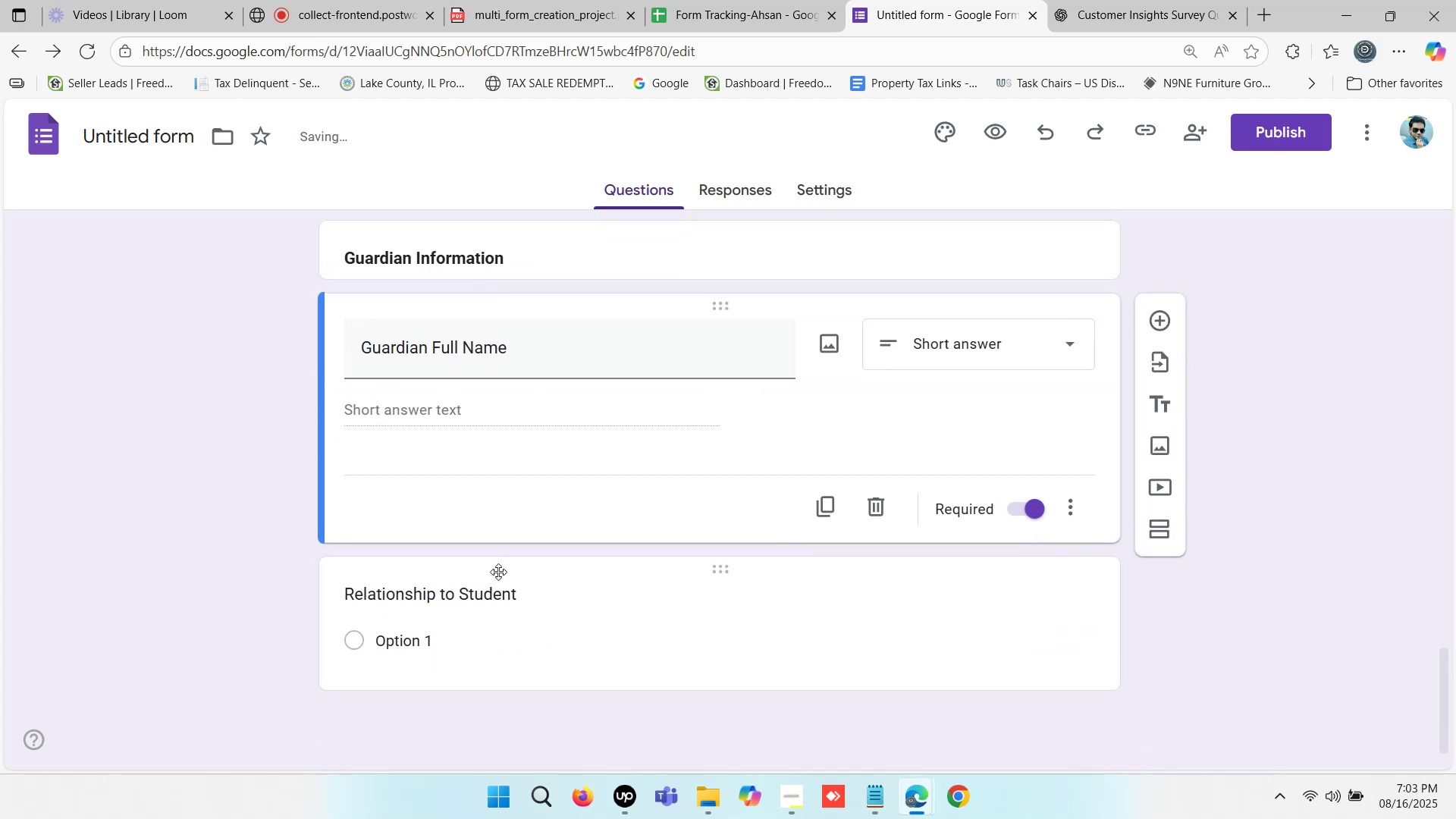 
left_click([494, 588])
 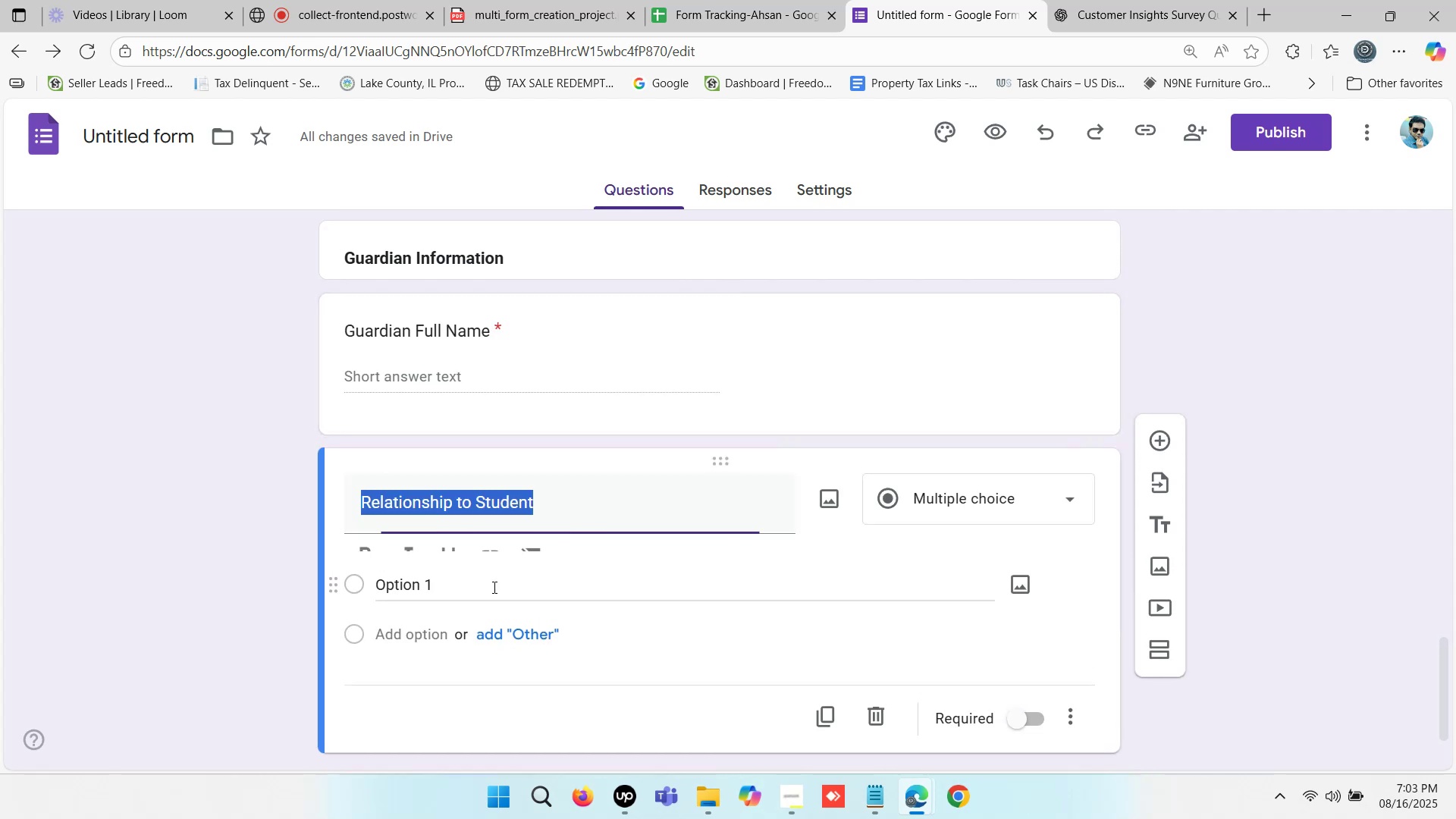 
scroll: coordinate [513, 541], scroll_direction: down, amount: 2.0
 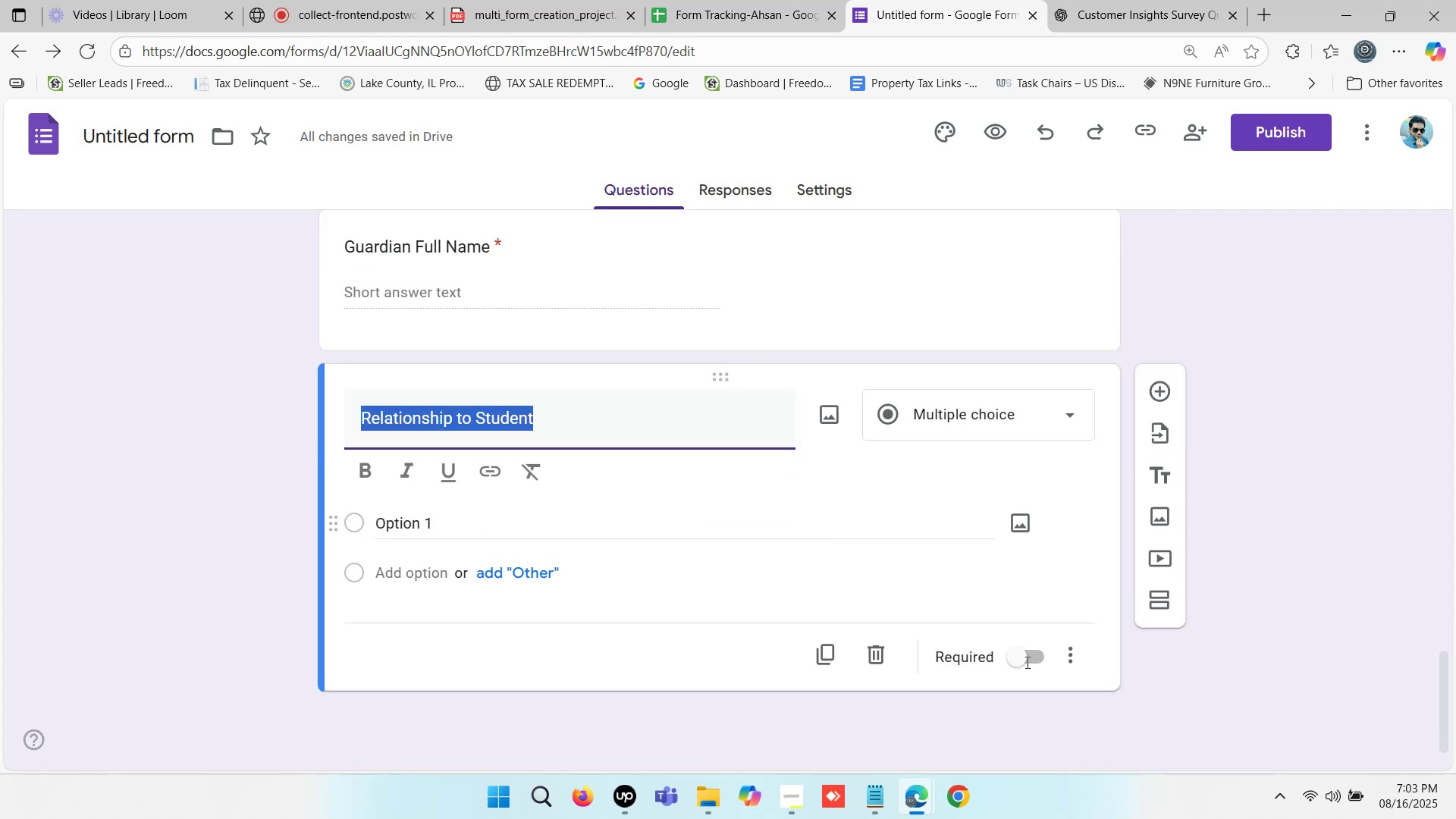 
left_click([1015, 663])
 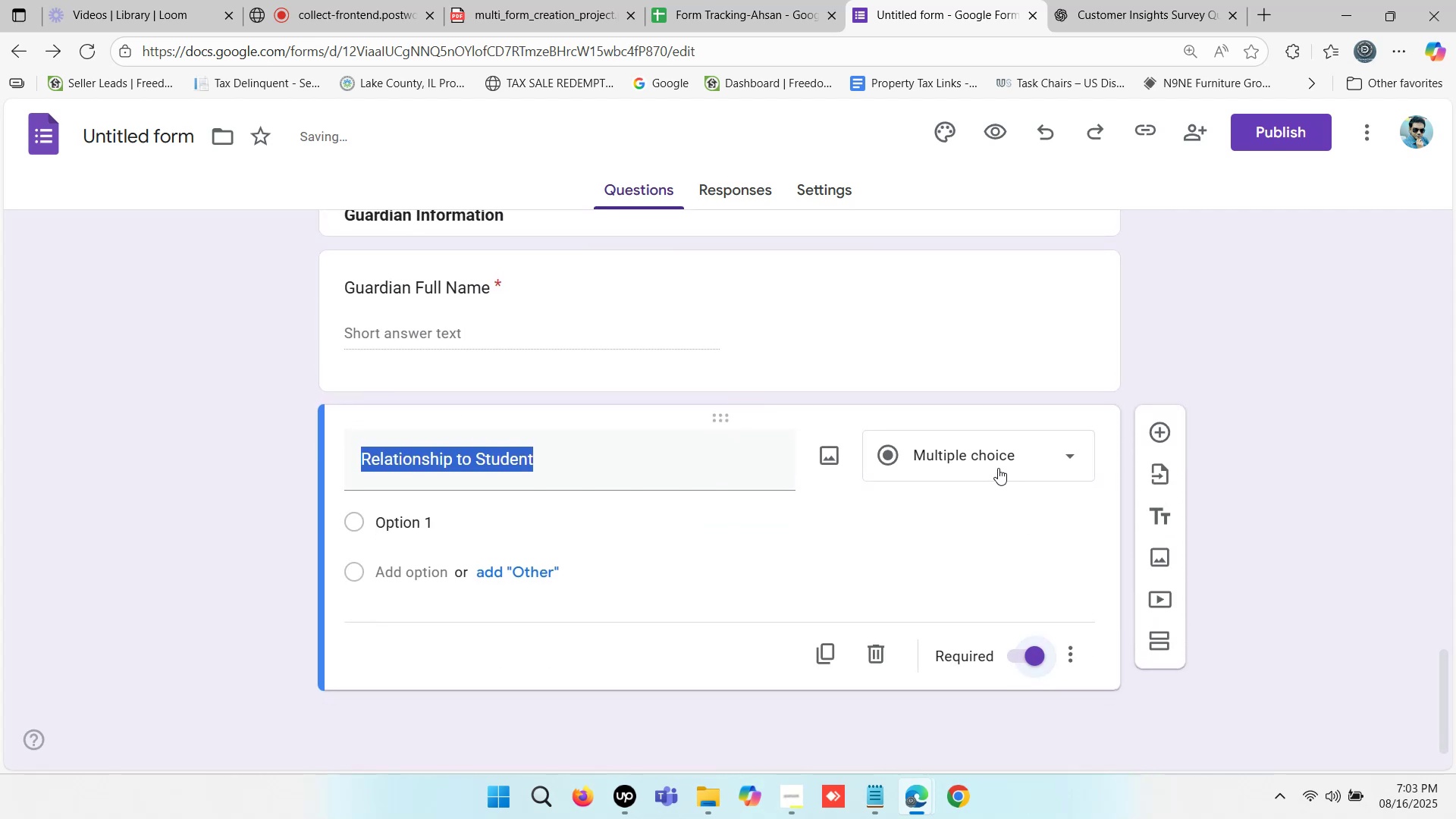 
left_click([983, 454])
 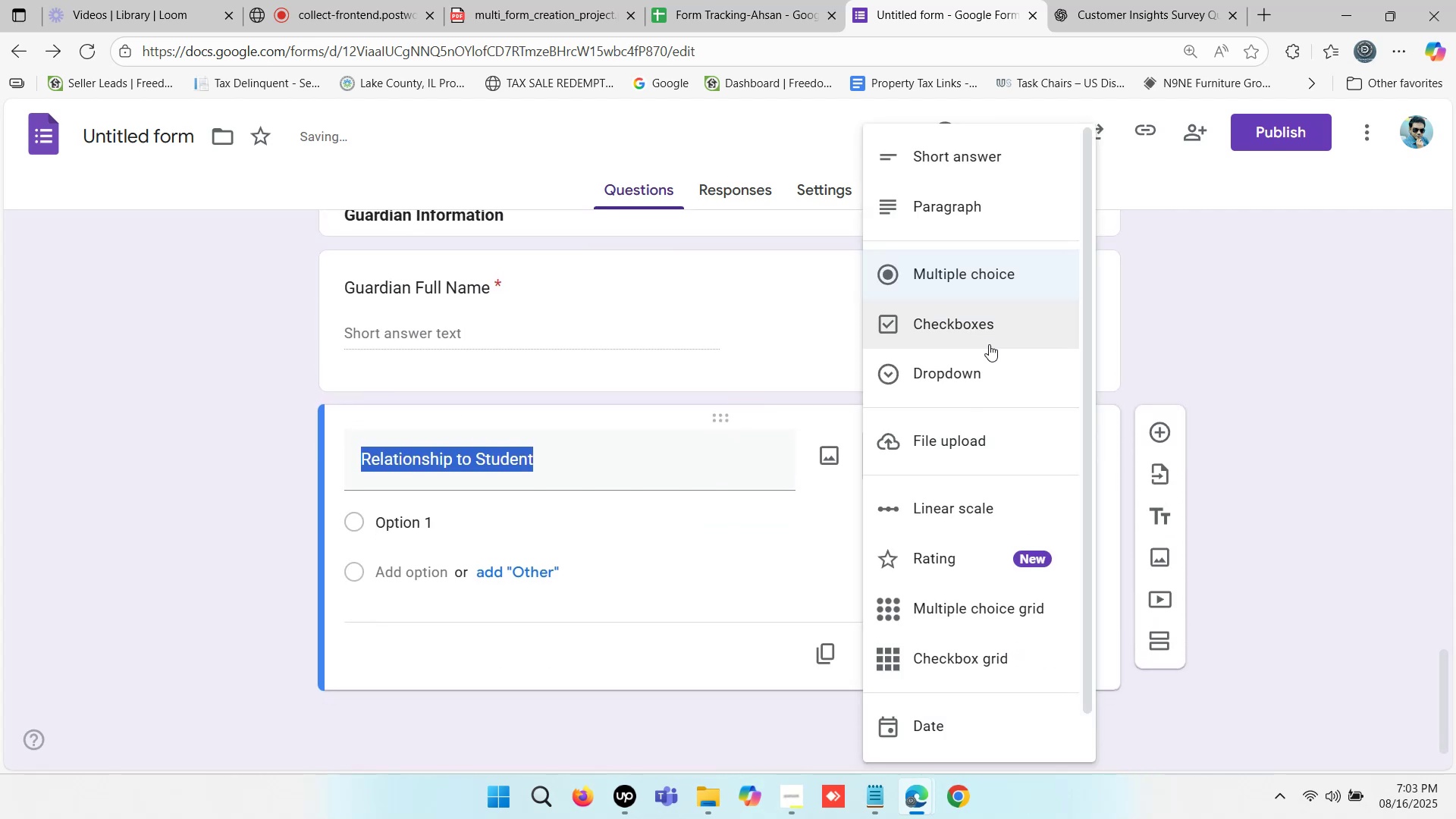 
left_click([968, 367])
 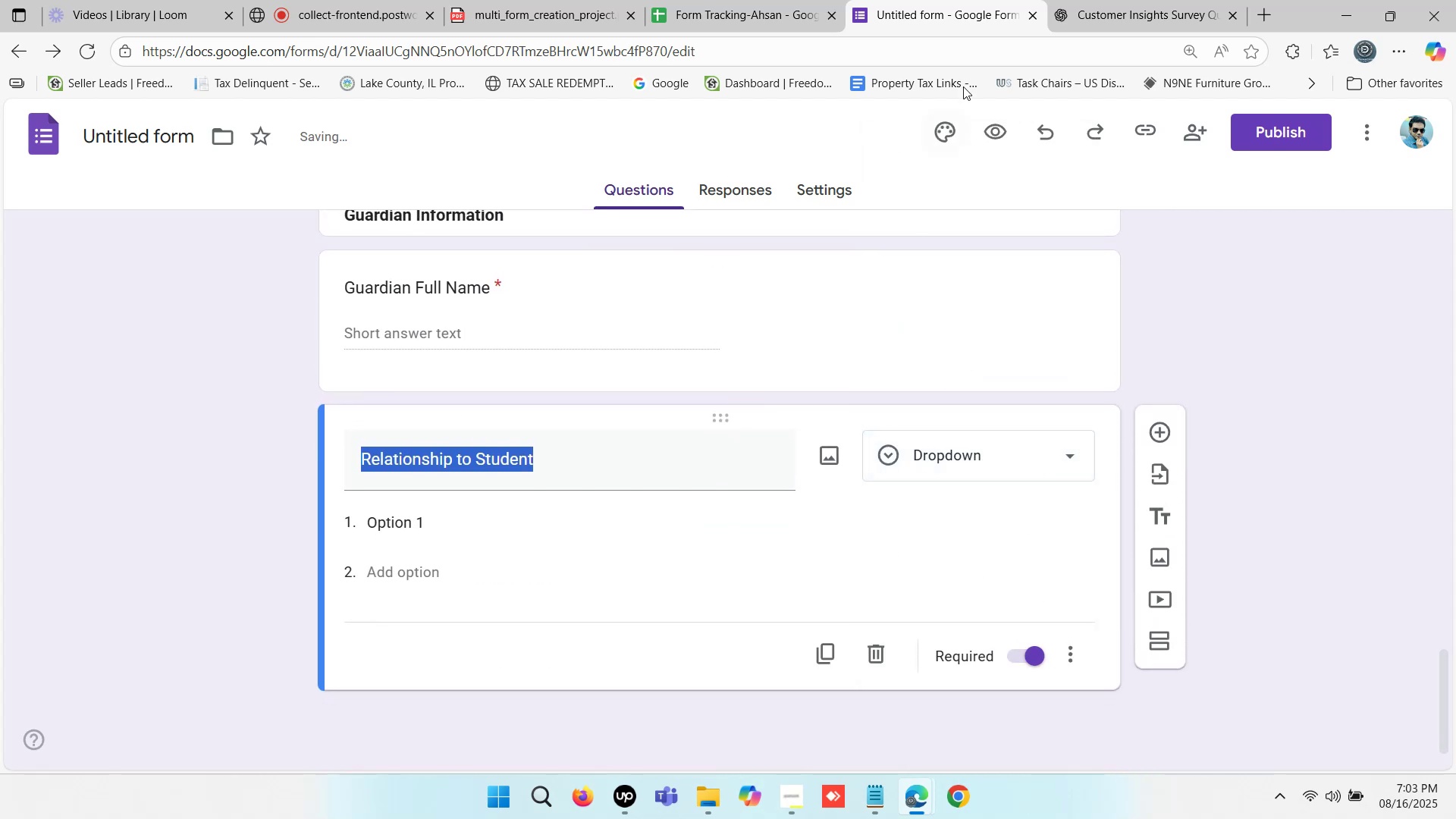 
left_click([1124, 10])
 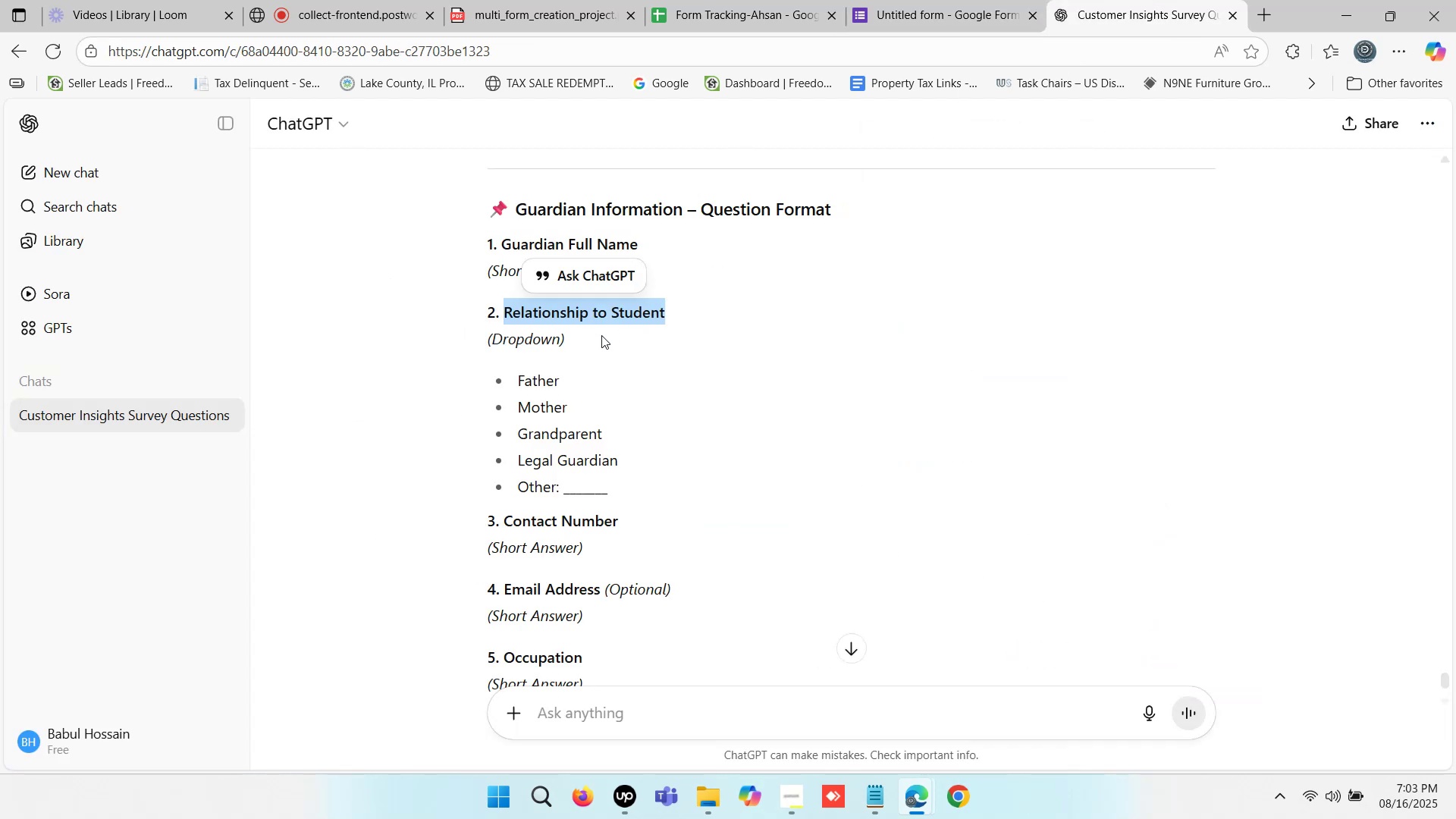 
left_click_drag(start_coordinate=[572, 380], to_coordinate=[522, 382])
 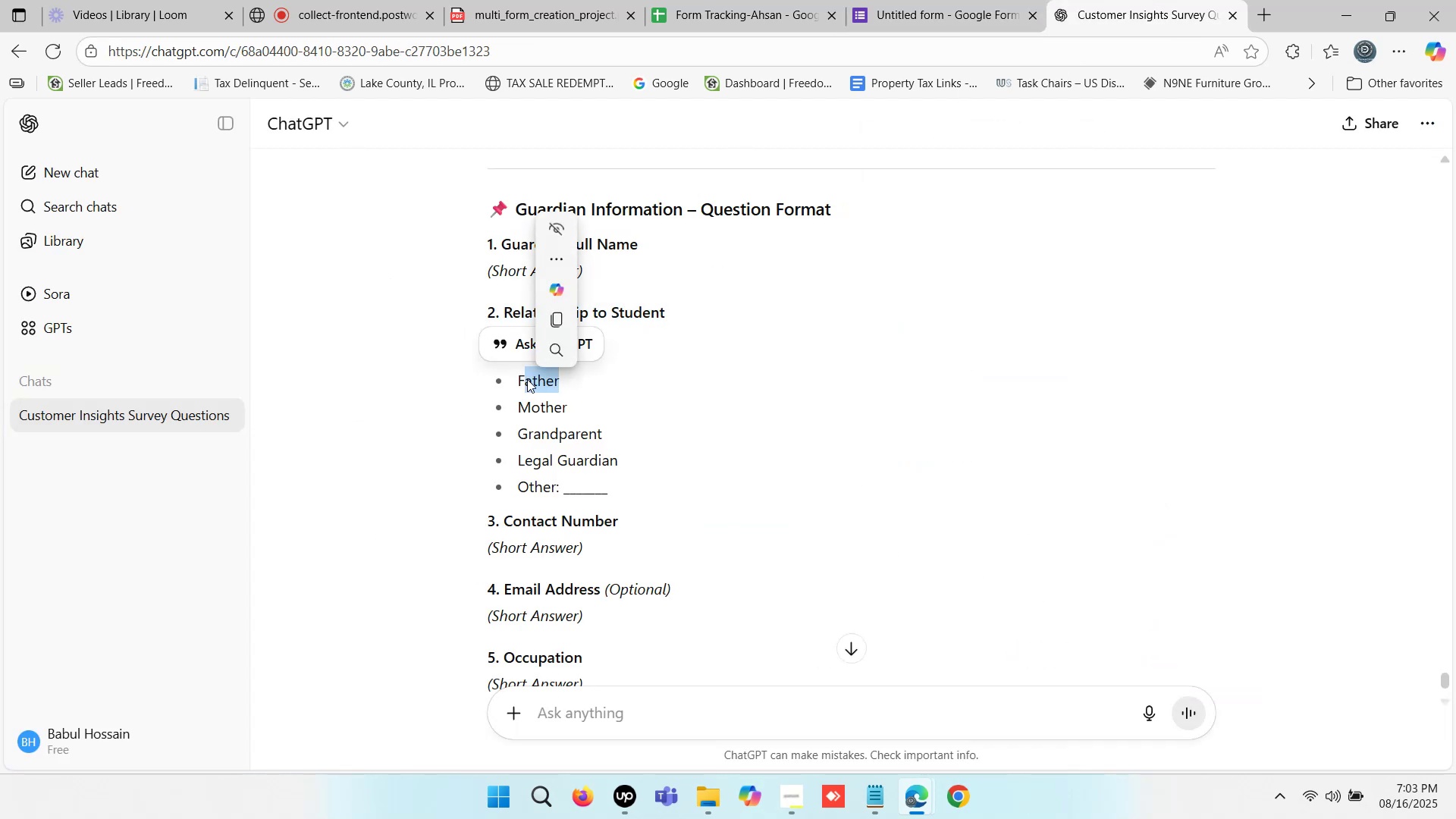 
double_click([527, 379])
 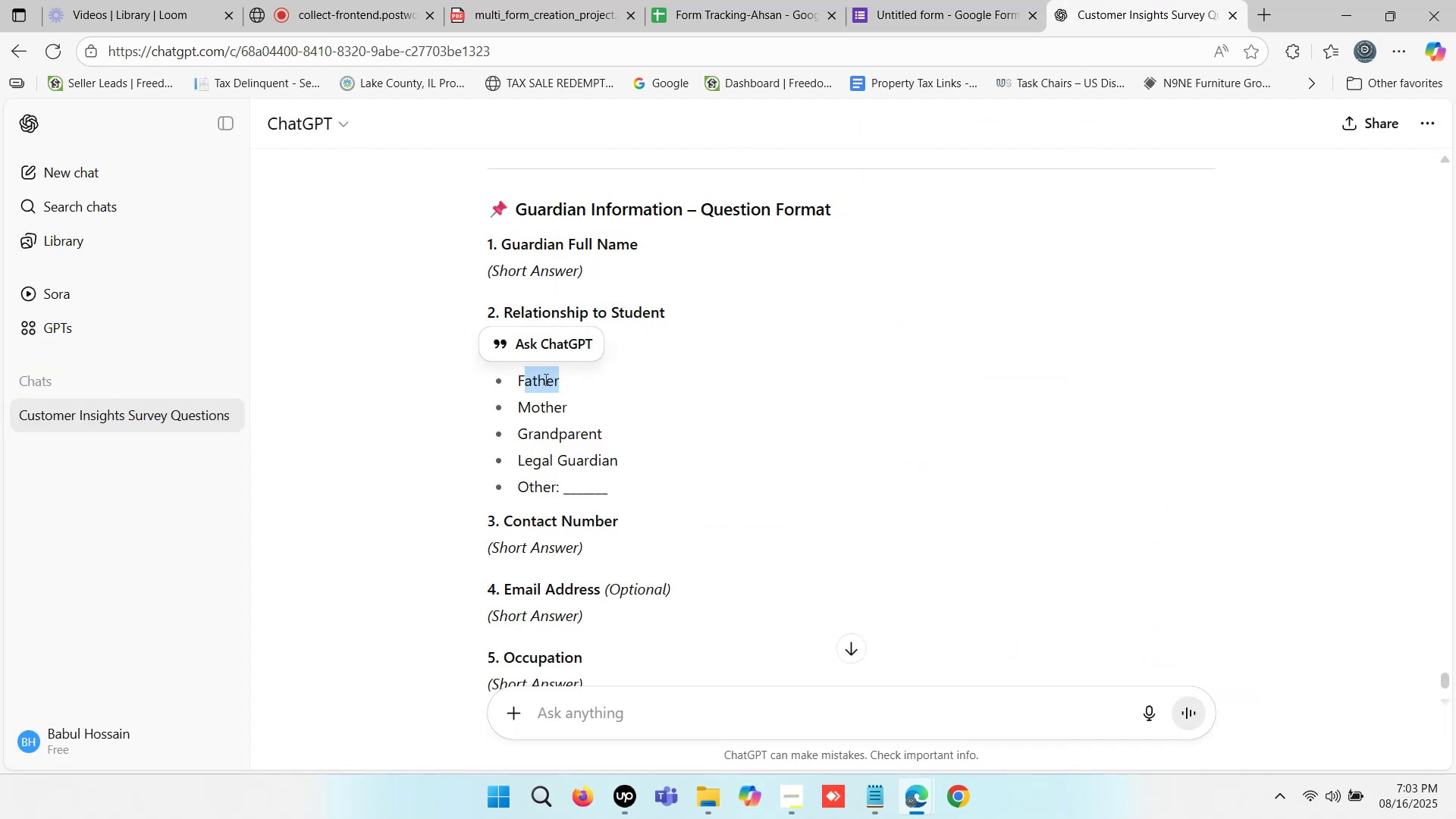 
double_click([544, 379])
 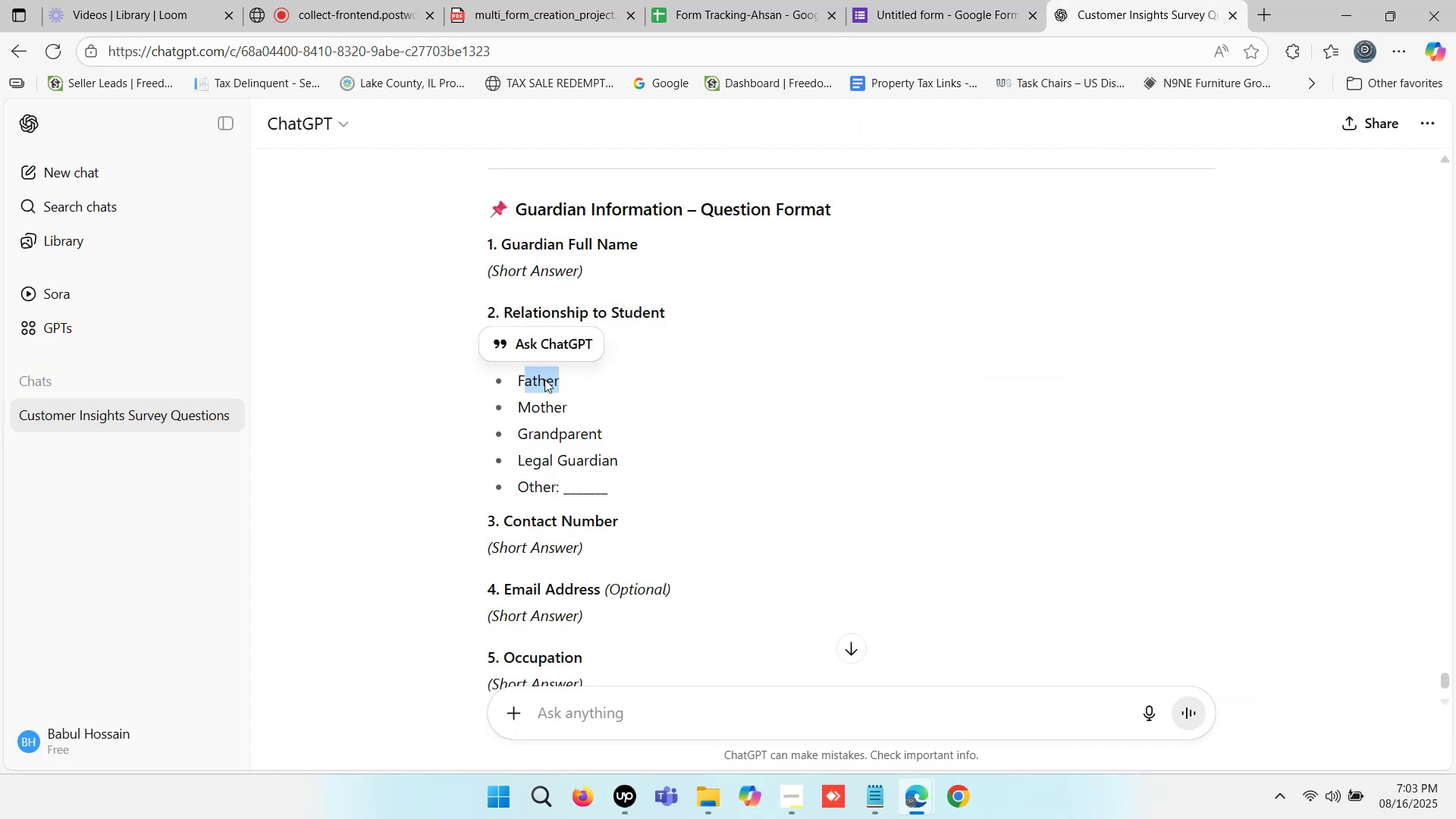 
triple_click([544, 379])
 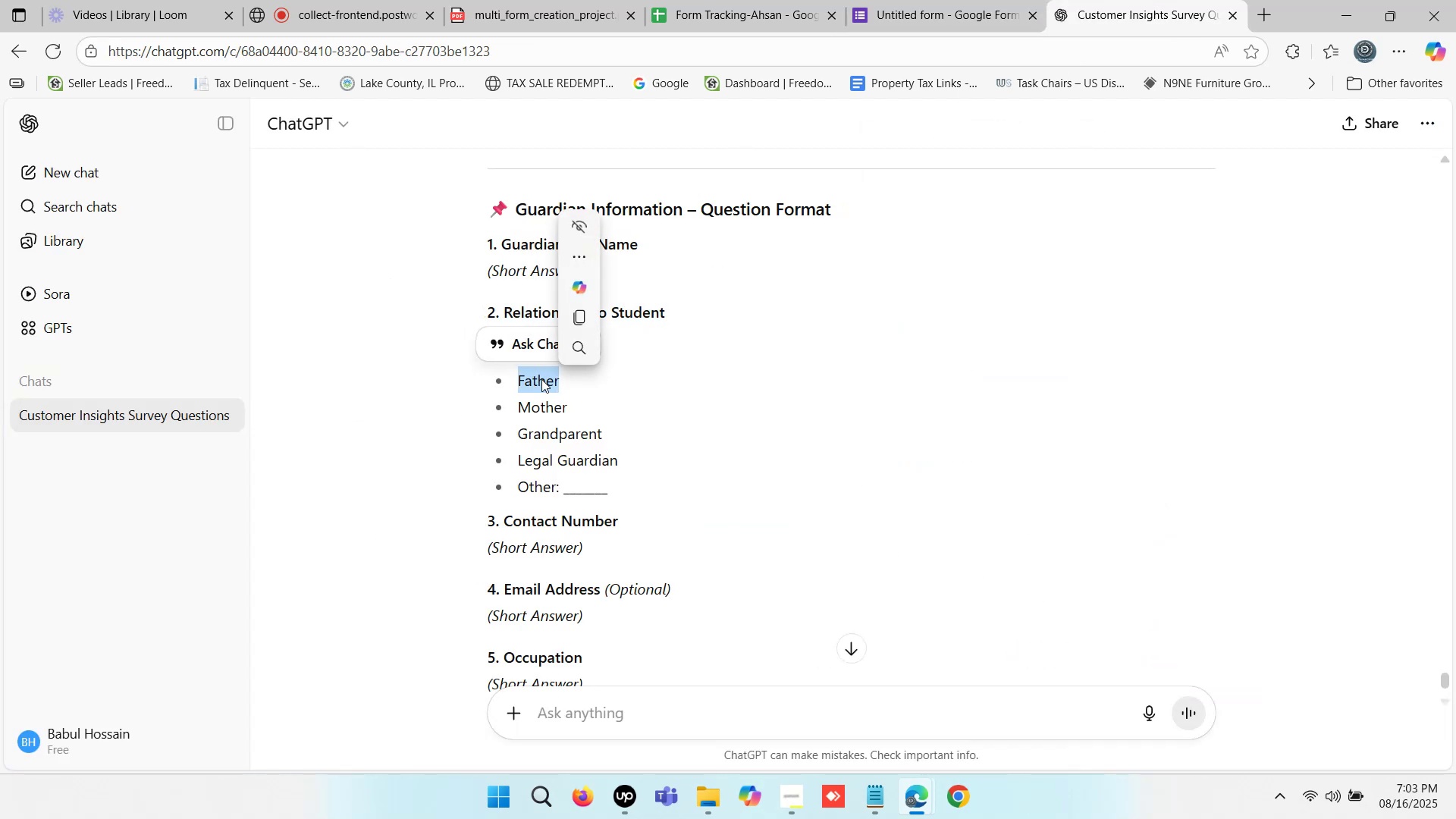 
key(Control+C)
 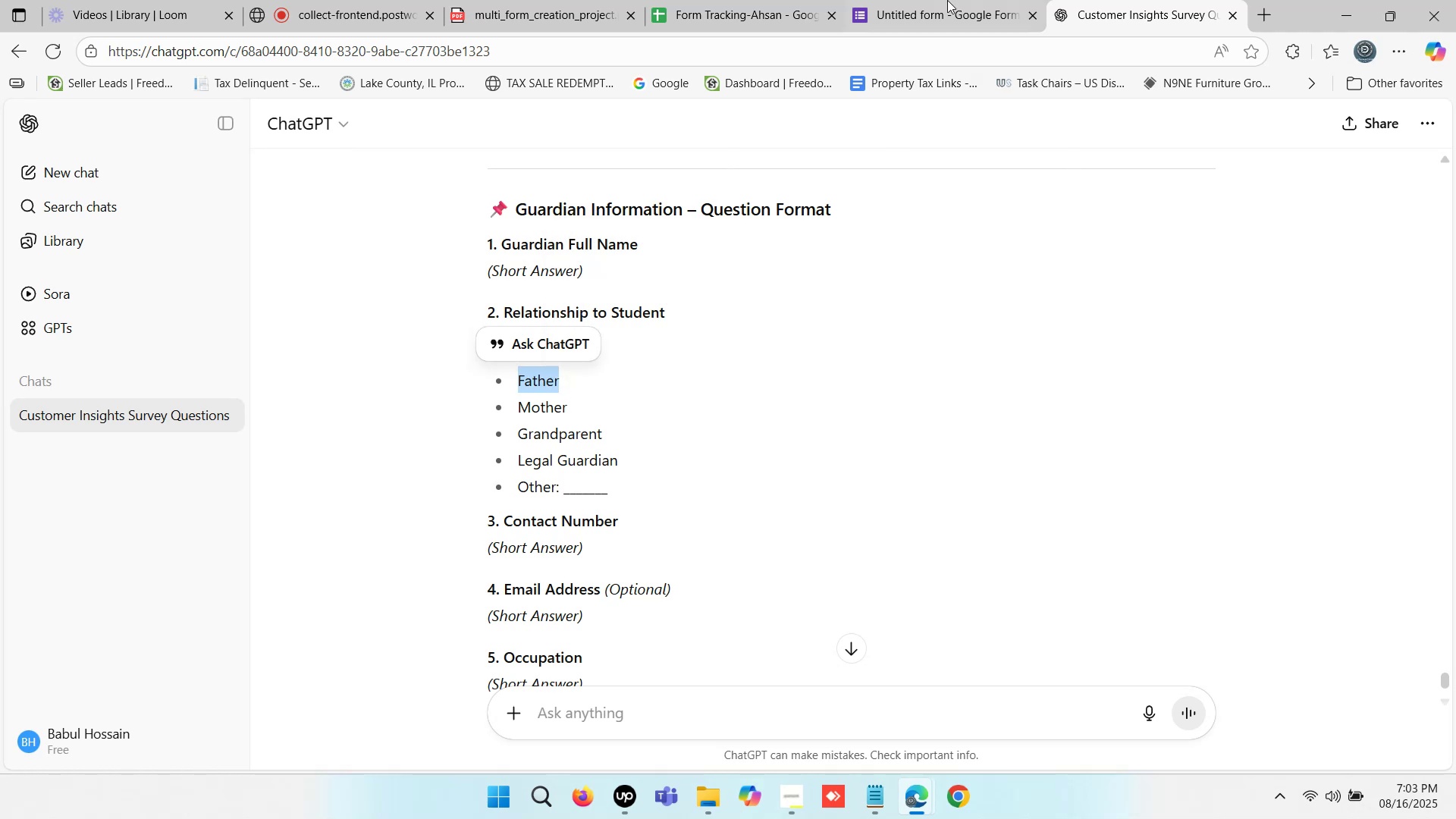 
left_click([947, 0])
 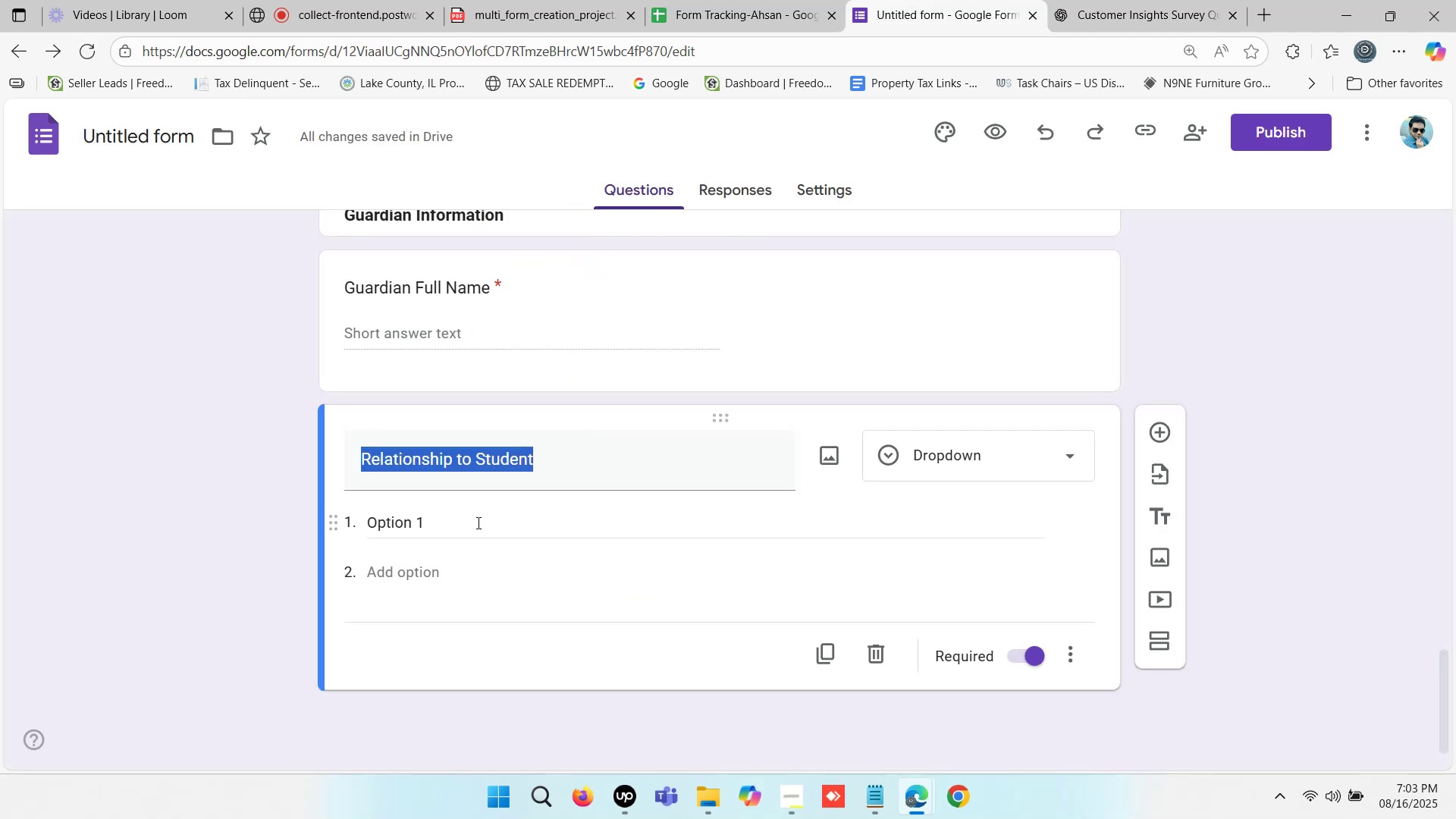 
left_click([411, 524])
 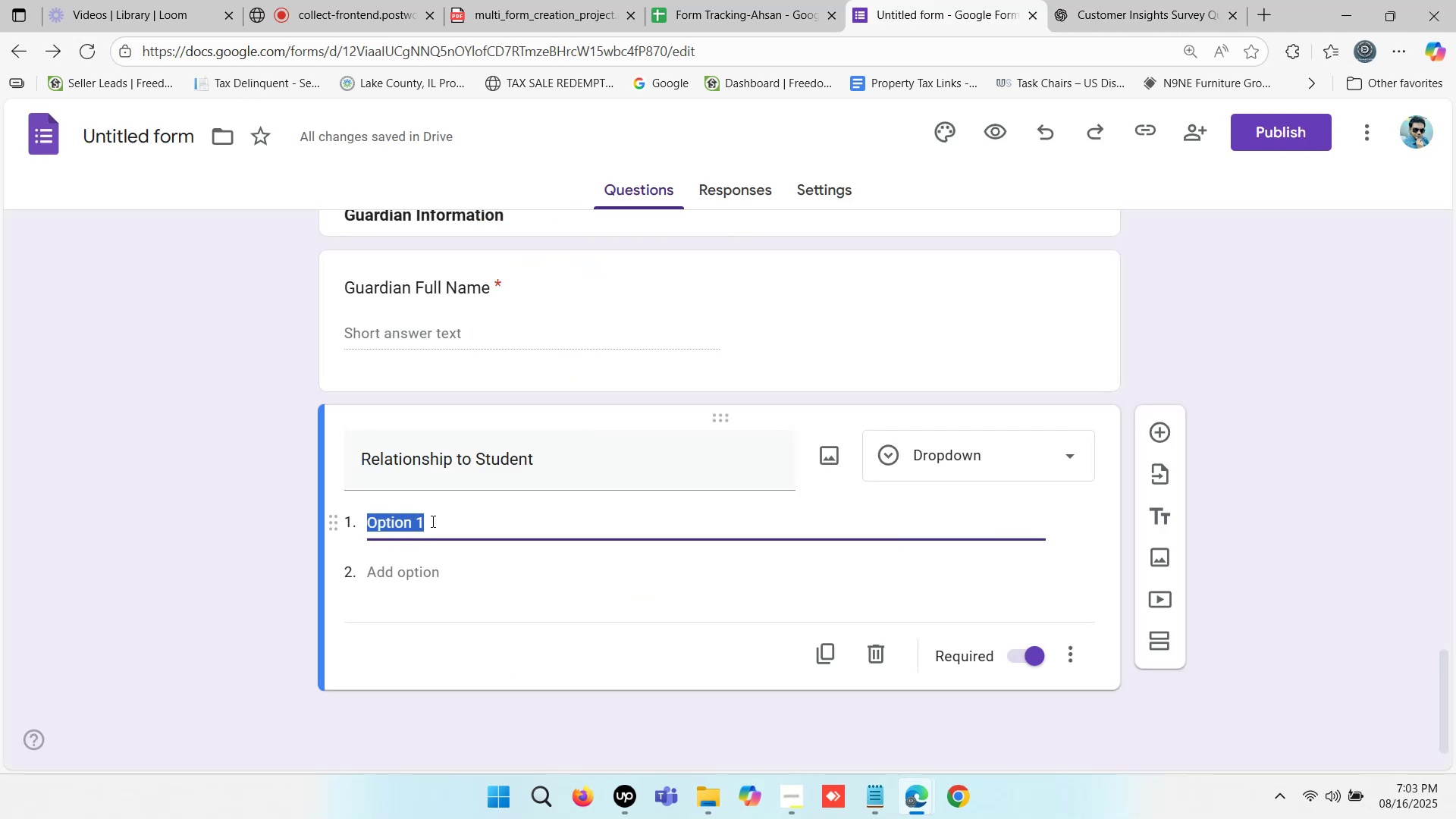 
key(Control+ControlLeft)
 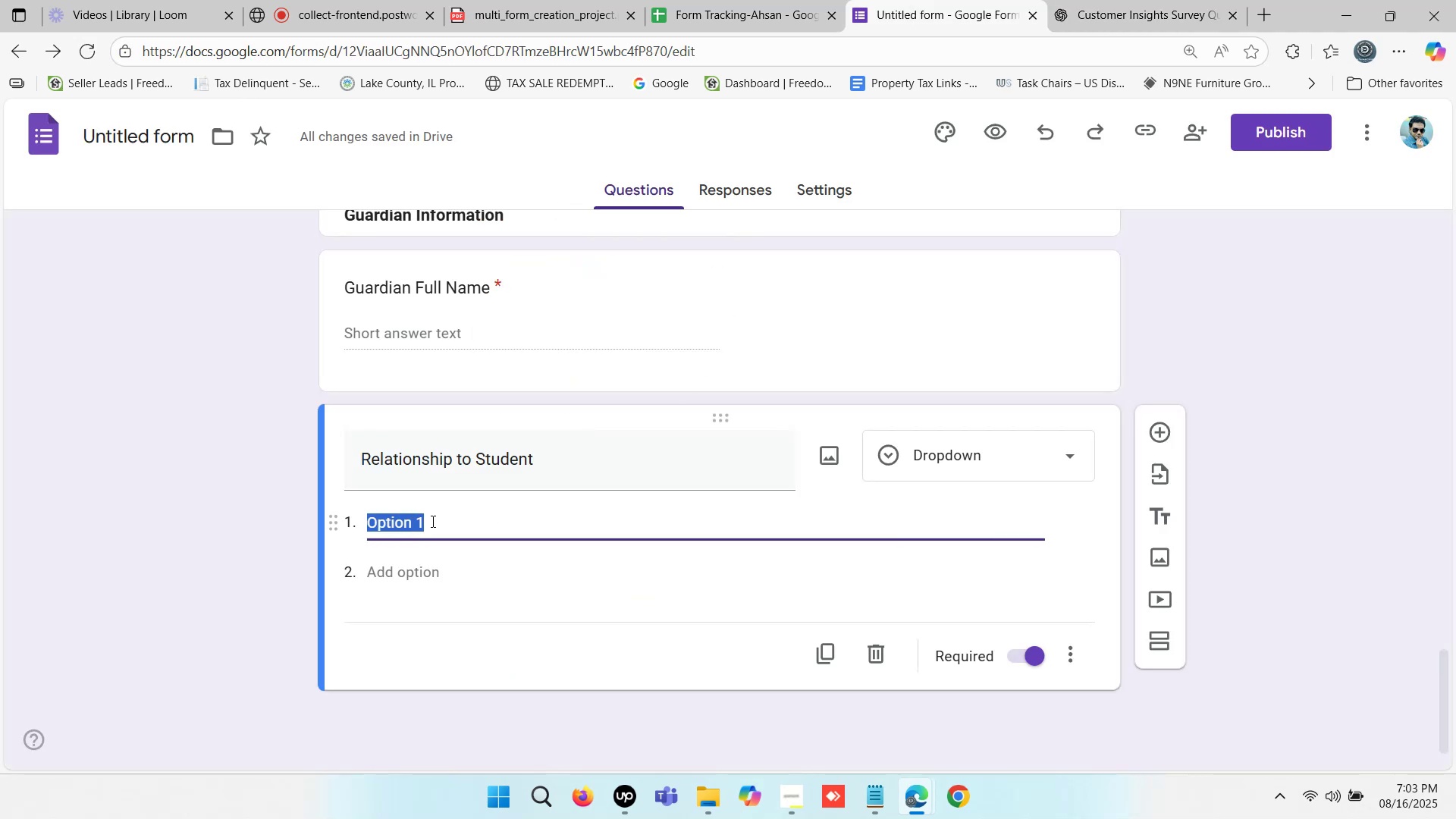 
key(Control+V)
 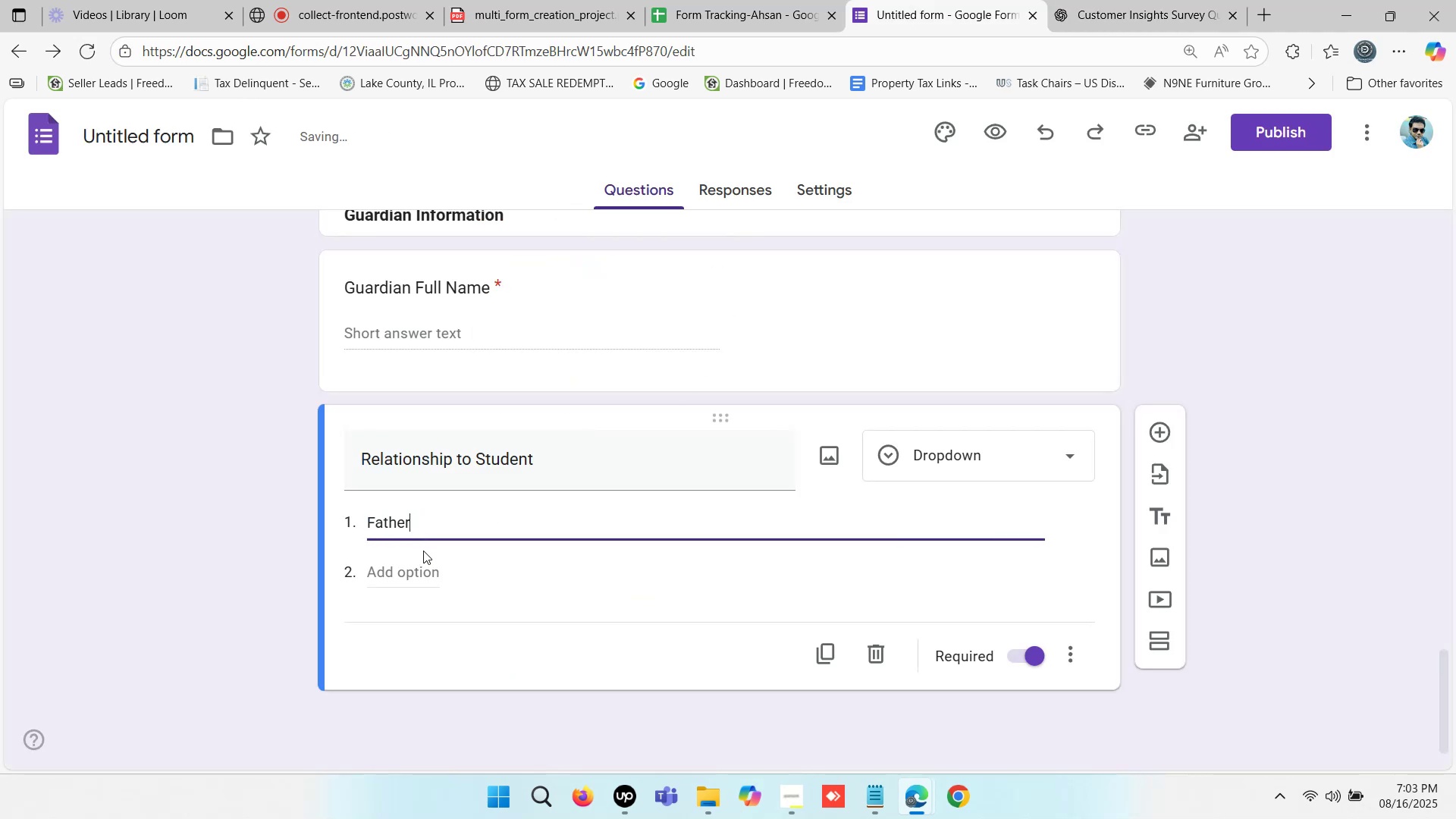 
left_click([419, 563])
 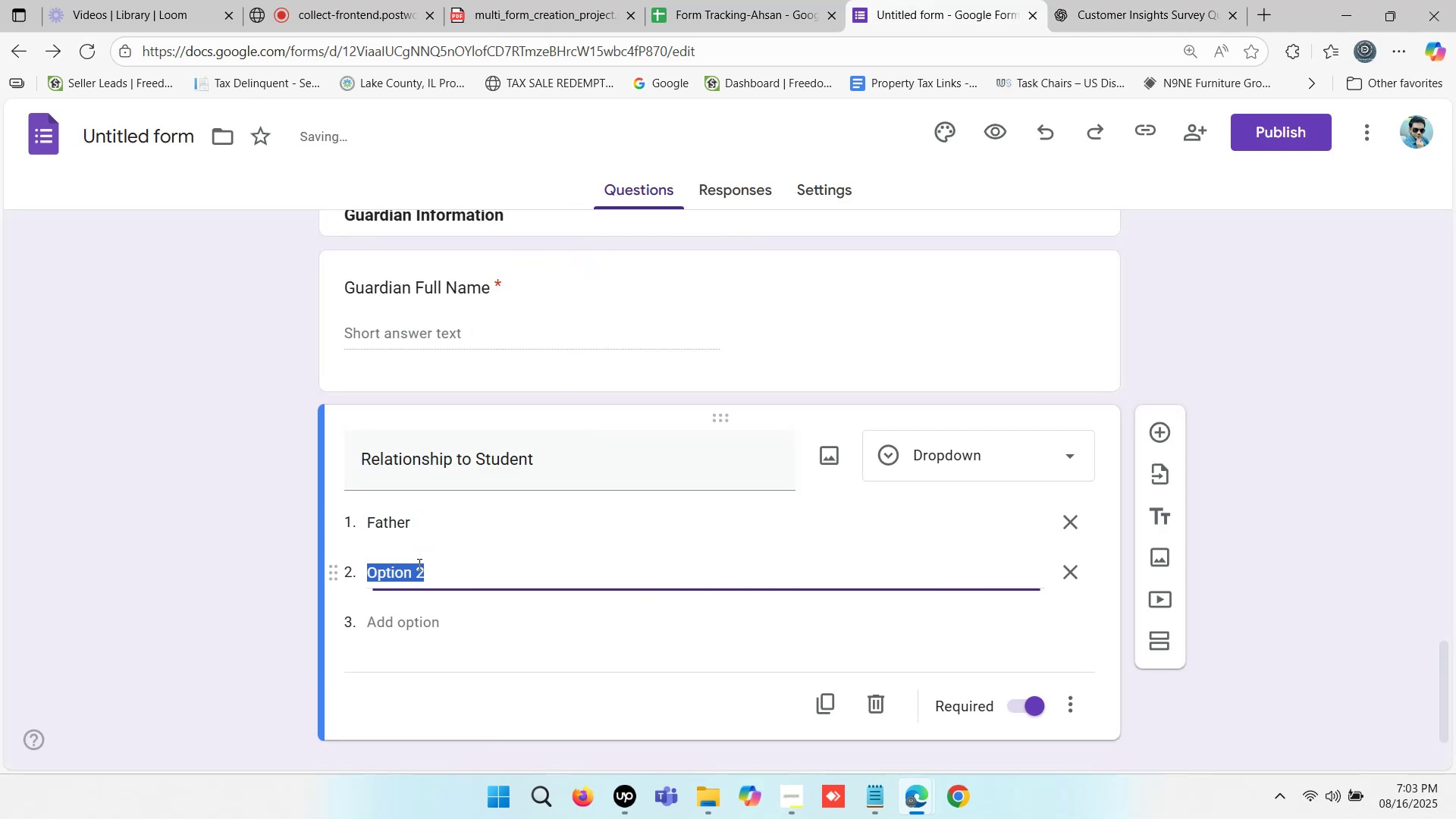 
type(Ma)
key(Backspace)
type(other)
 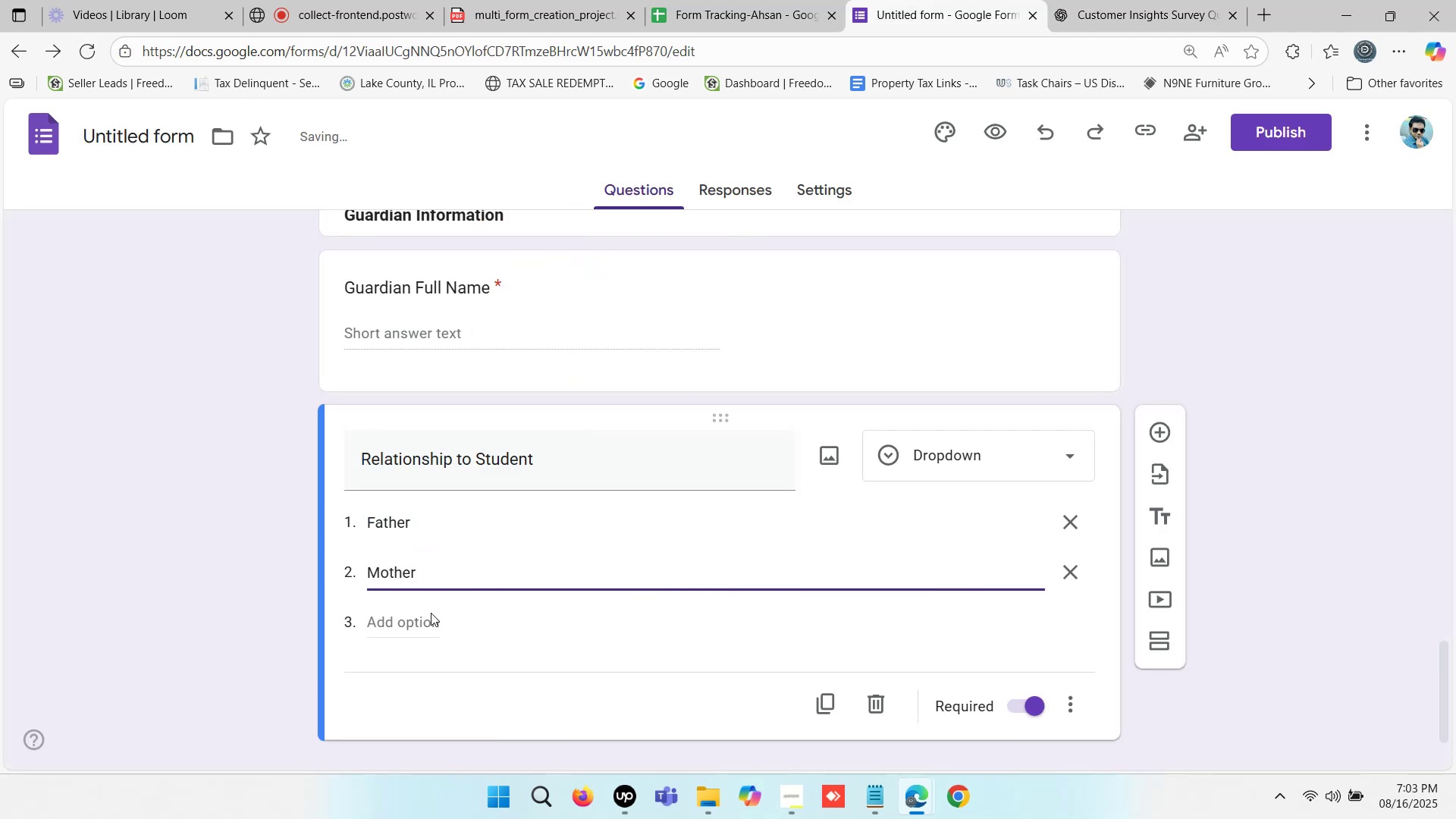 
left_click([420, 624])
 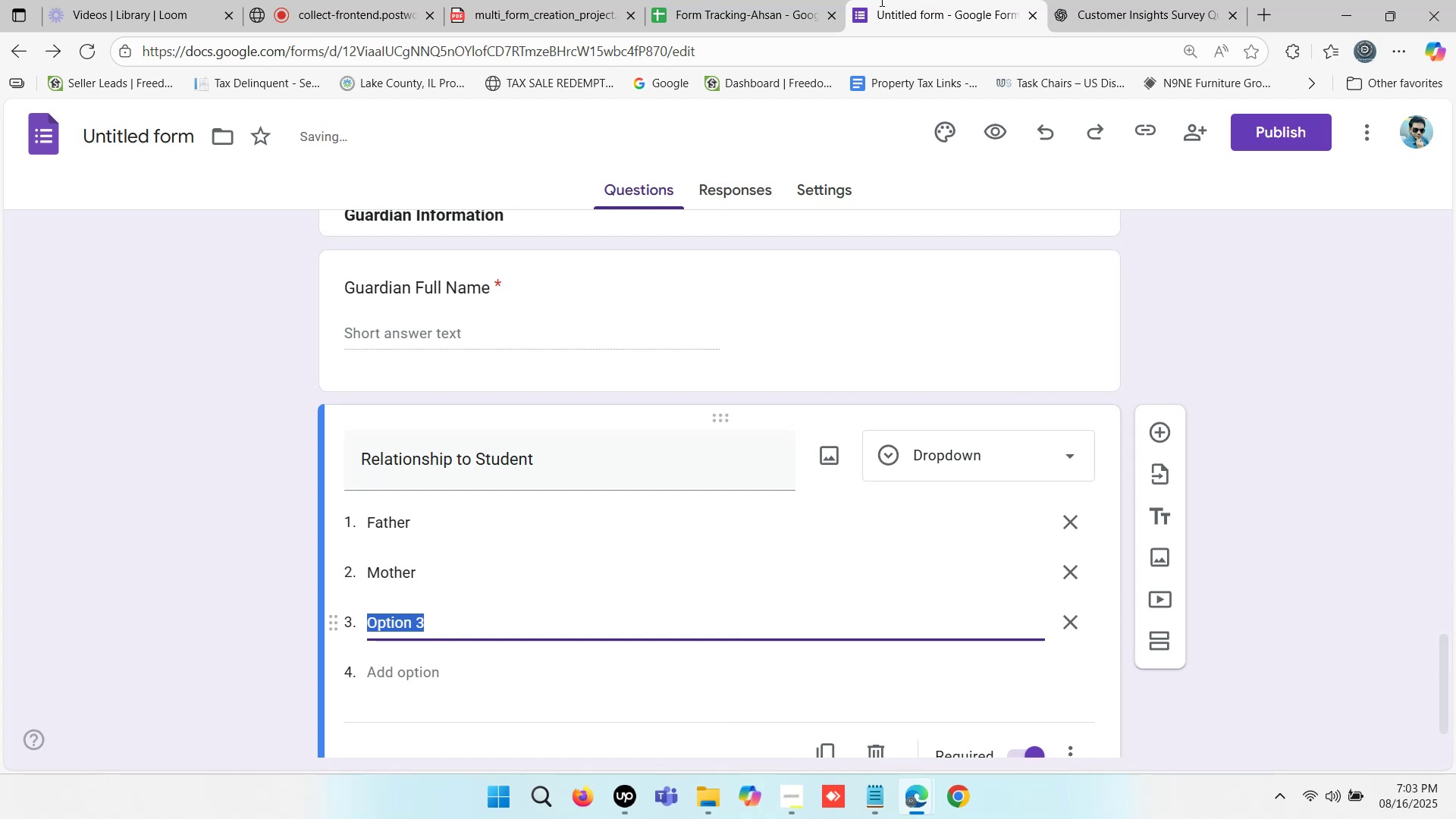 
left_click([1106, 0])
 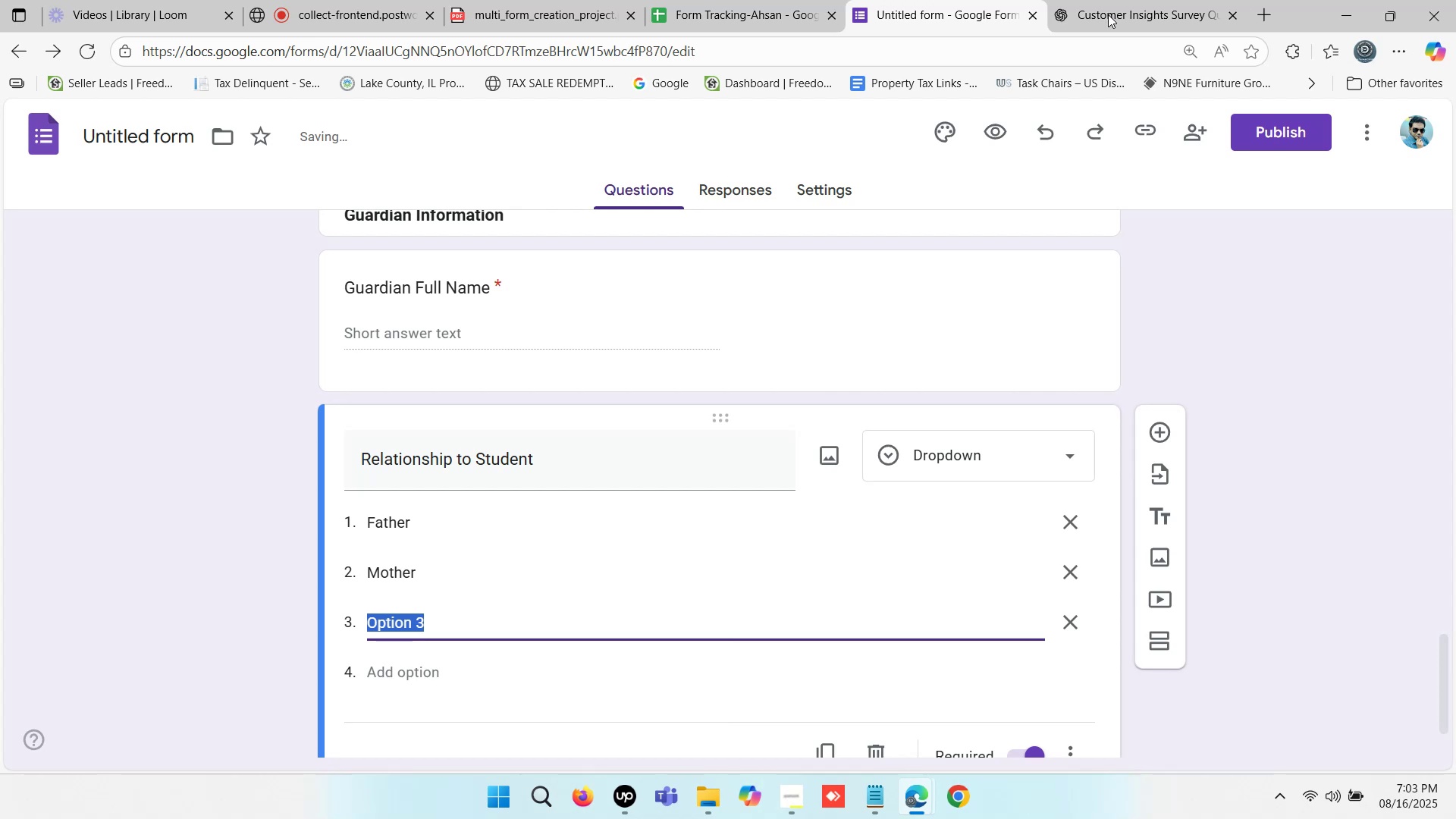 
left_click([1108, 14])
 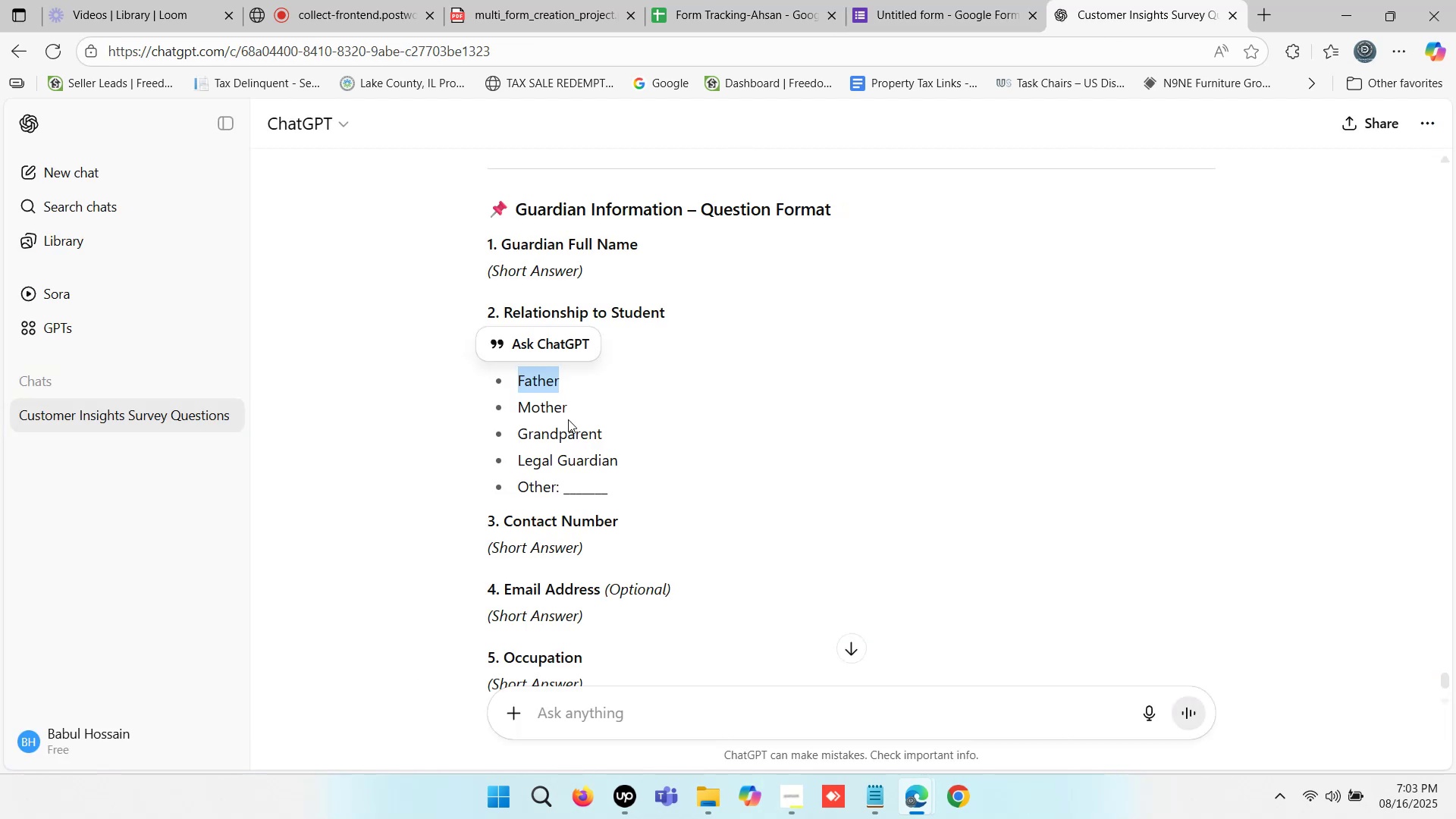 
left_click_drag(start_coordinate=[609, 428], to_coordinate=[515, 432])
 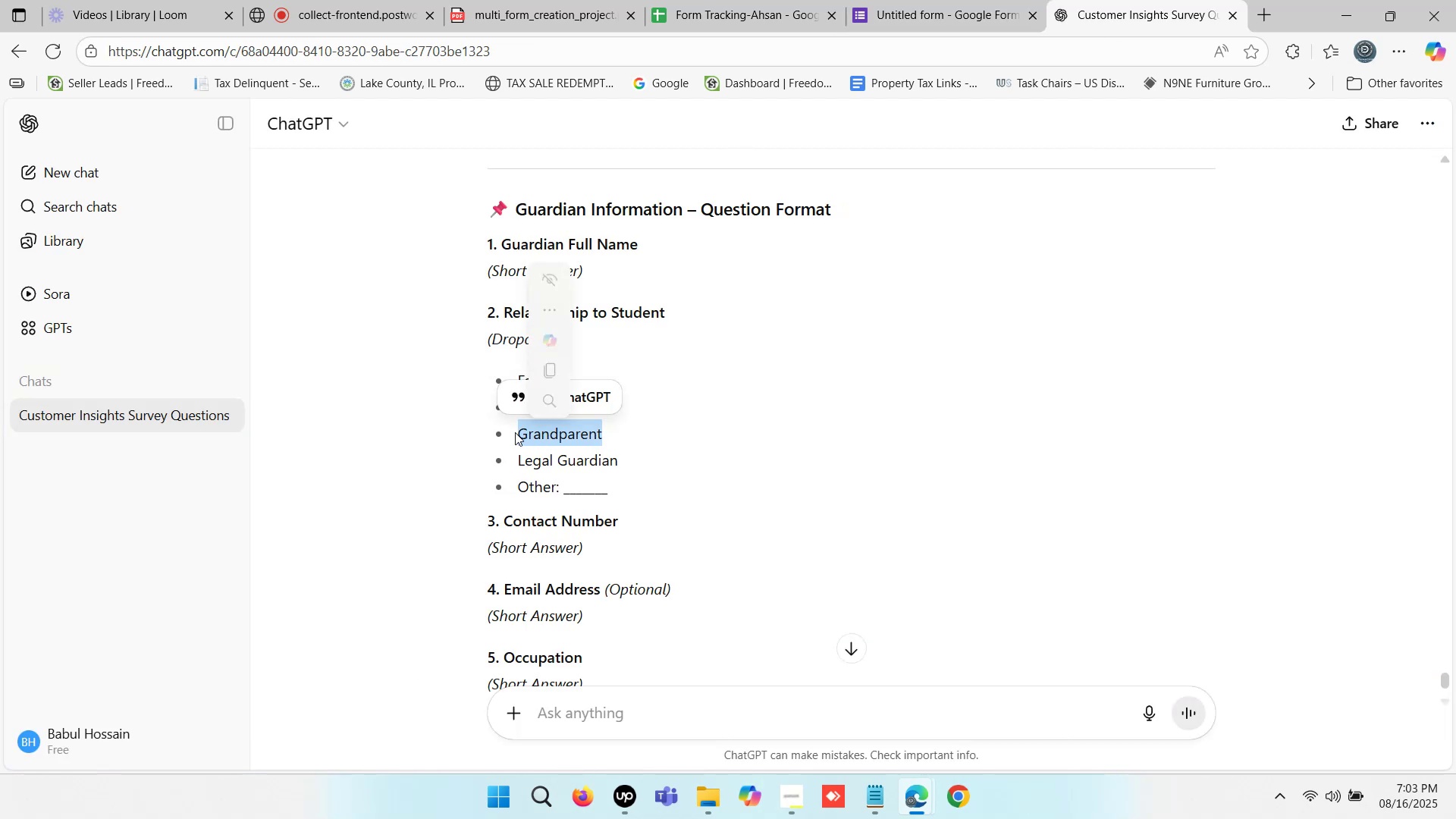 
key(Control+C)
 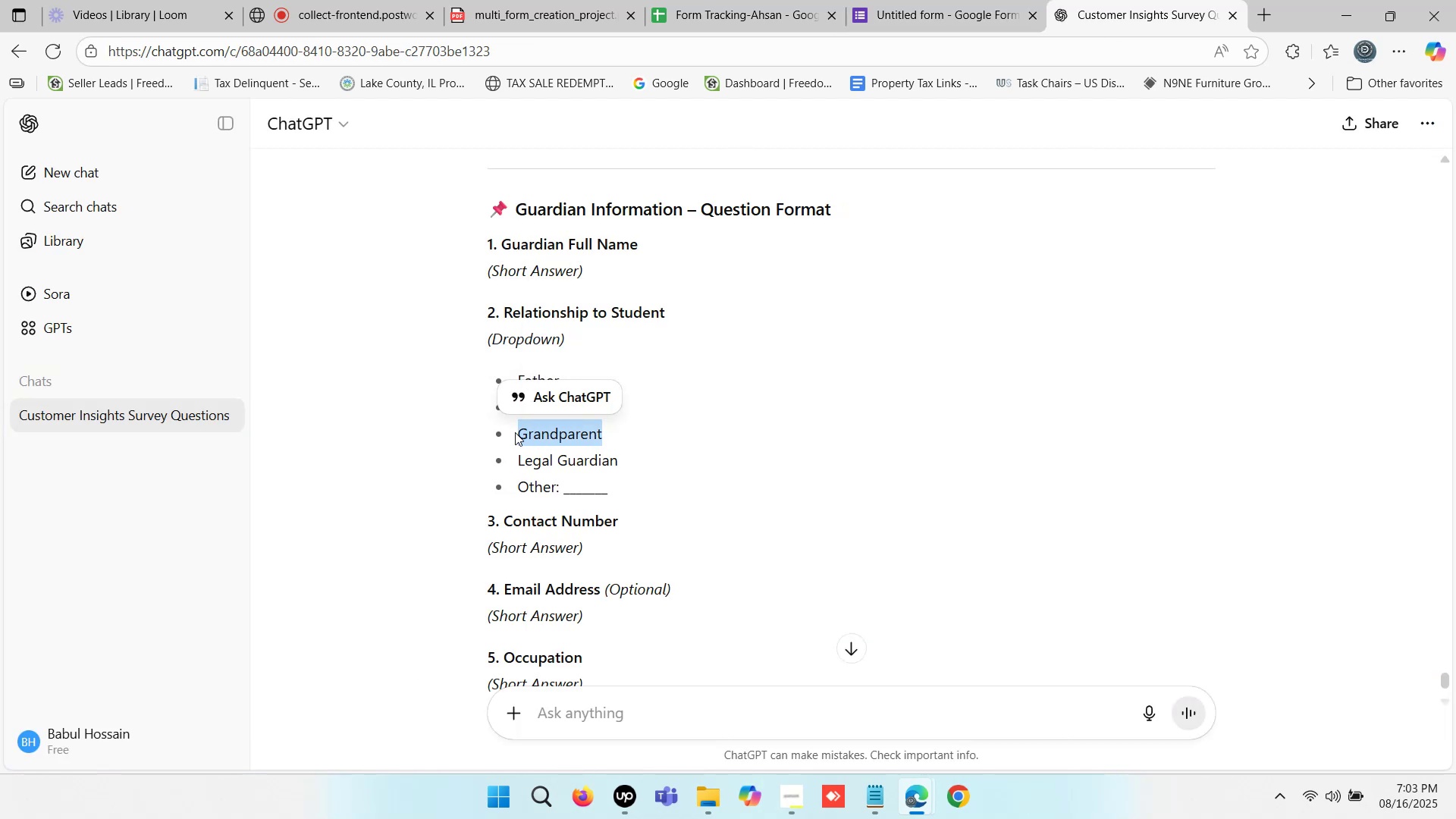 
key(Control+C)
 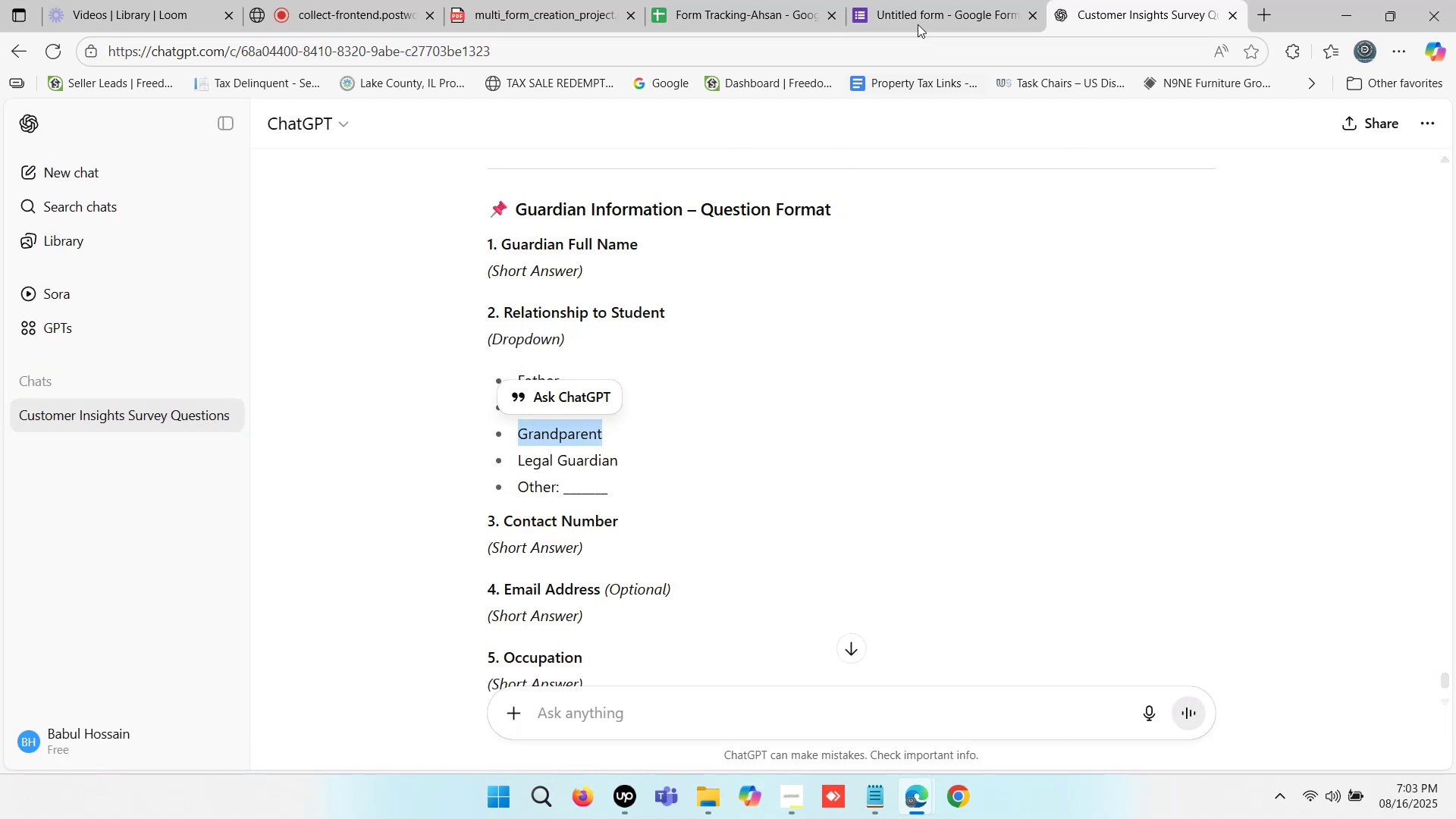 
left_click([947, 0])
 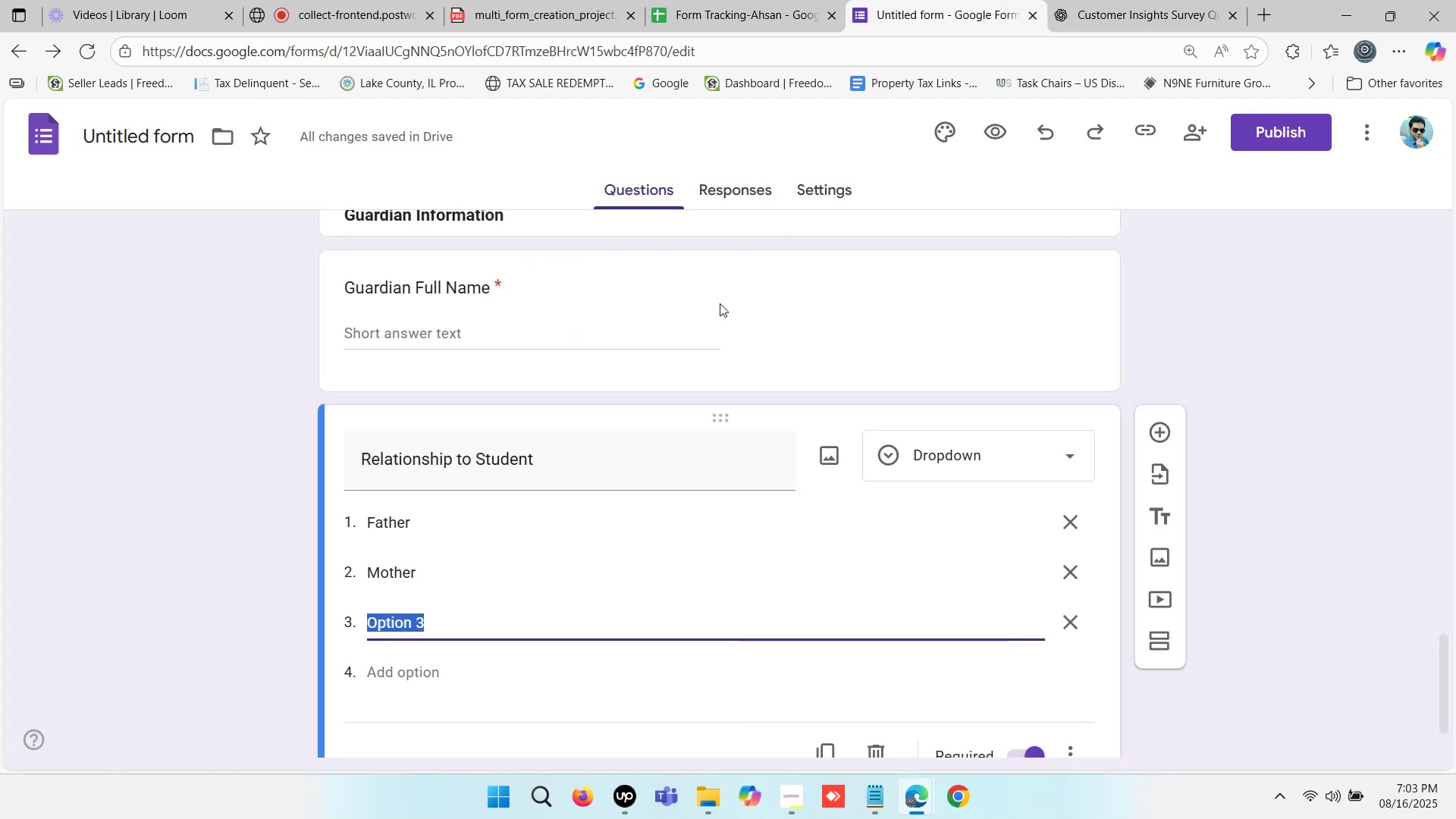 
key(Control+V)
 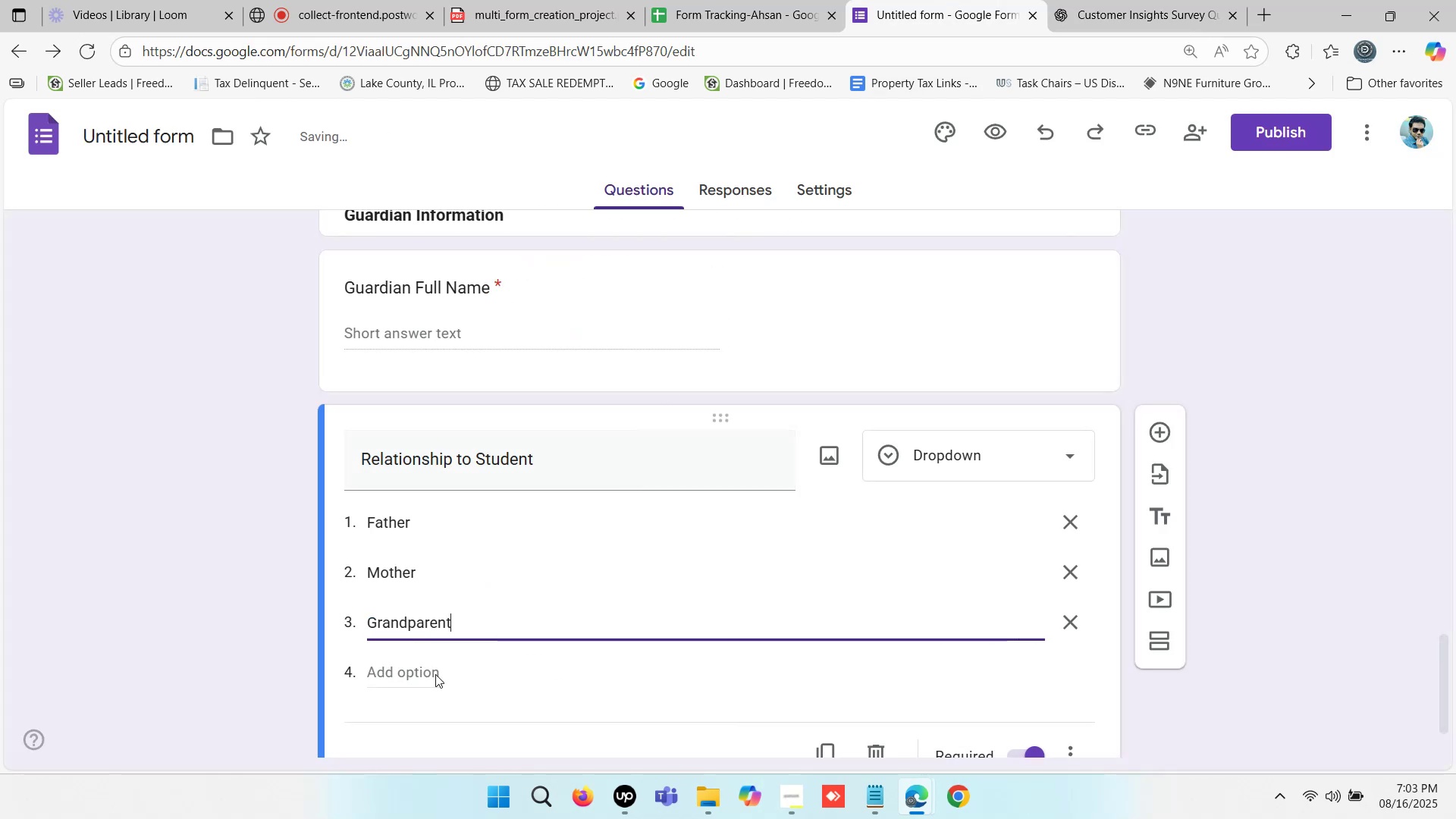 
left_click([428, 678])
 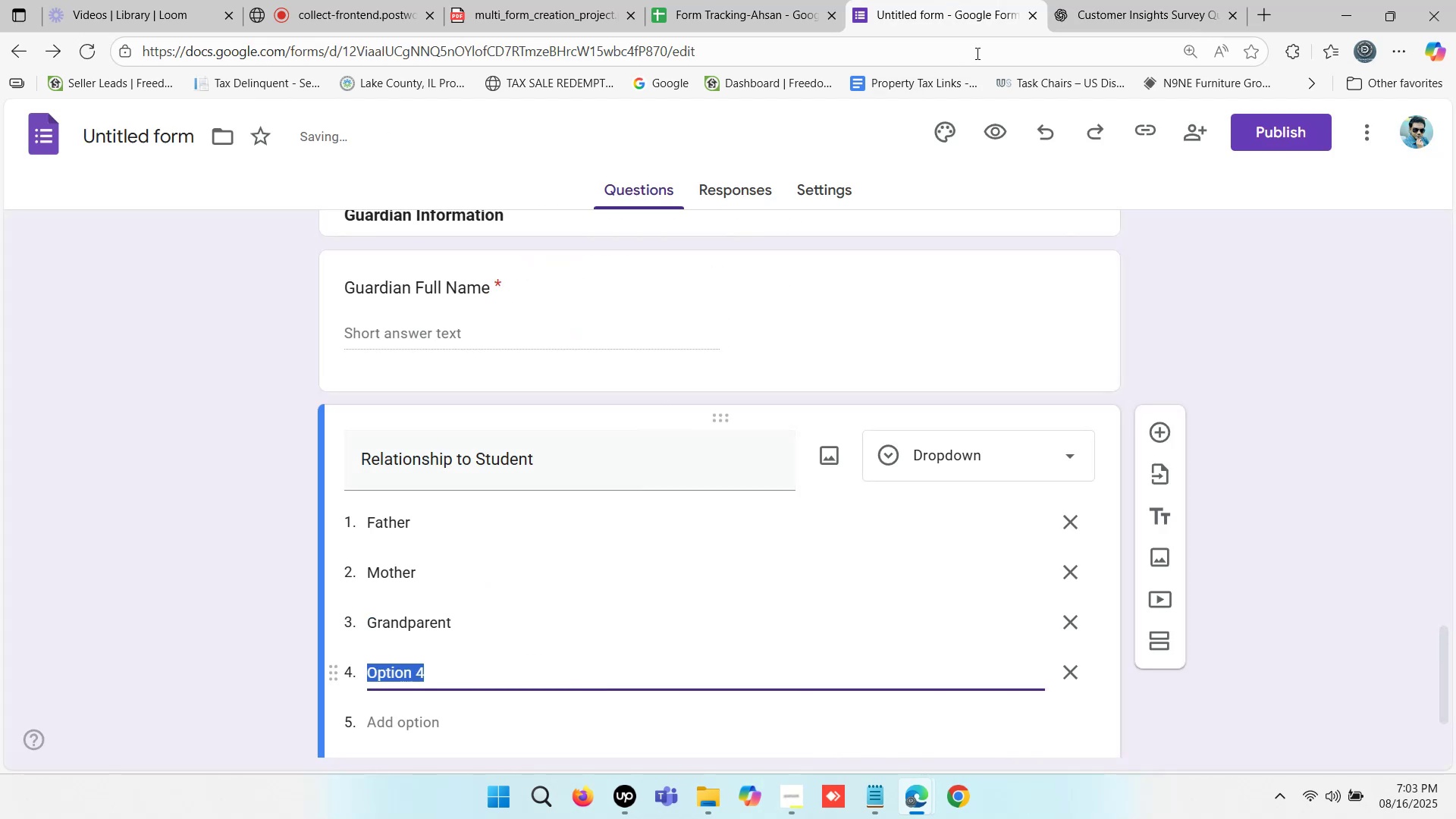 
left_click([1137, 0])
 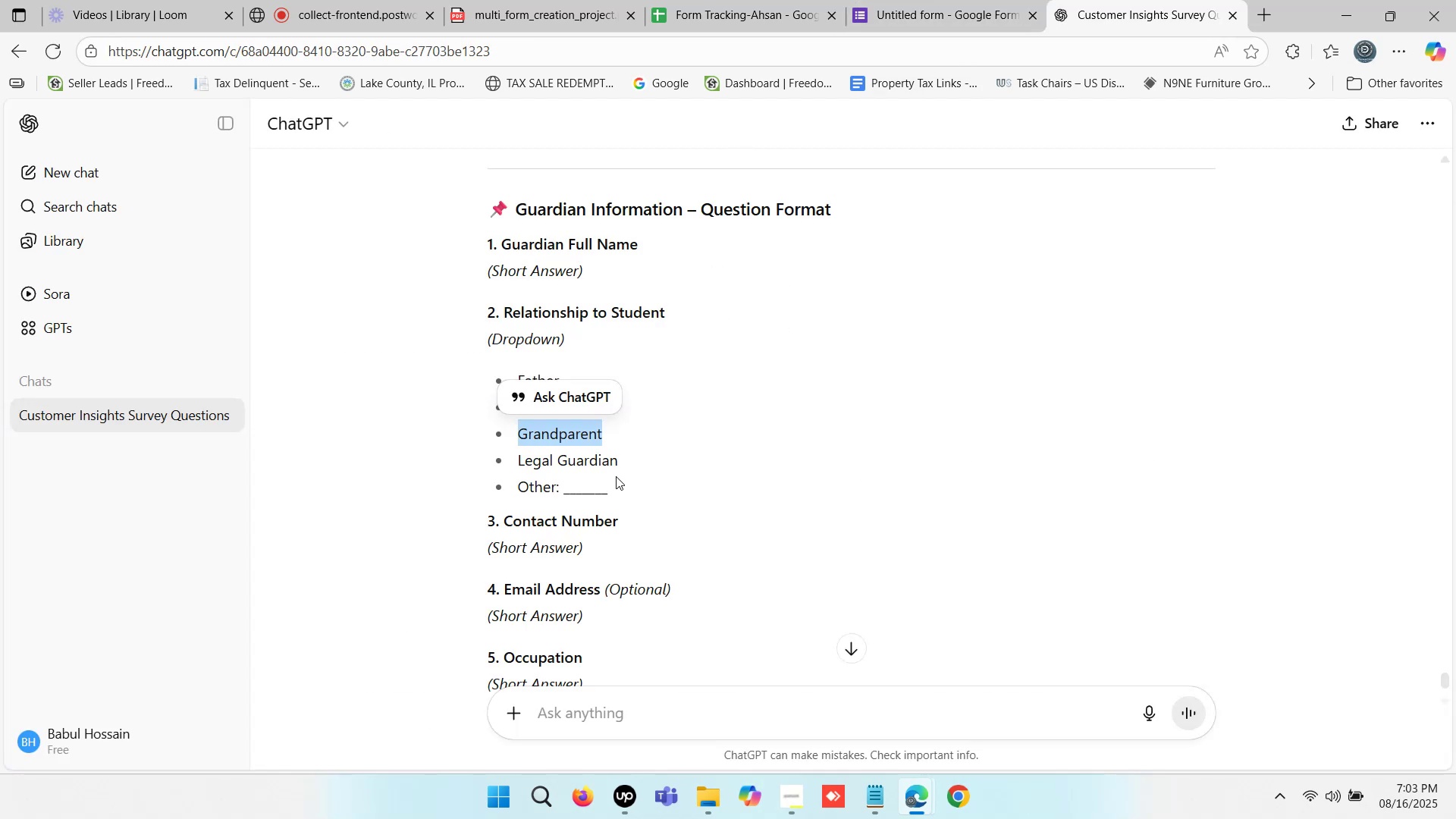 
left_click_drag(start_coordinate=[615, 462], to_coordinate=[519, 460])
 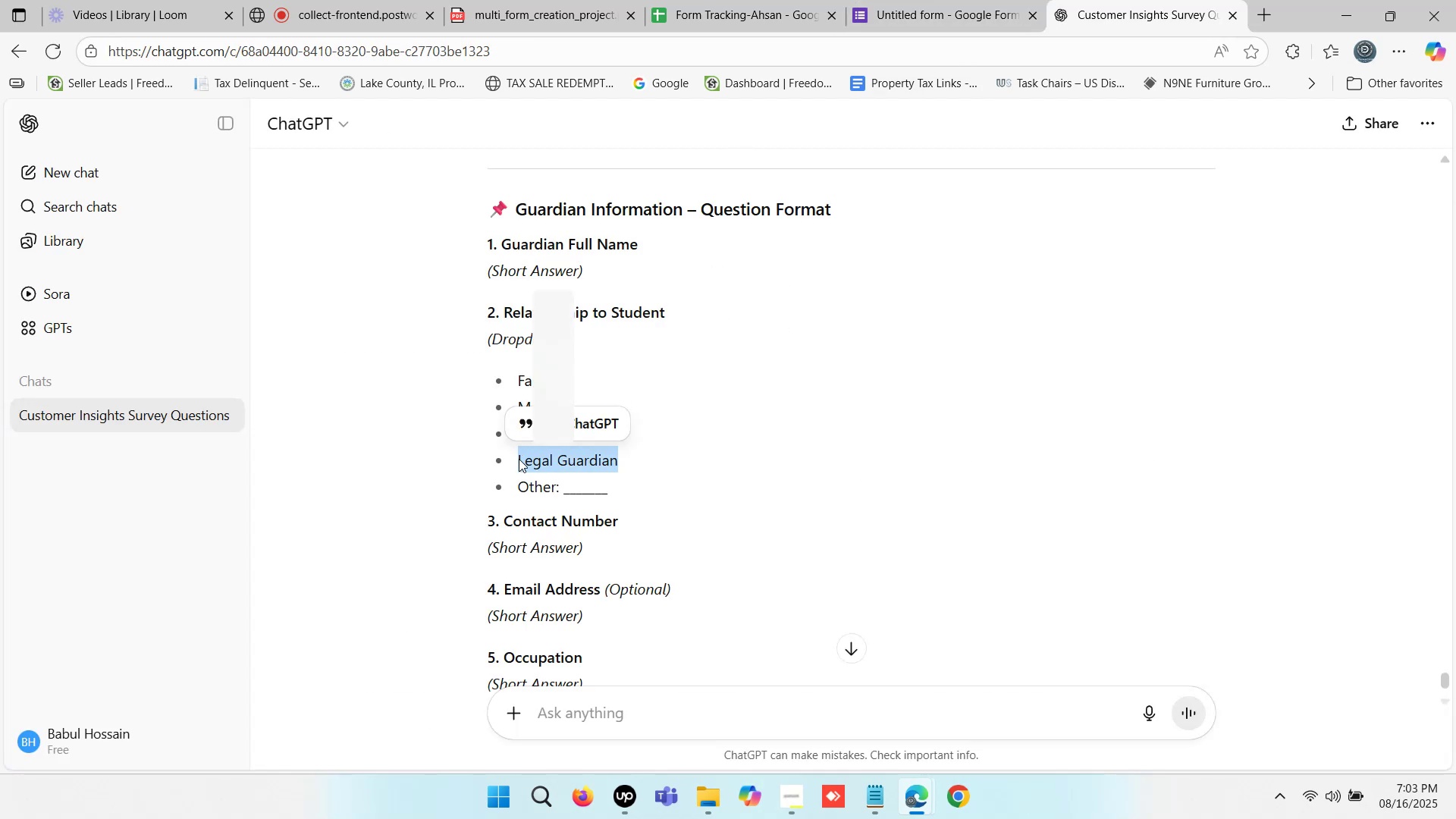 
key(Control+ControlLeft)
 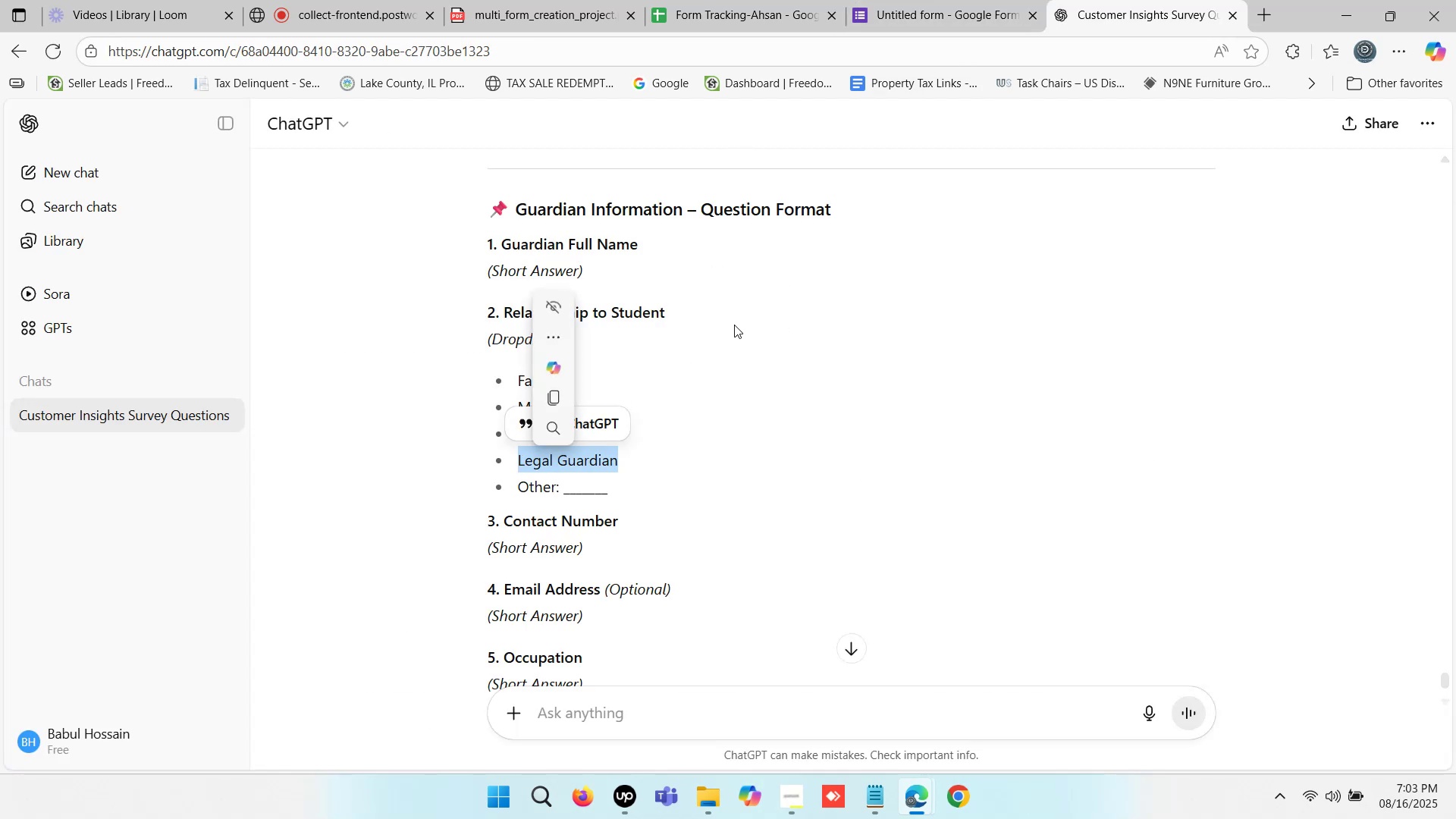 
key(Control+C)
 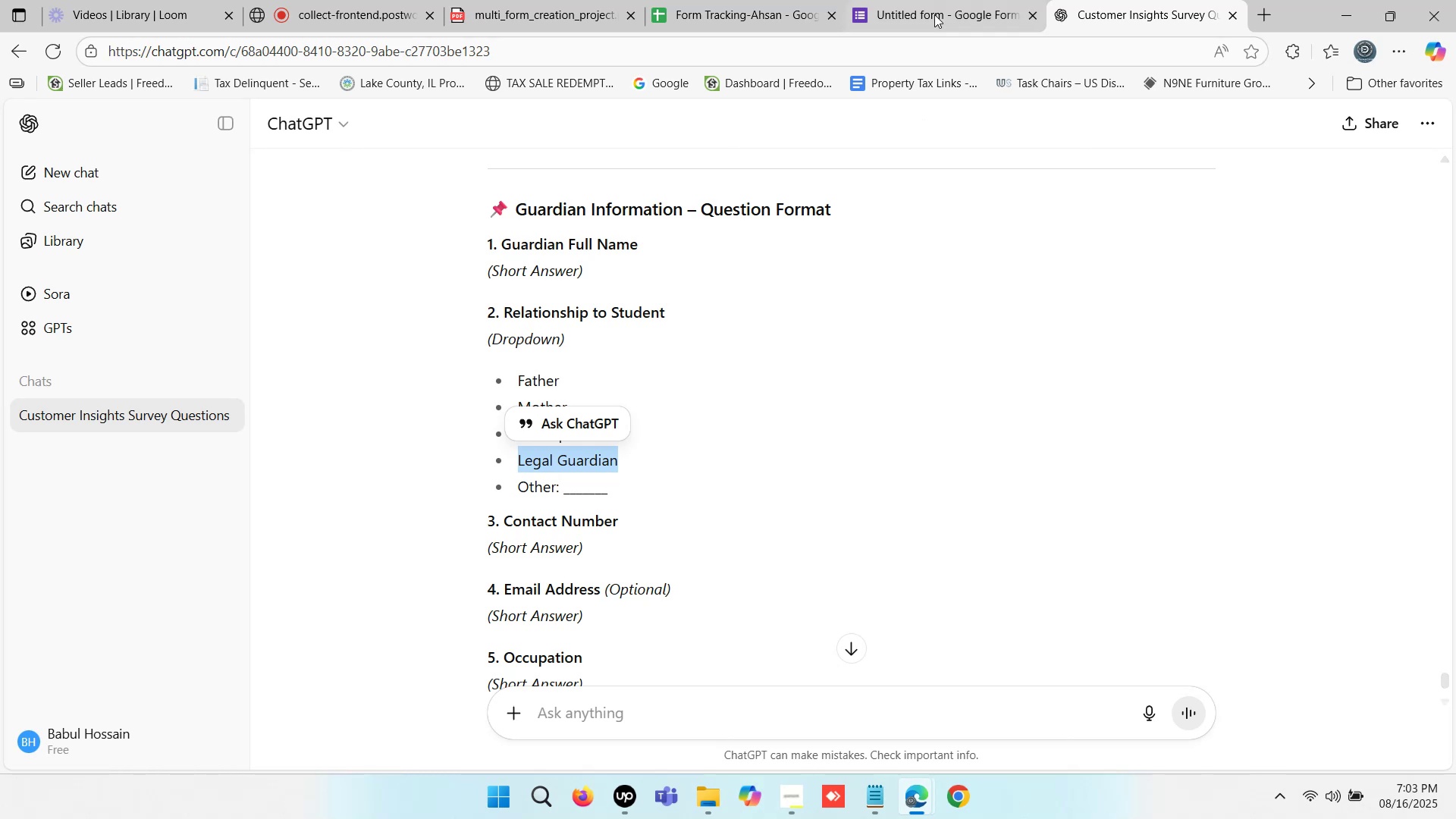 
left_click([934, 14])
 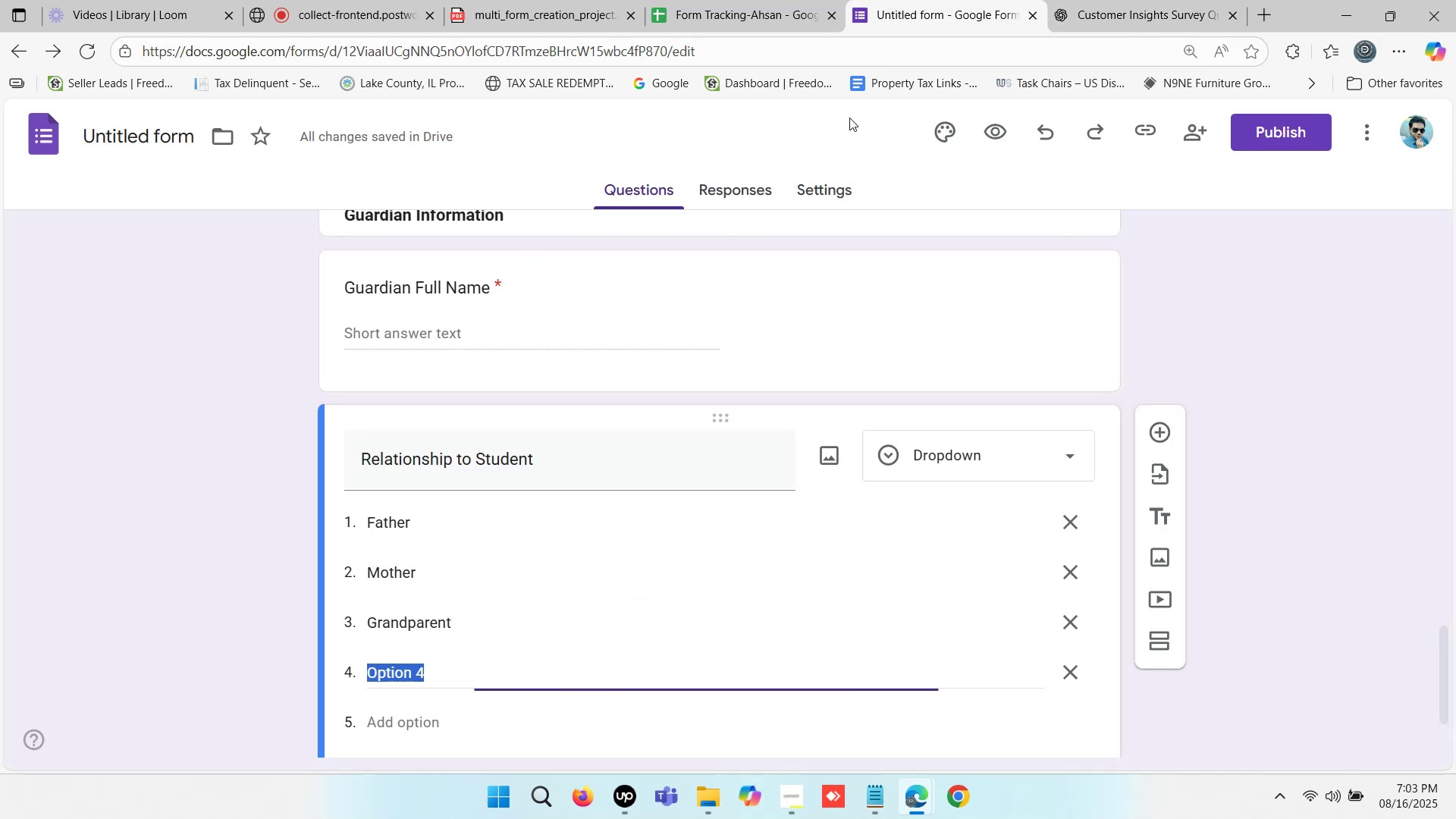 
key(Control+ControlLeft)
 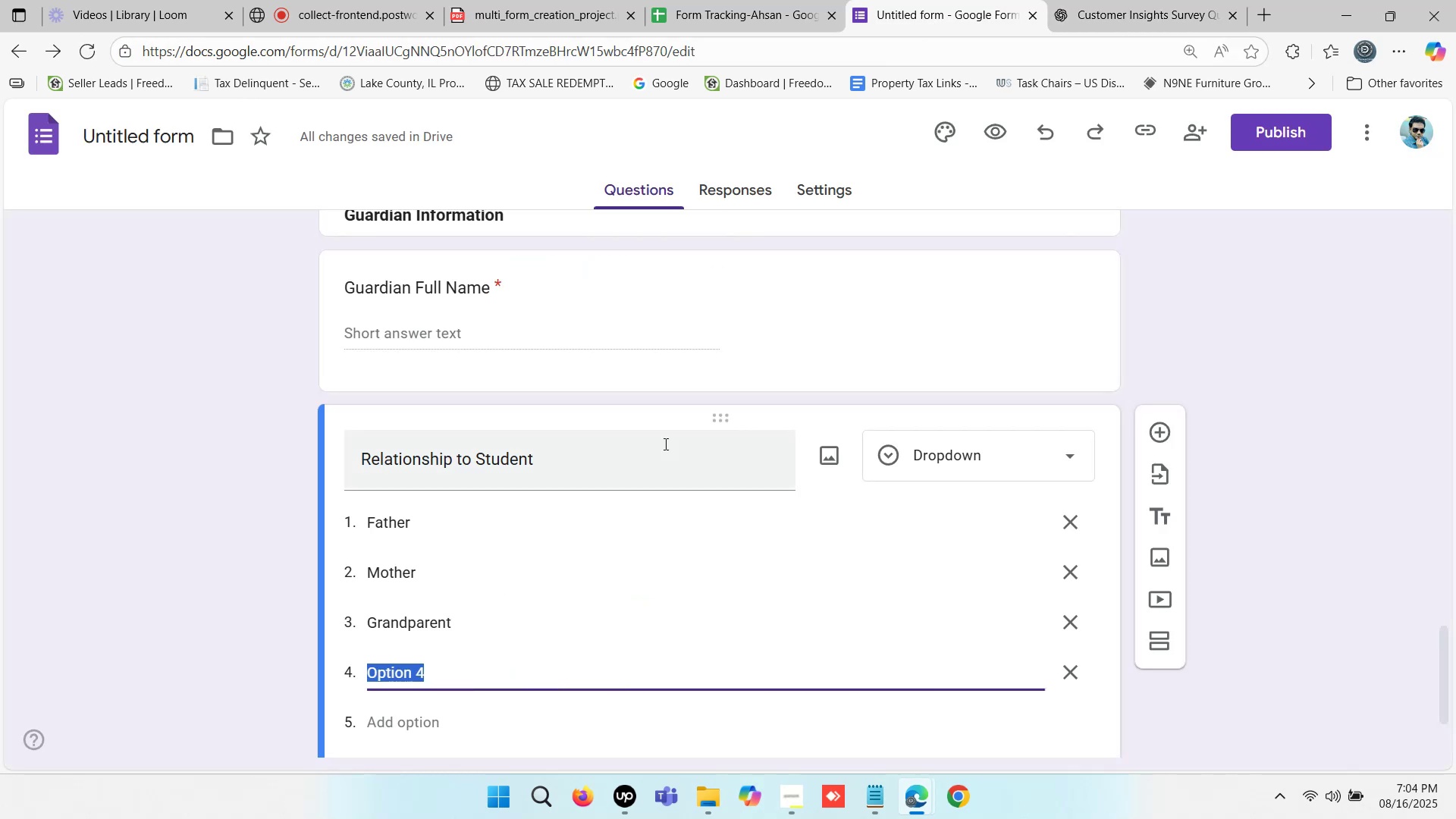 
key(Control+V)
 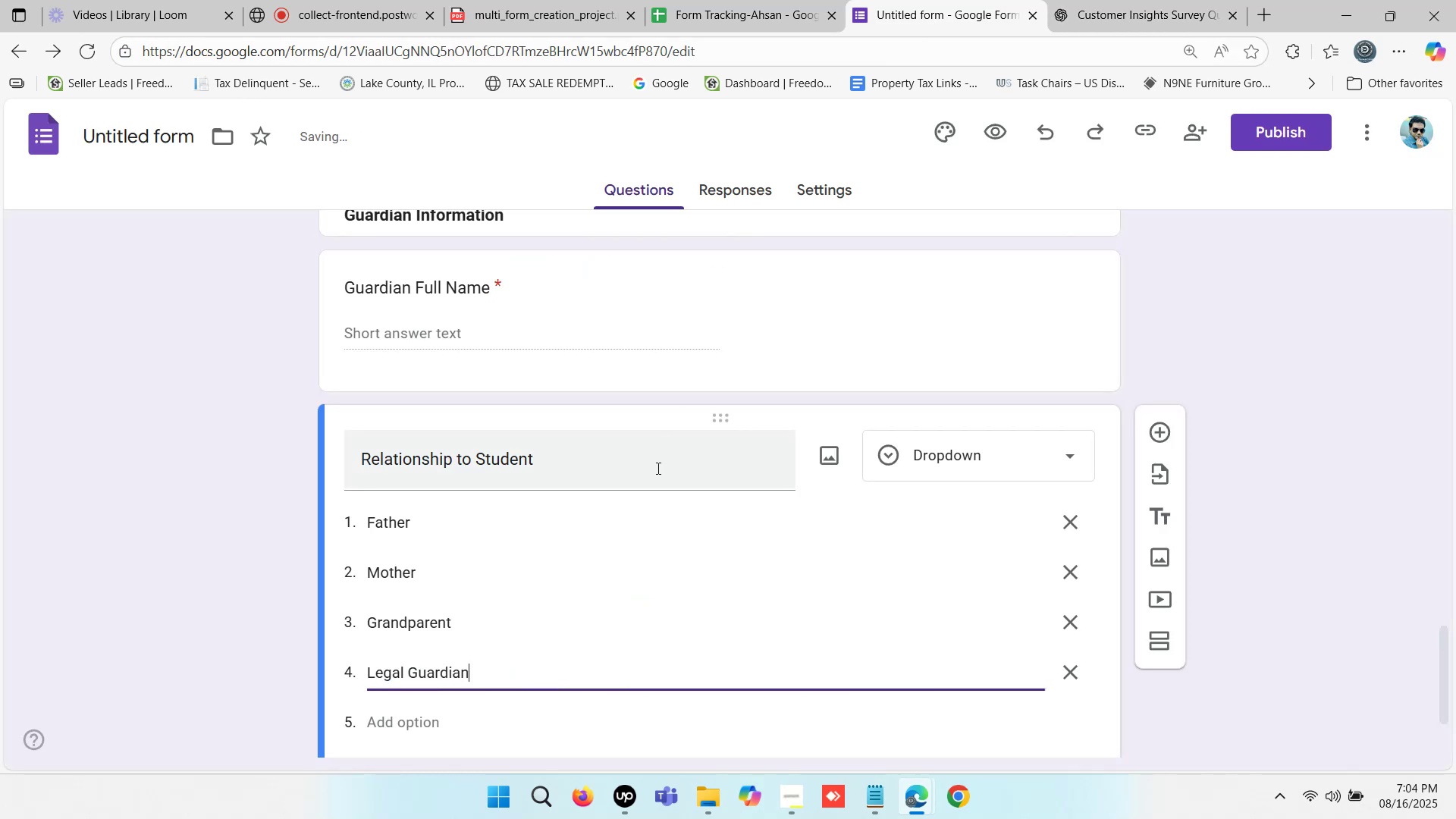 
scroll: coordinate [580, 490], scroll_direction: down, amount: 2.0
 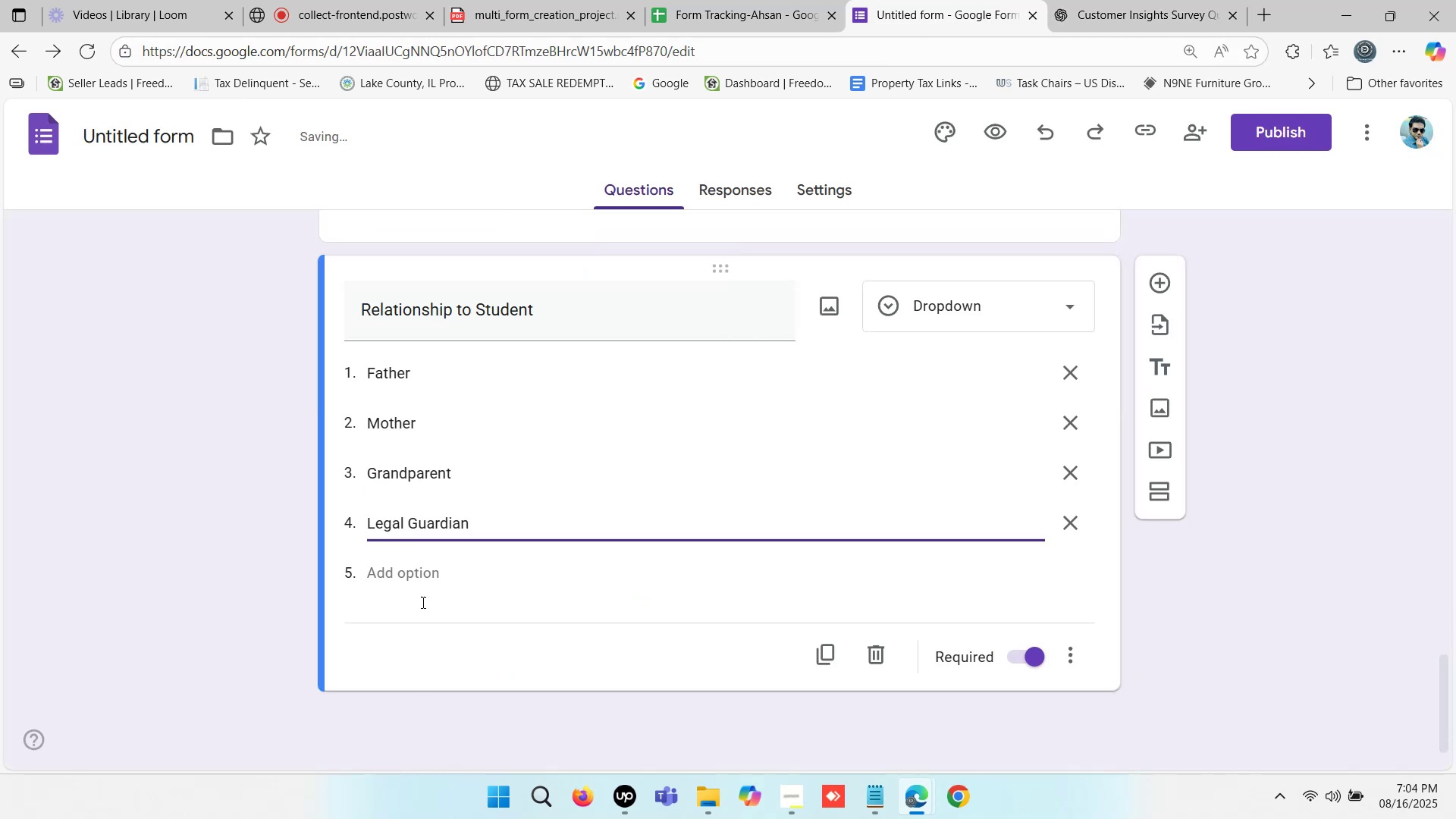 
left_click([419, 576])
 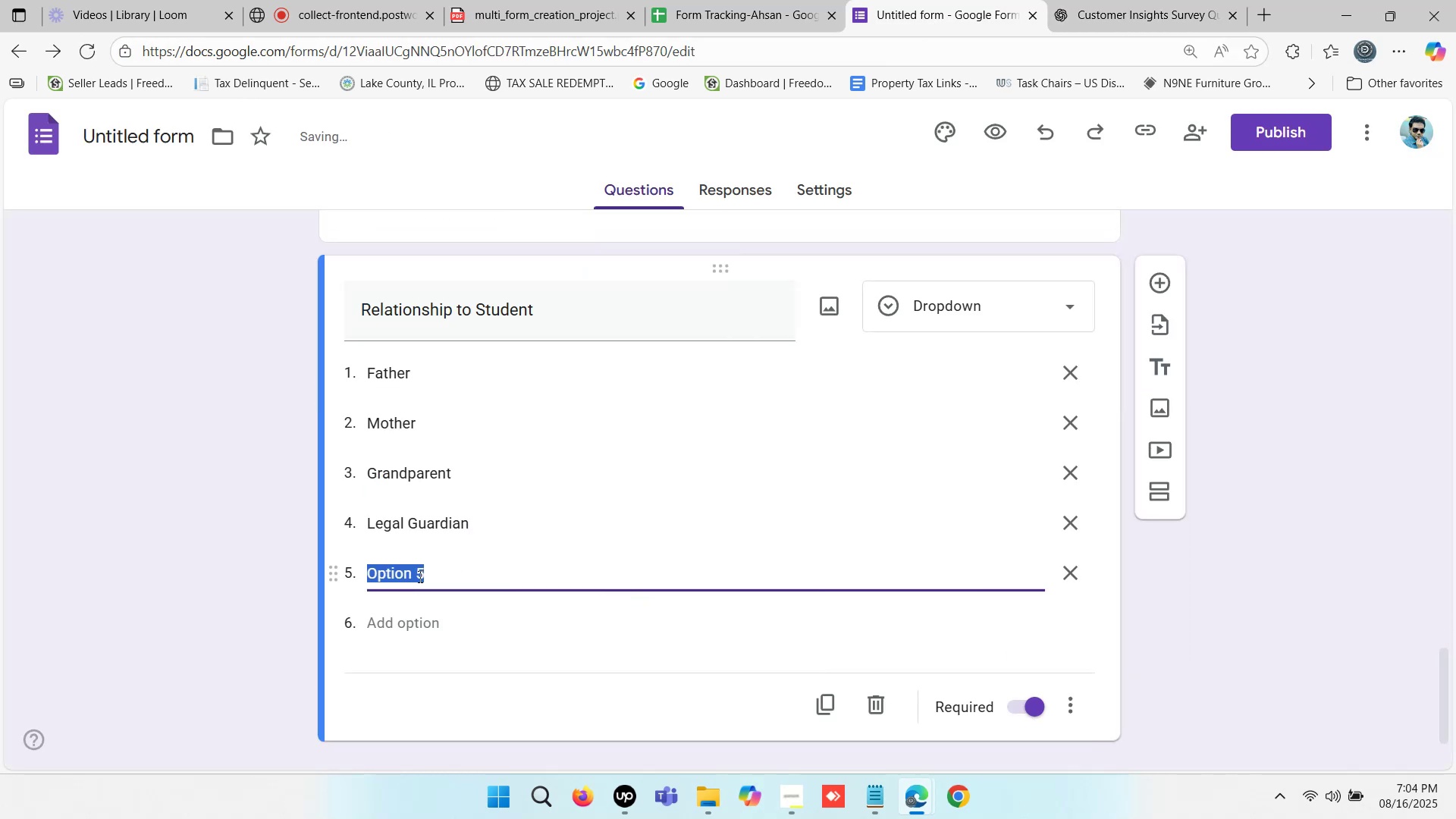 
type(Other)
 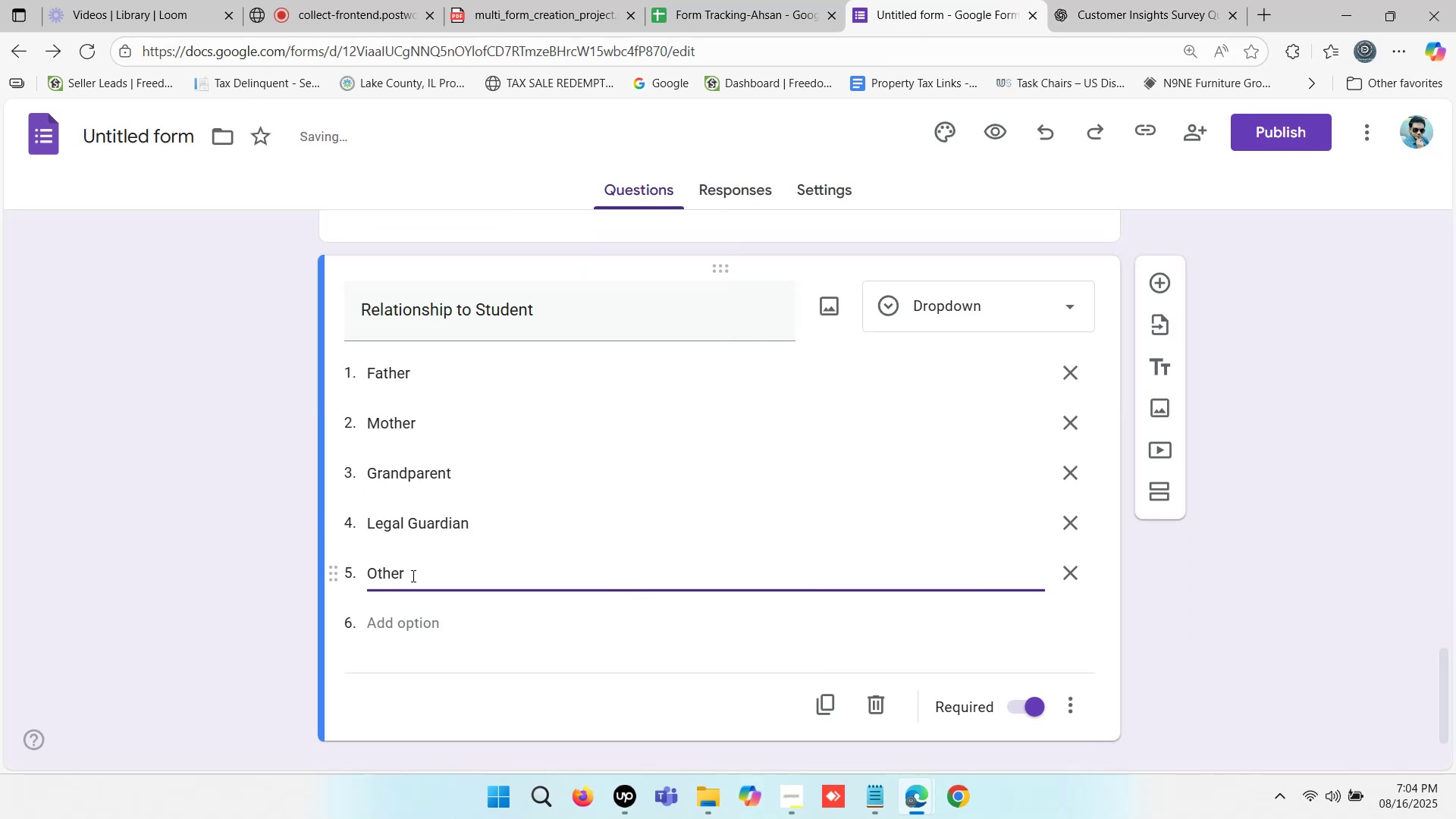 
left_click([184, 484])
 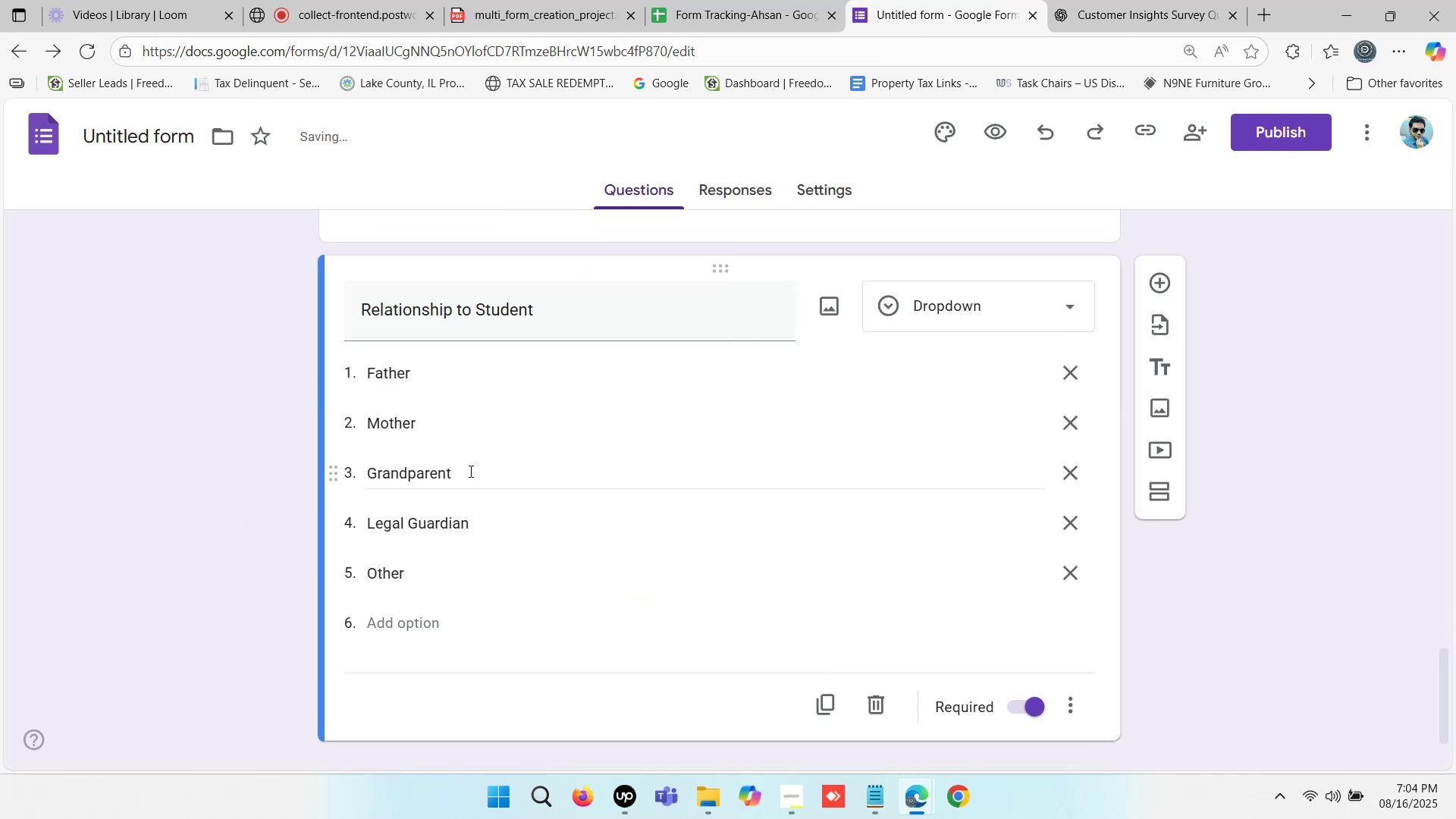 
scroll: coordinate [825, 473], scroll_direction: down, amount: 1.0
 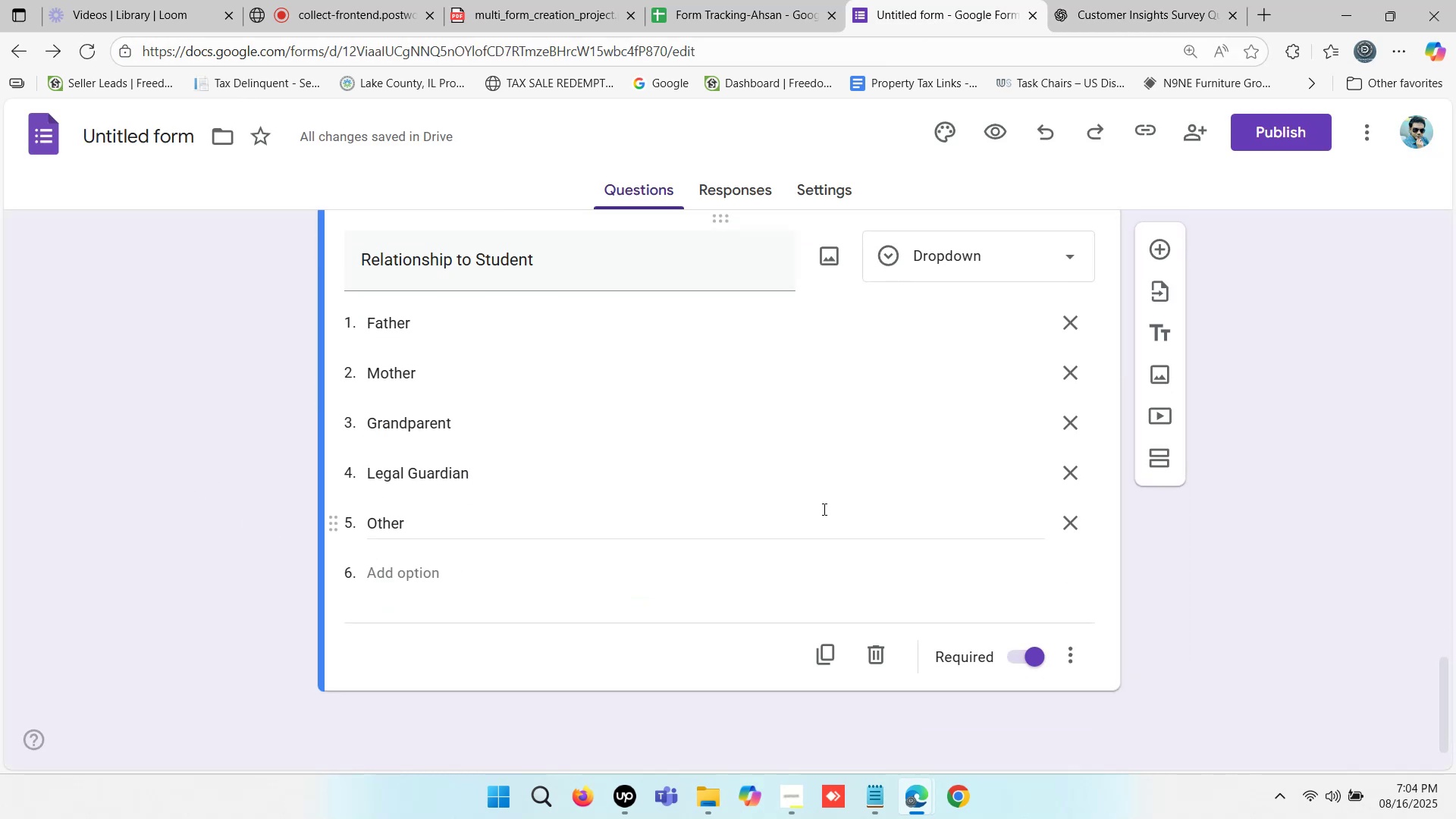 
scroll: coordinate [805, 493], scroll_direction: none, amount: 0.0
 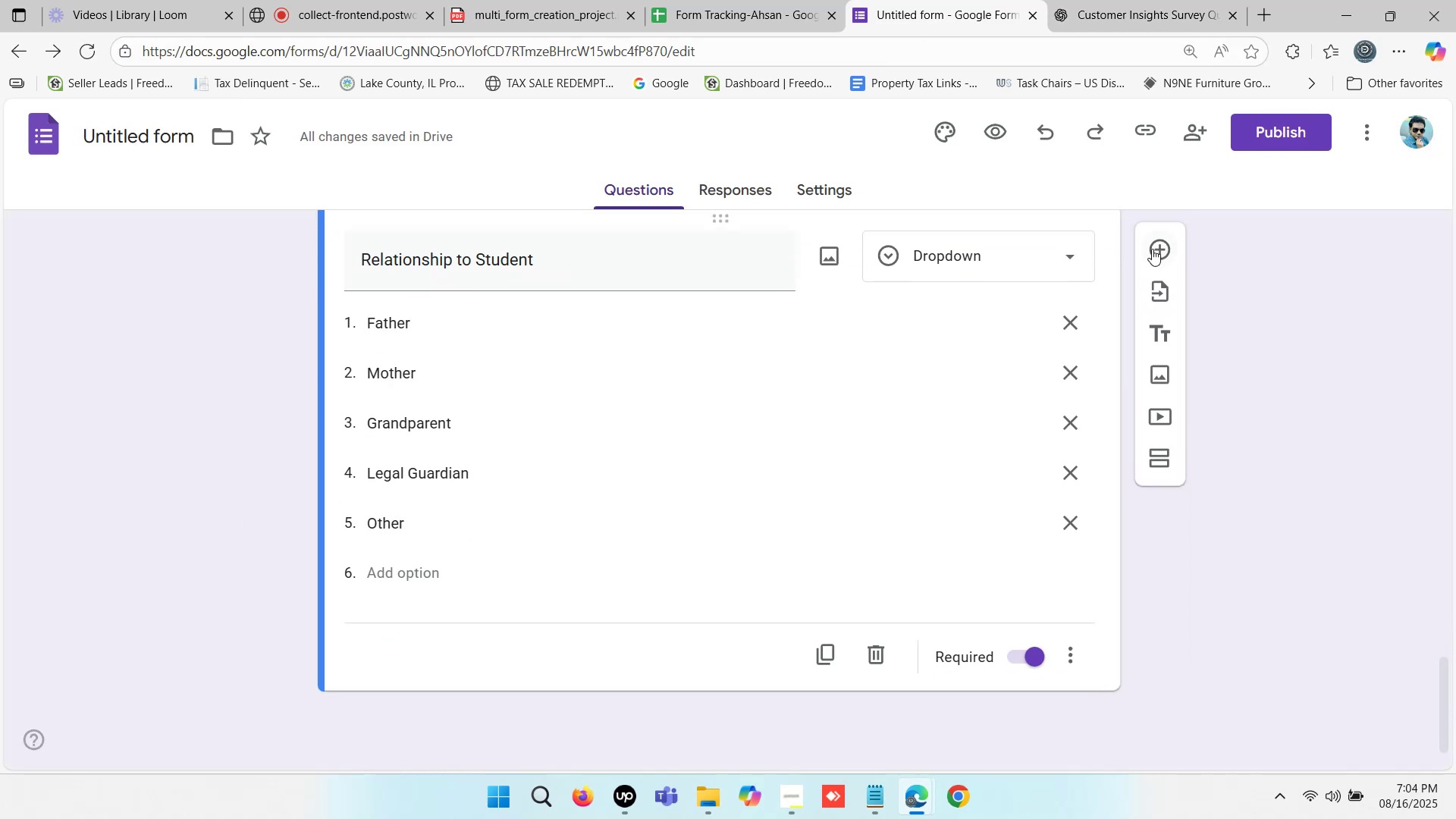 
left_click([1153, 246])
 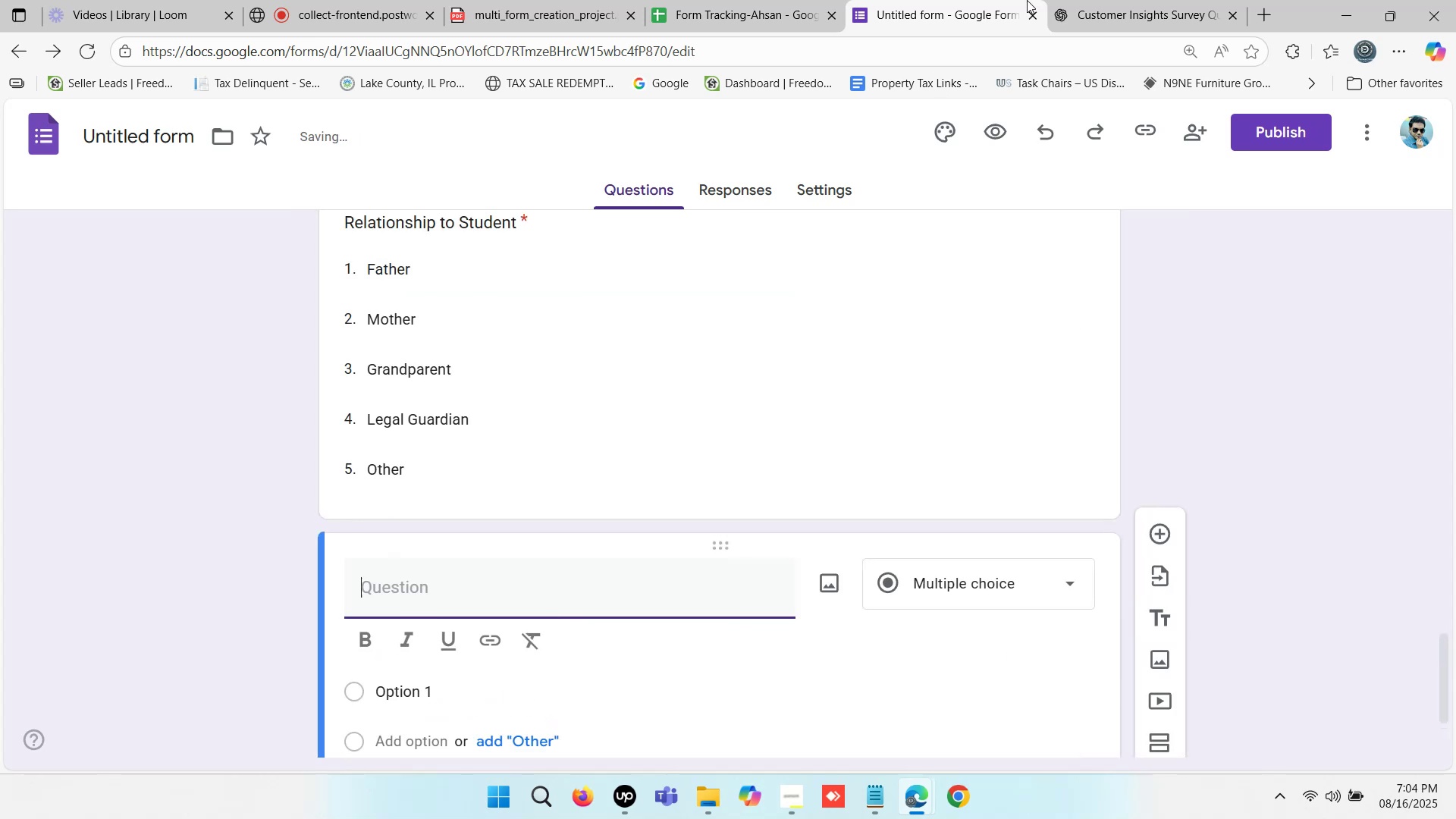 
left_click([1124, 0])
 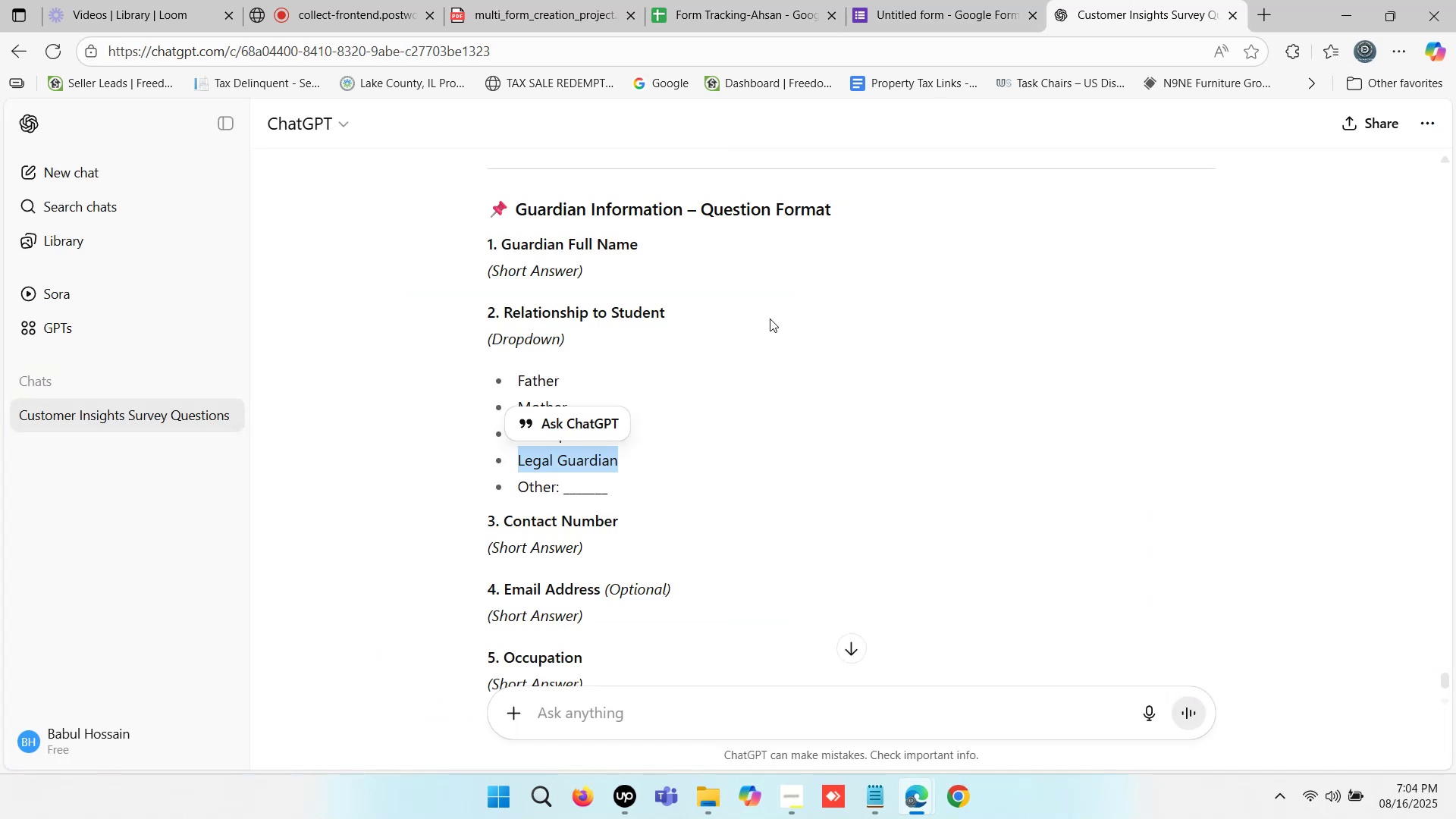 
scroll: coordinate [724, 356], scroll_direction: down, amount: 1.0
 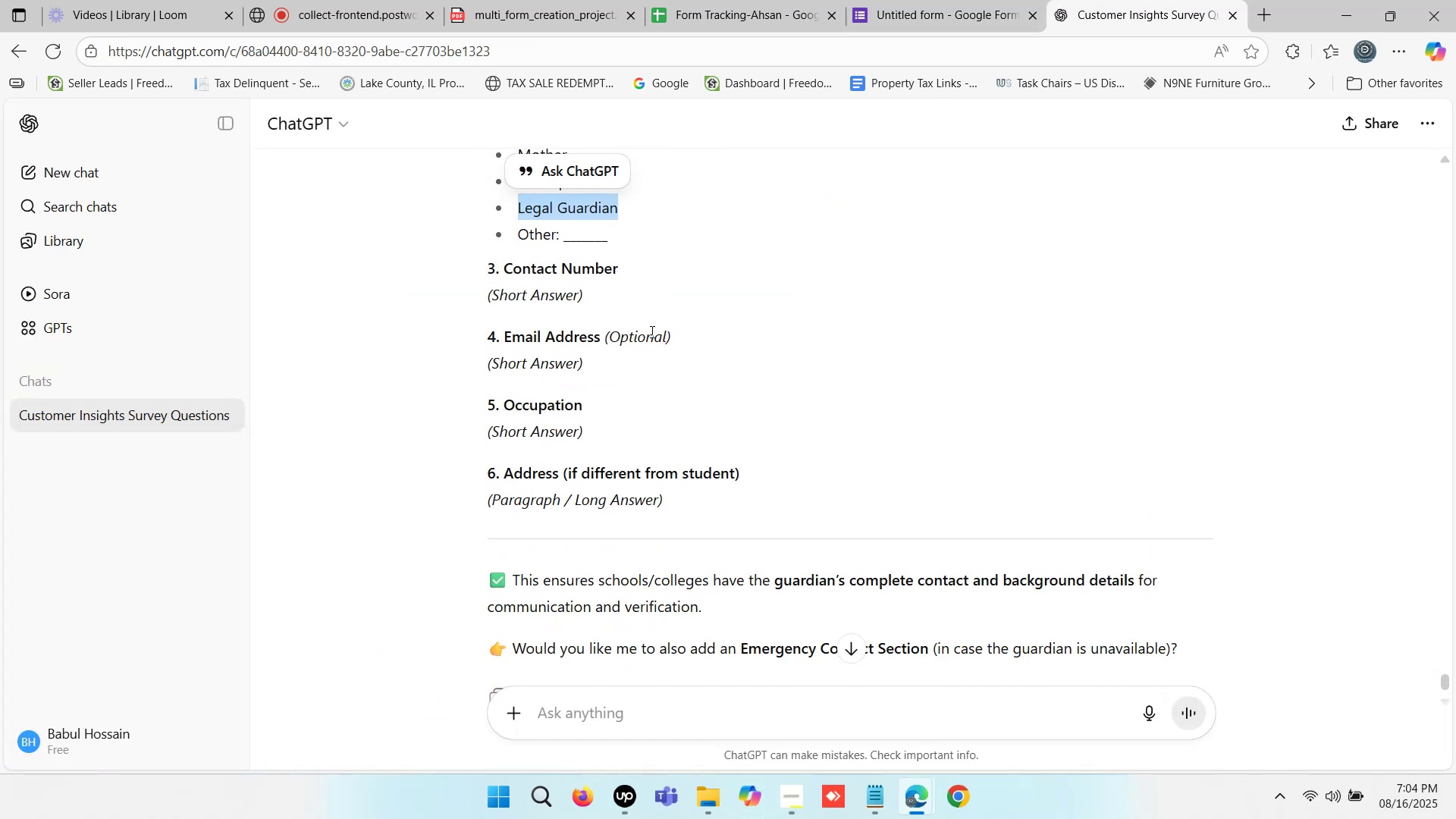 
left_click_drag(start_coordinate=[627, 265], to_coordinate=[500, 270])
 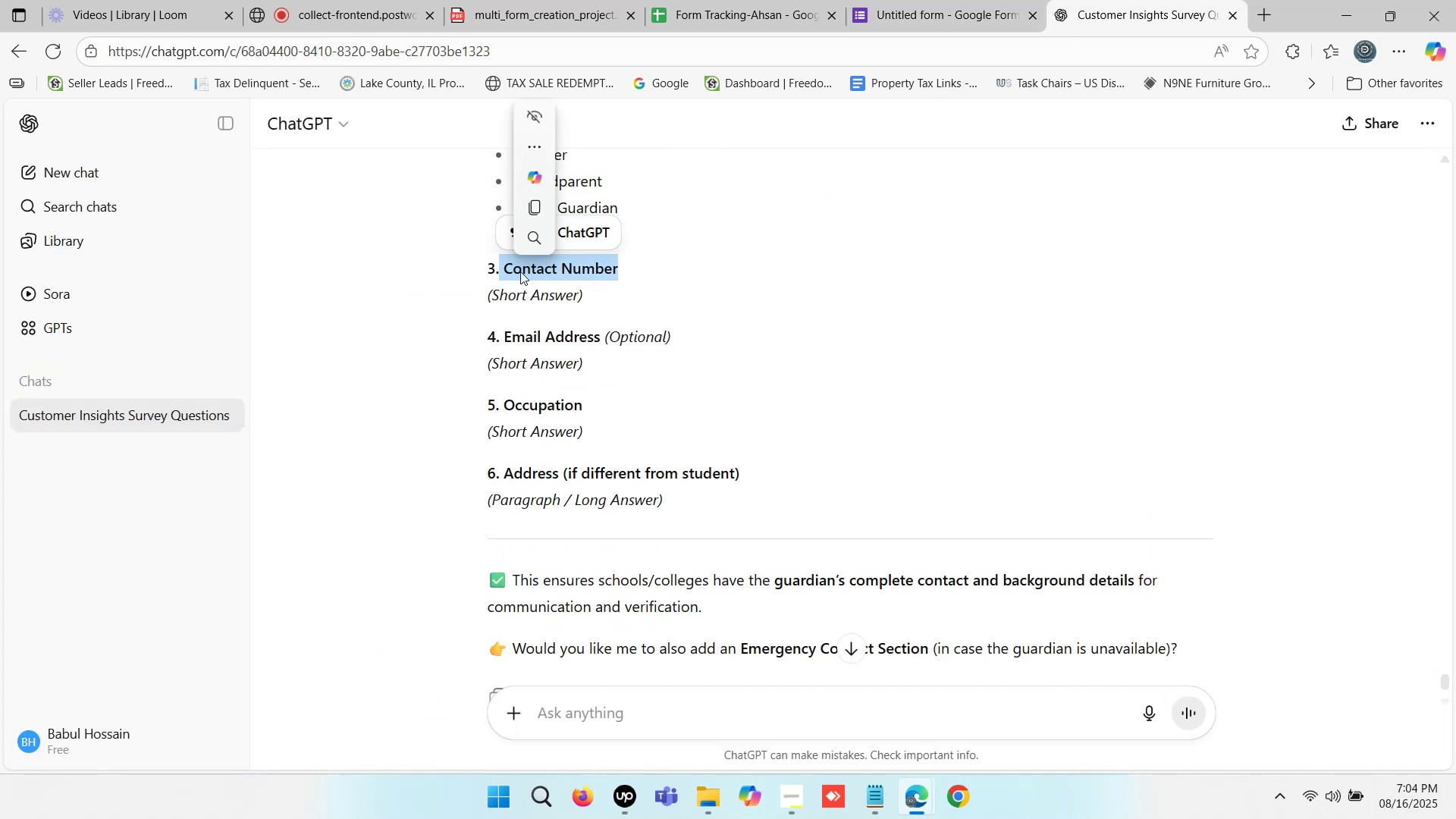 
left_click([525, 271])
 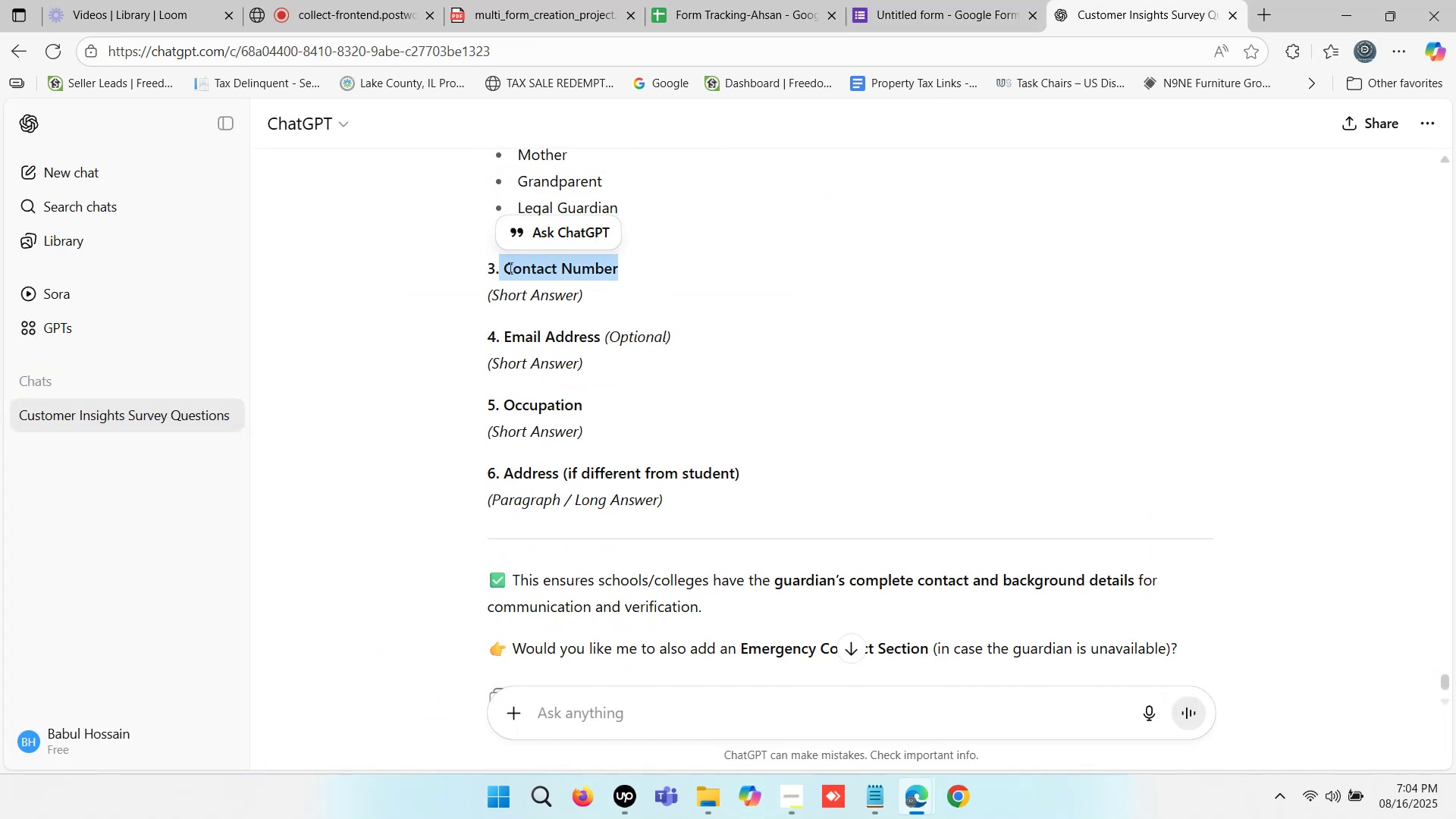 
left_click([506, 266])
 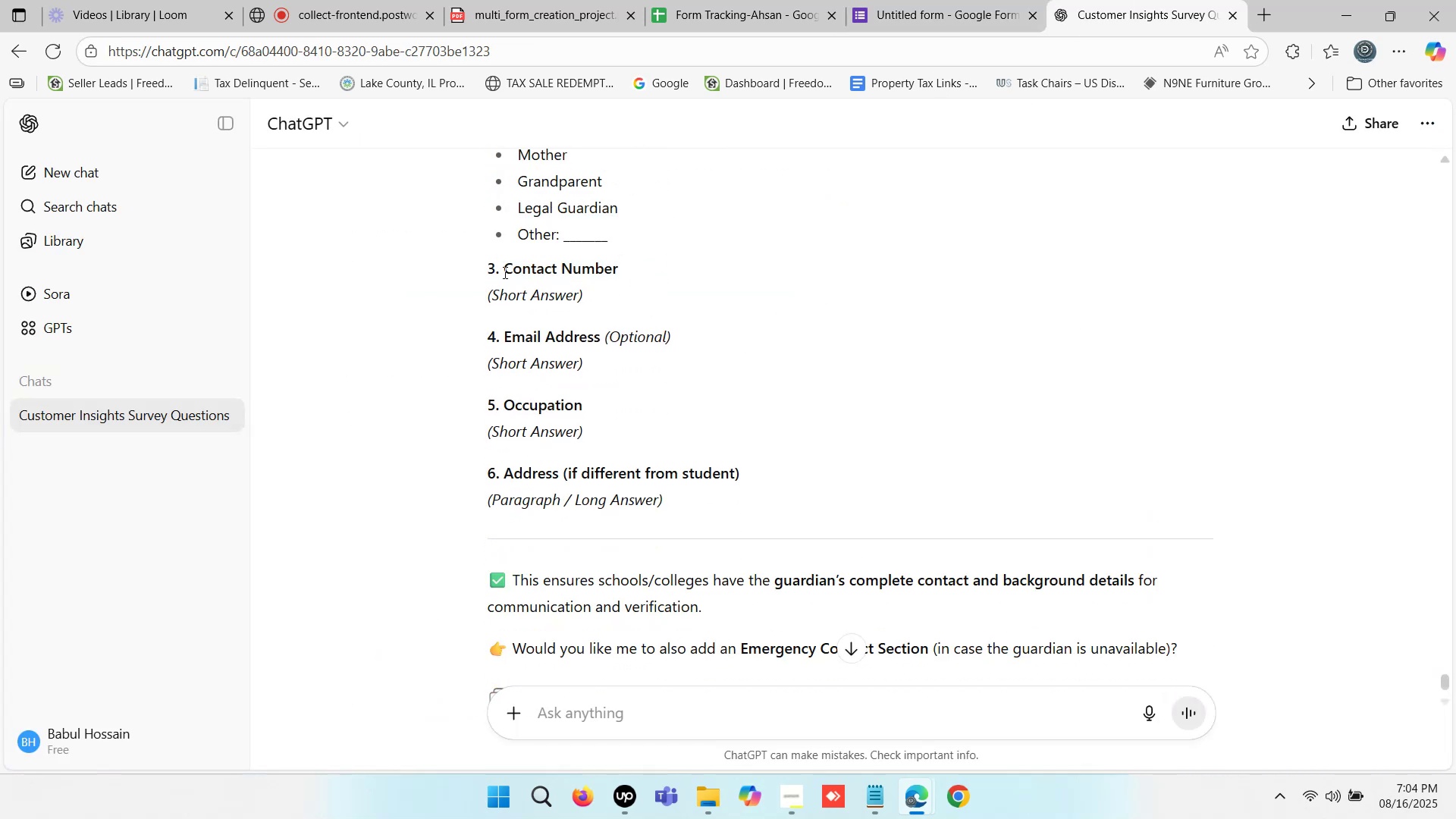 
left_click_drag(start_coordinate=[506, 268], to_coordinate=[634, 266])
 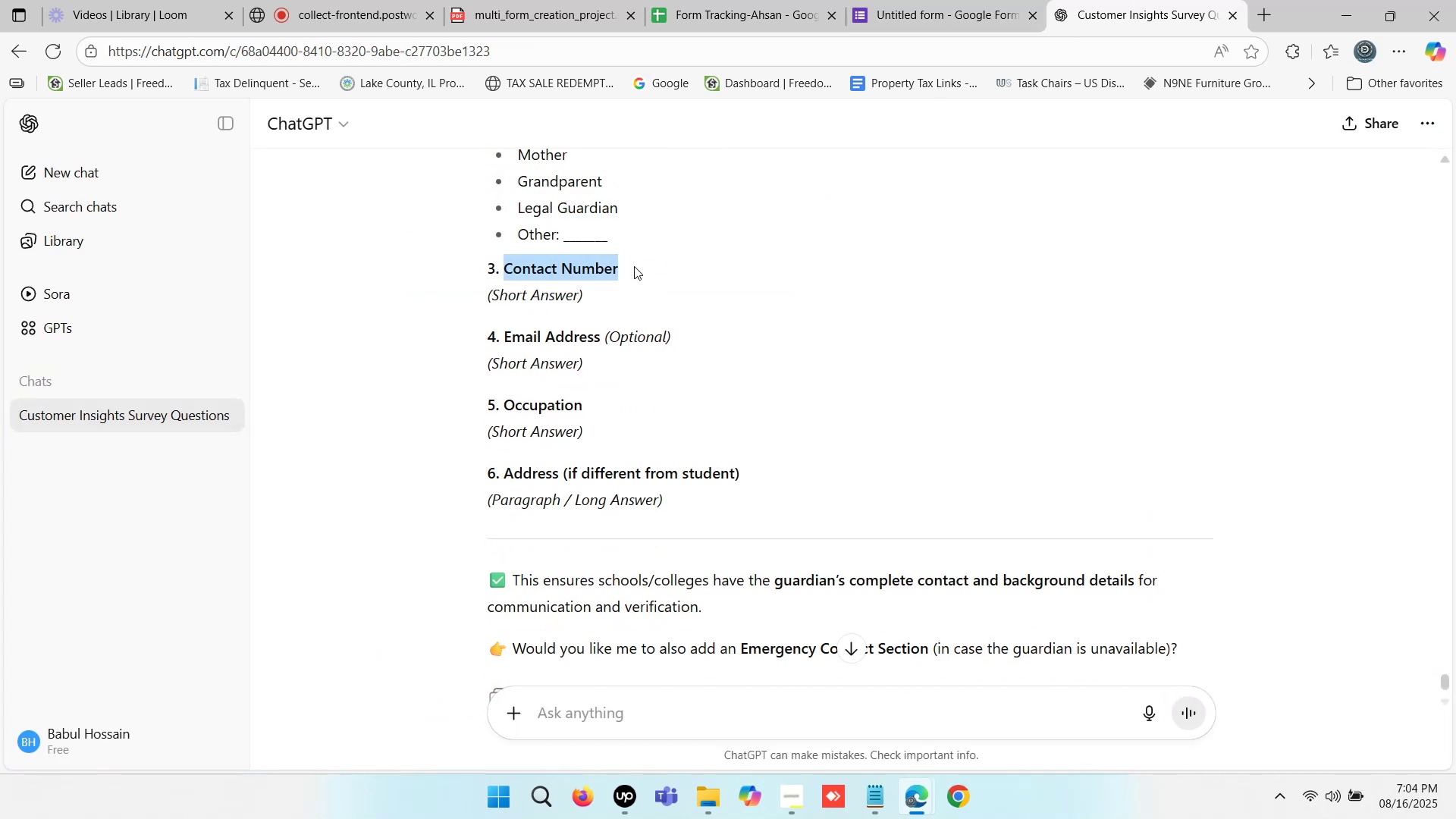 
key(Control+ControlLeft)
 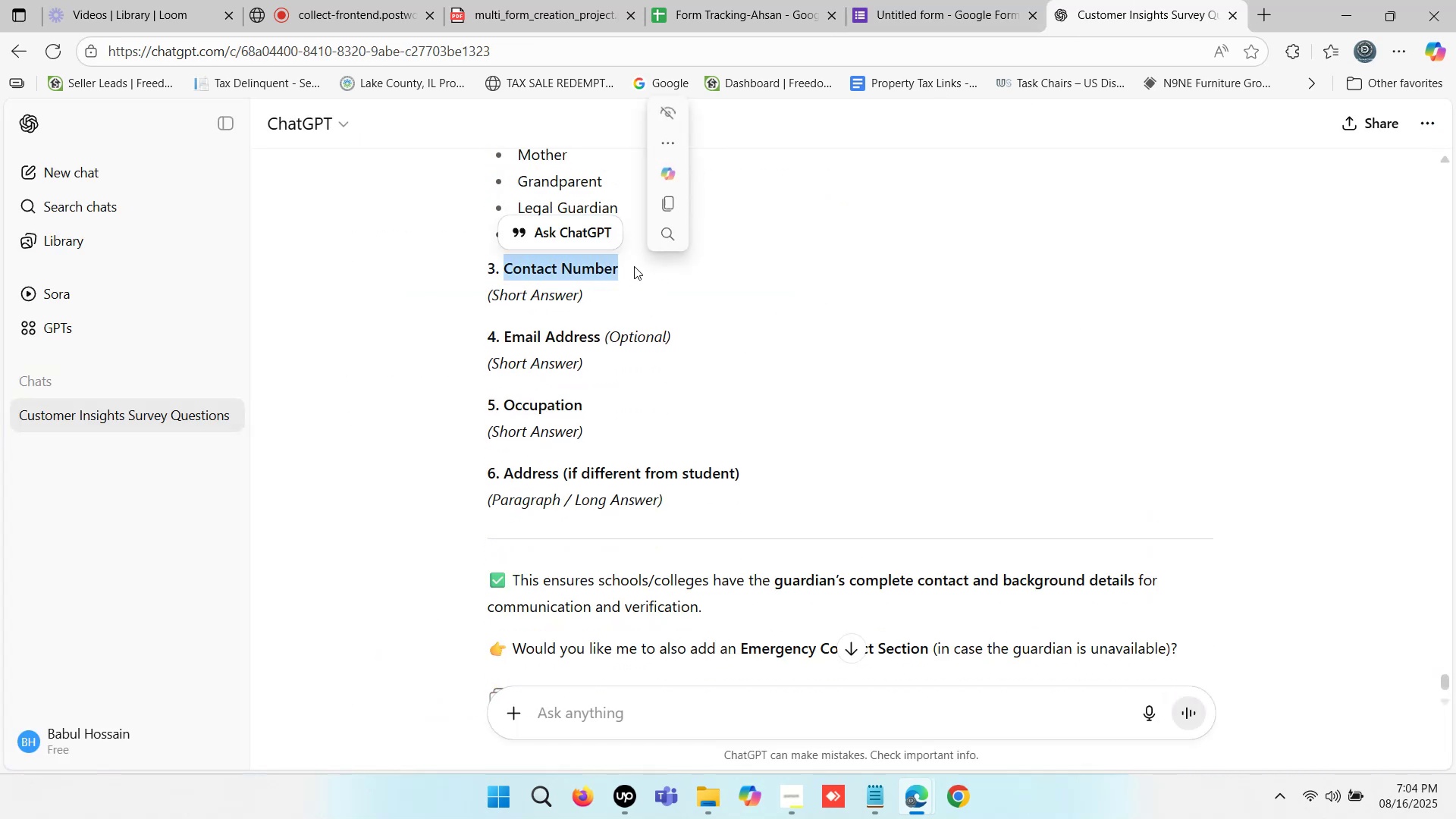 
key(Control+C)
 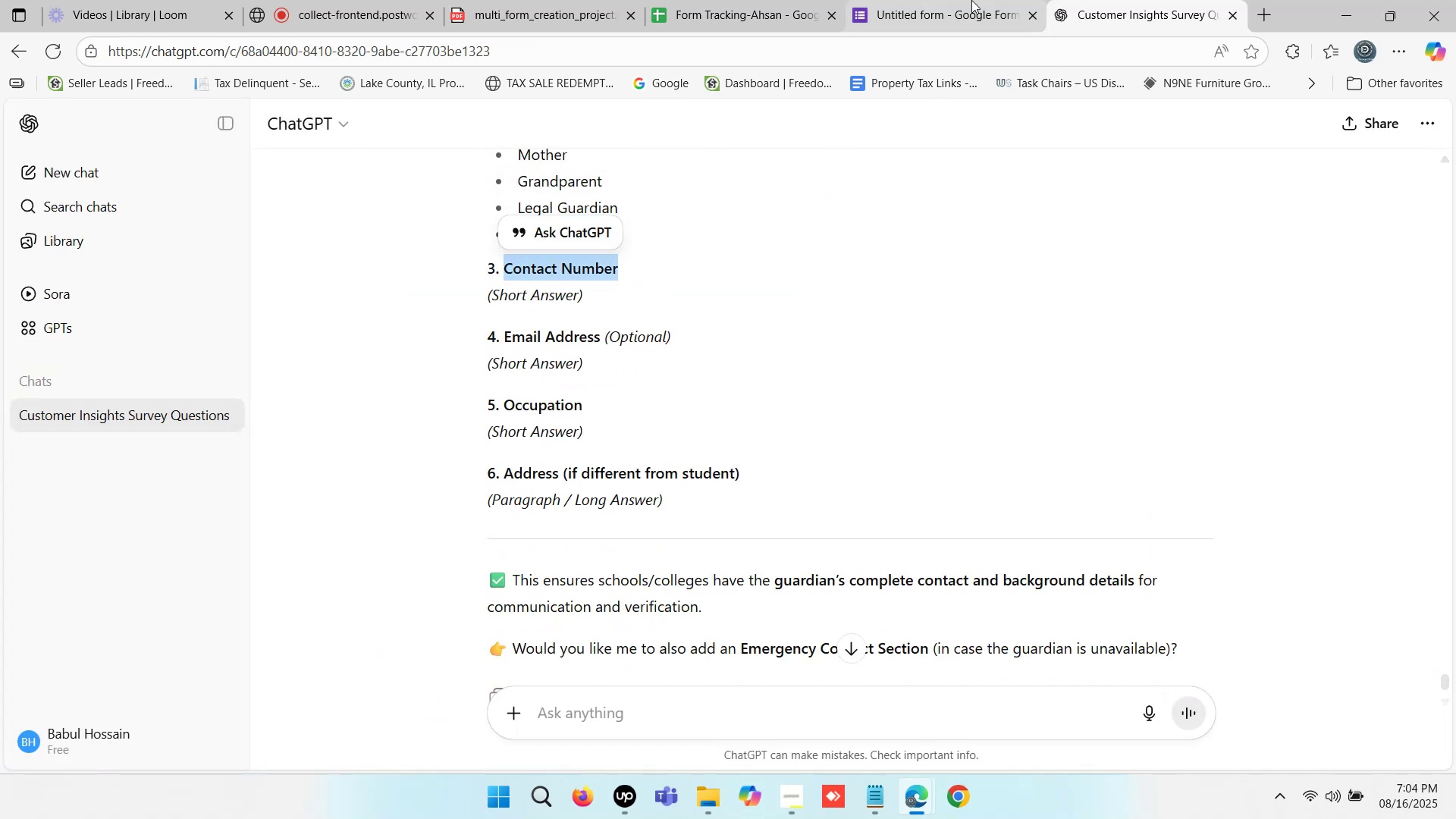 
left_click([973, 0])
 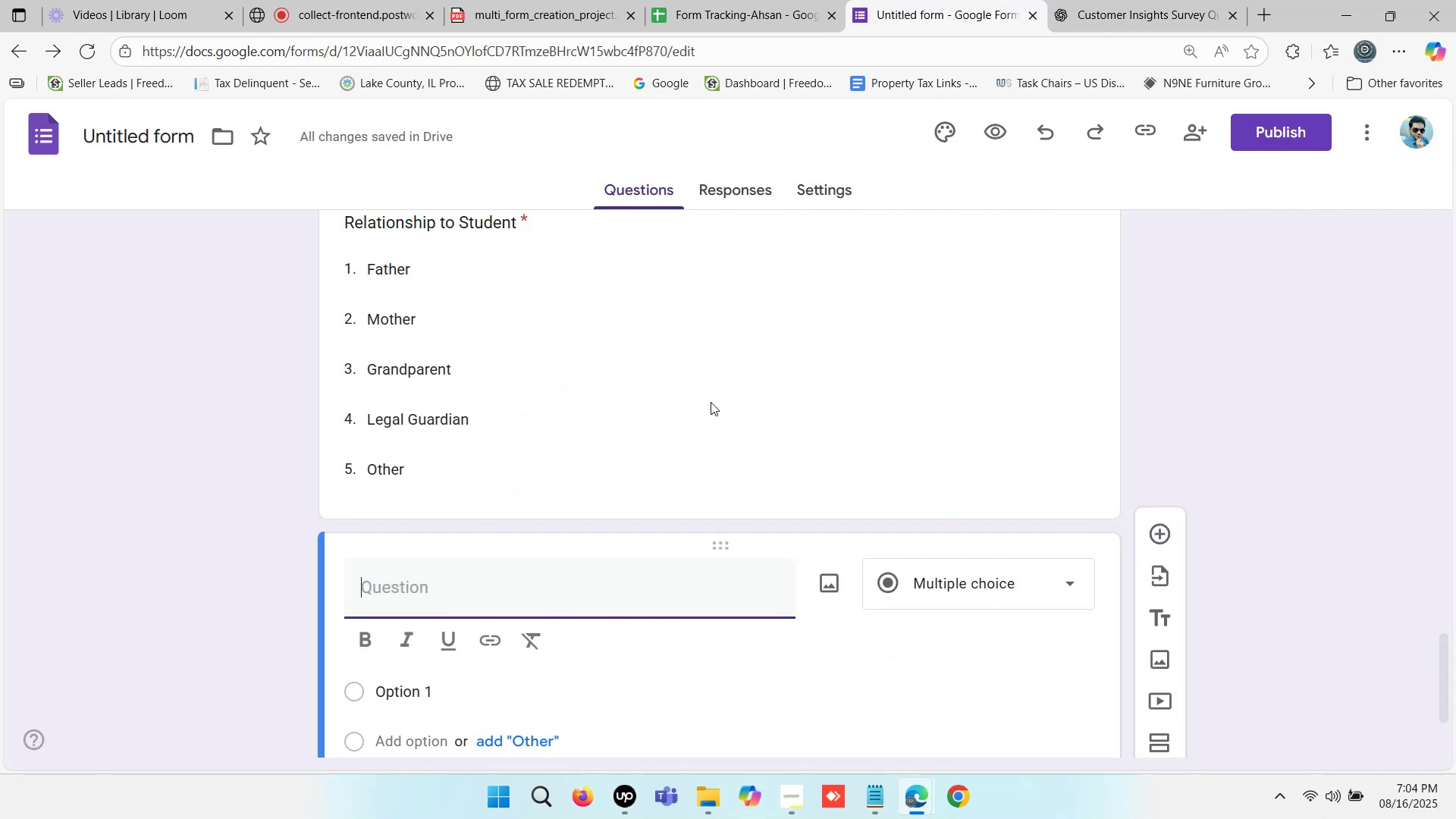 
scroll: coordinate [642, 480], scroll_direction: down, amount: 1.0
 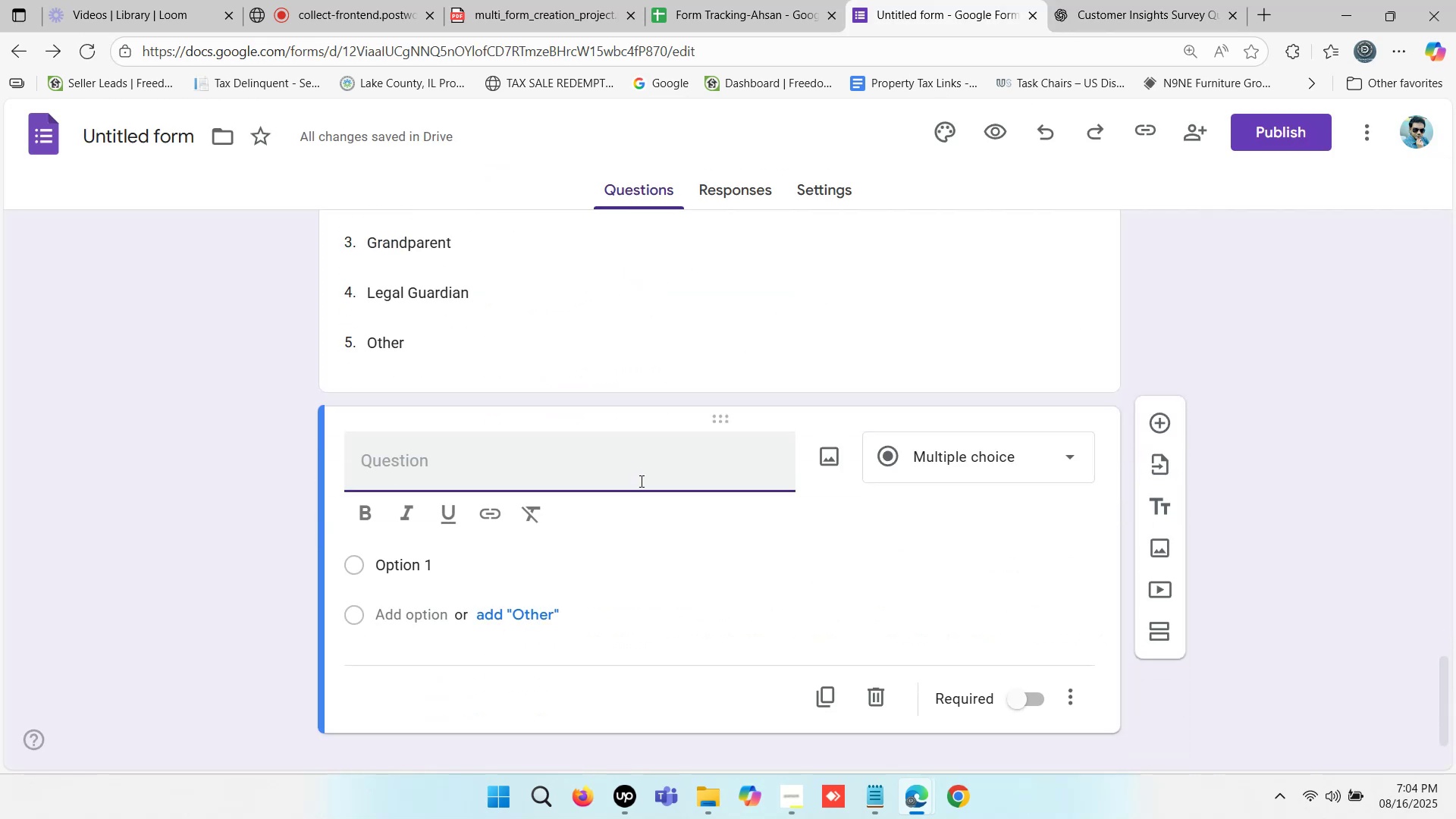 
key(Control+ControlLeft)
 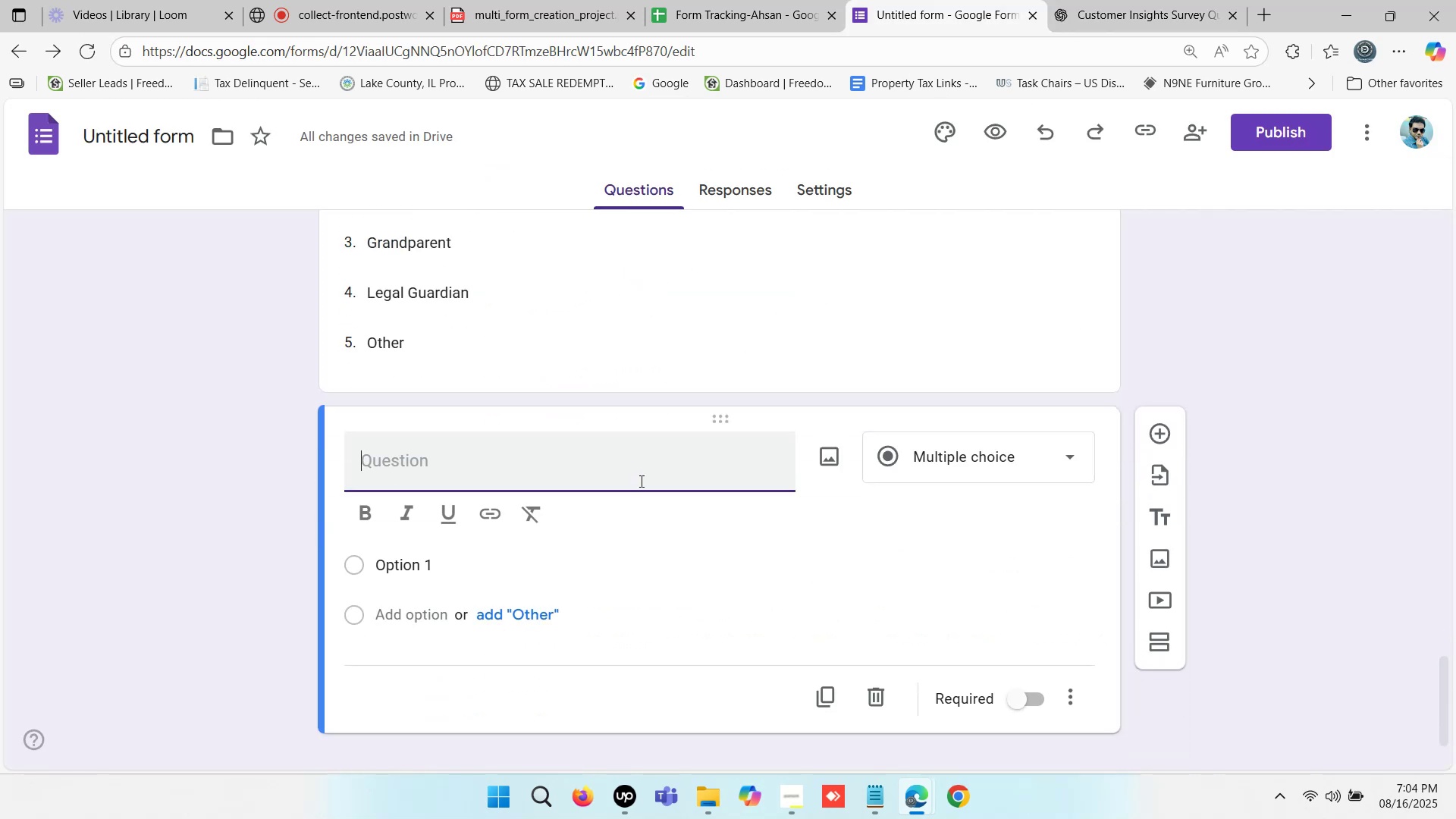 
key(Control+V)
 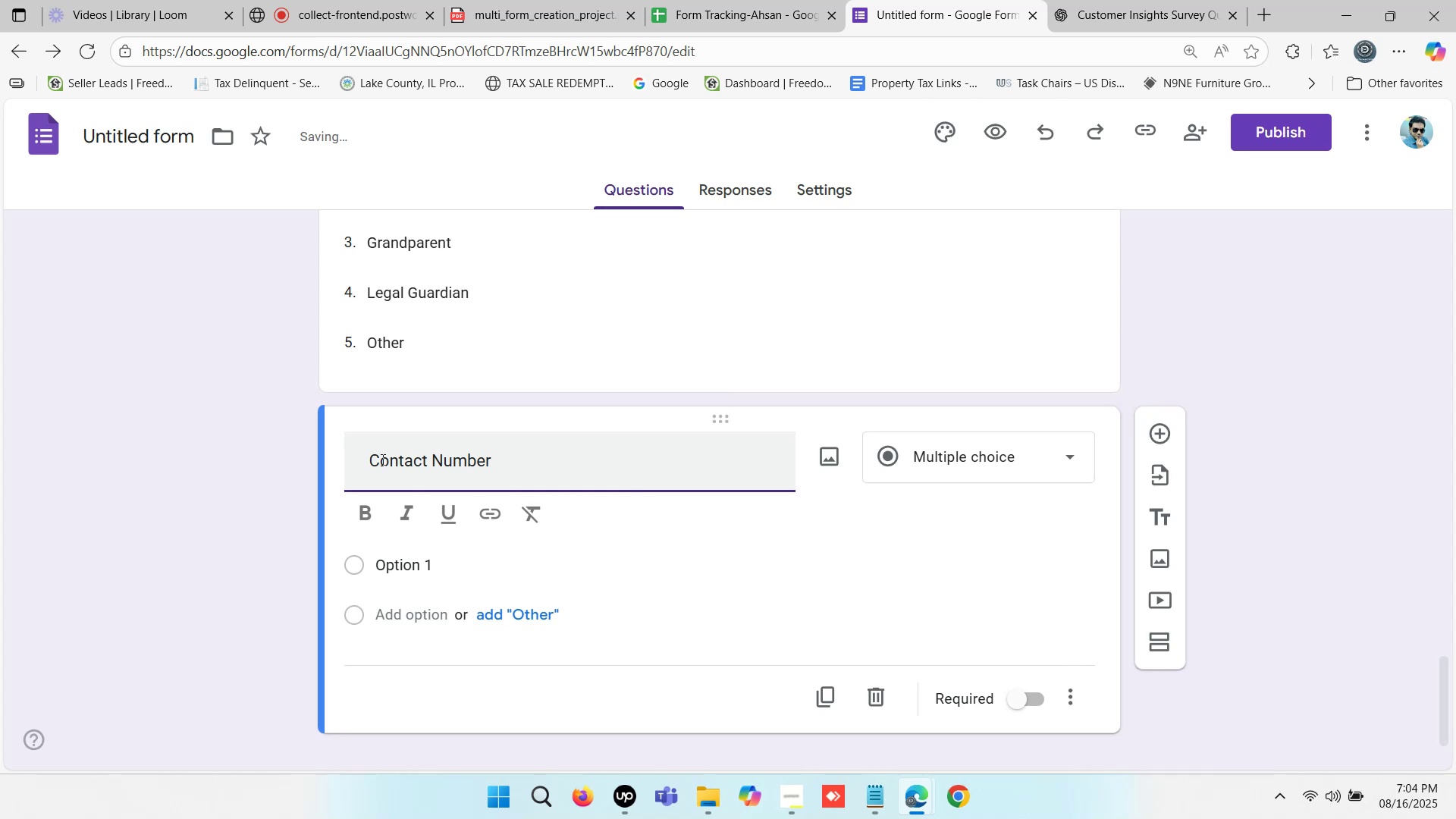 
left_click([373, 457])
 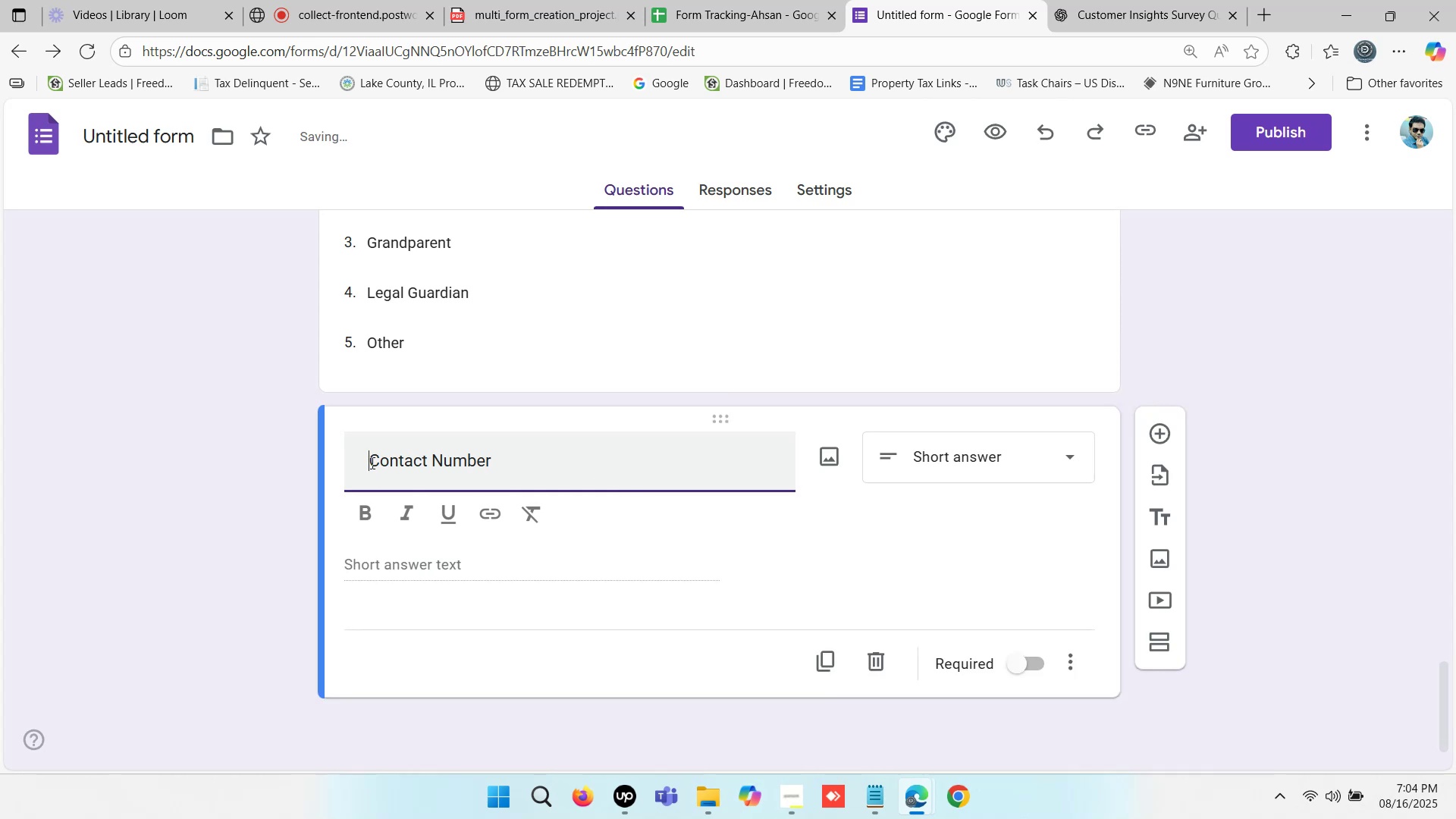 
key(Backspace)
 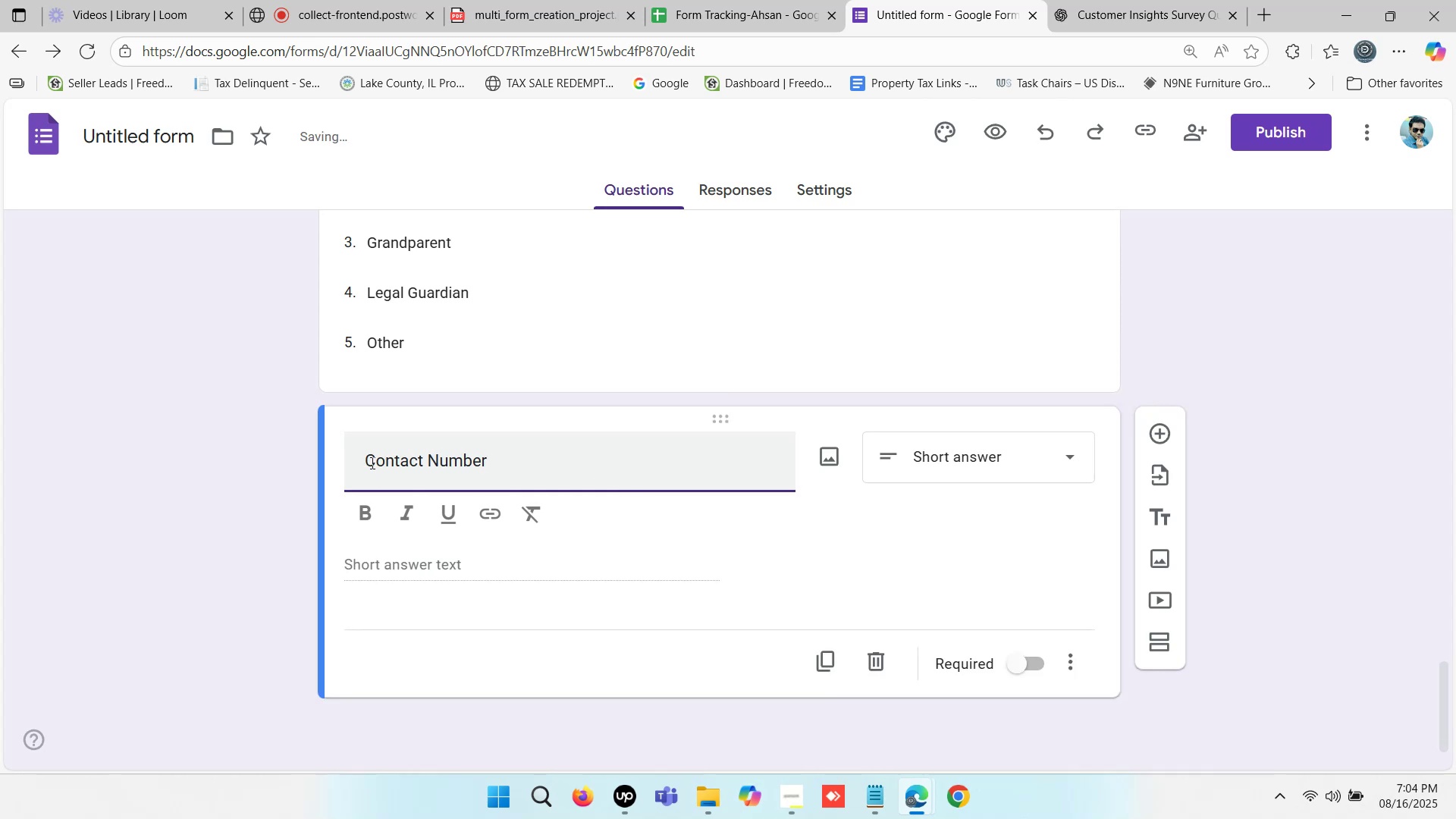 
key(Backspace)
 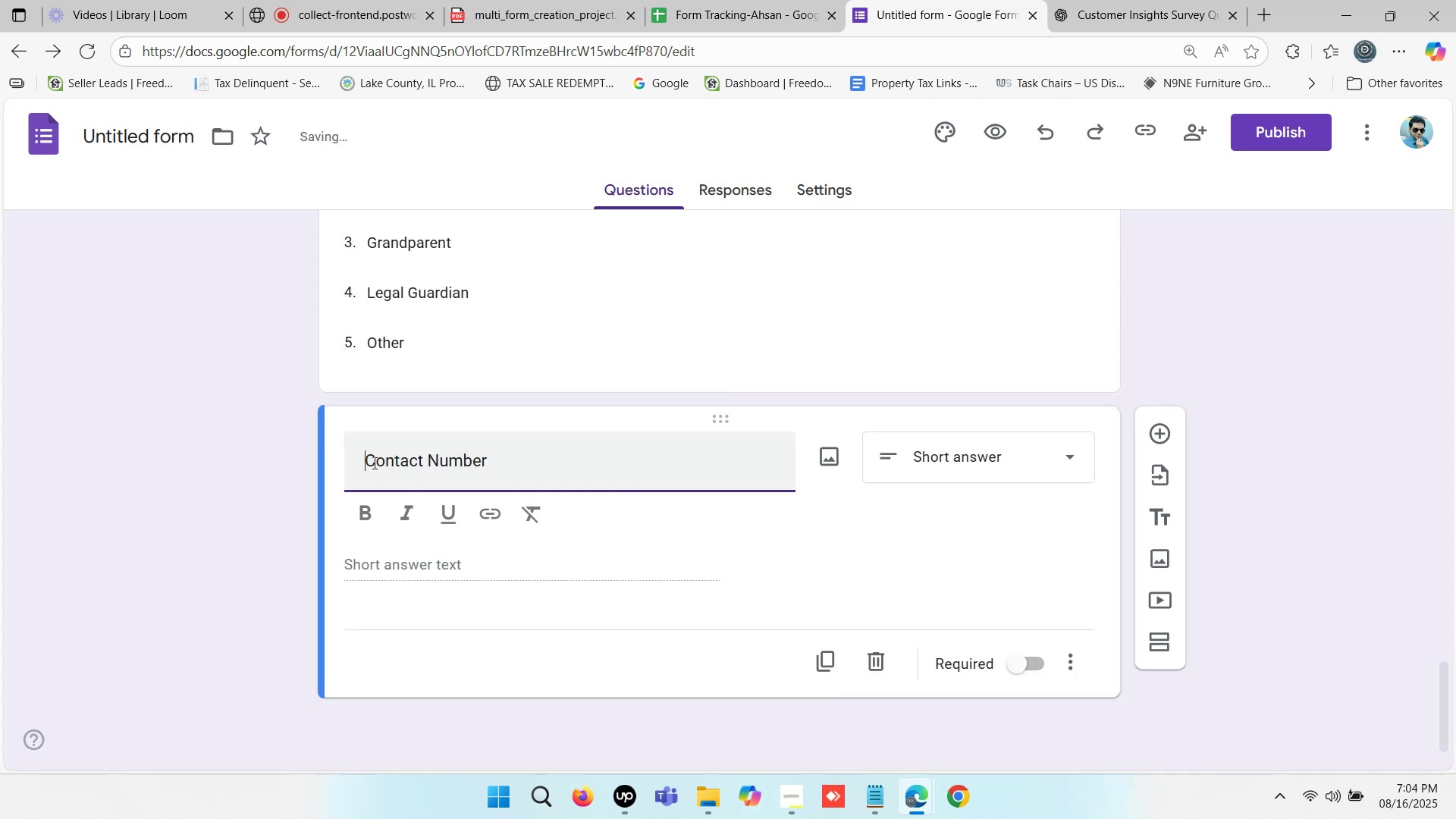 
key(Backspace)
 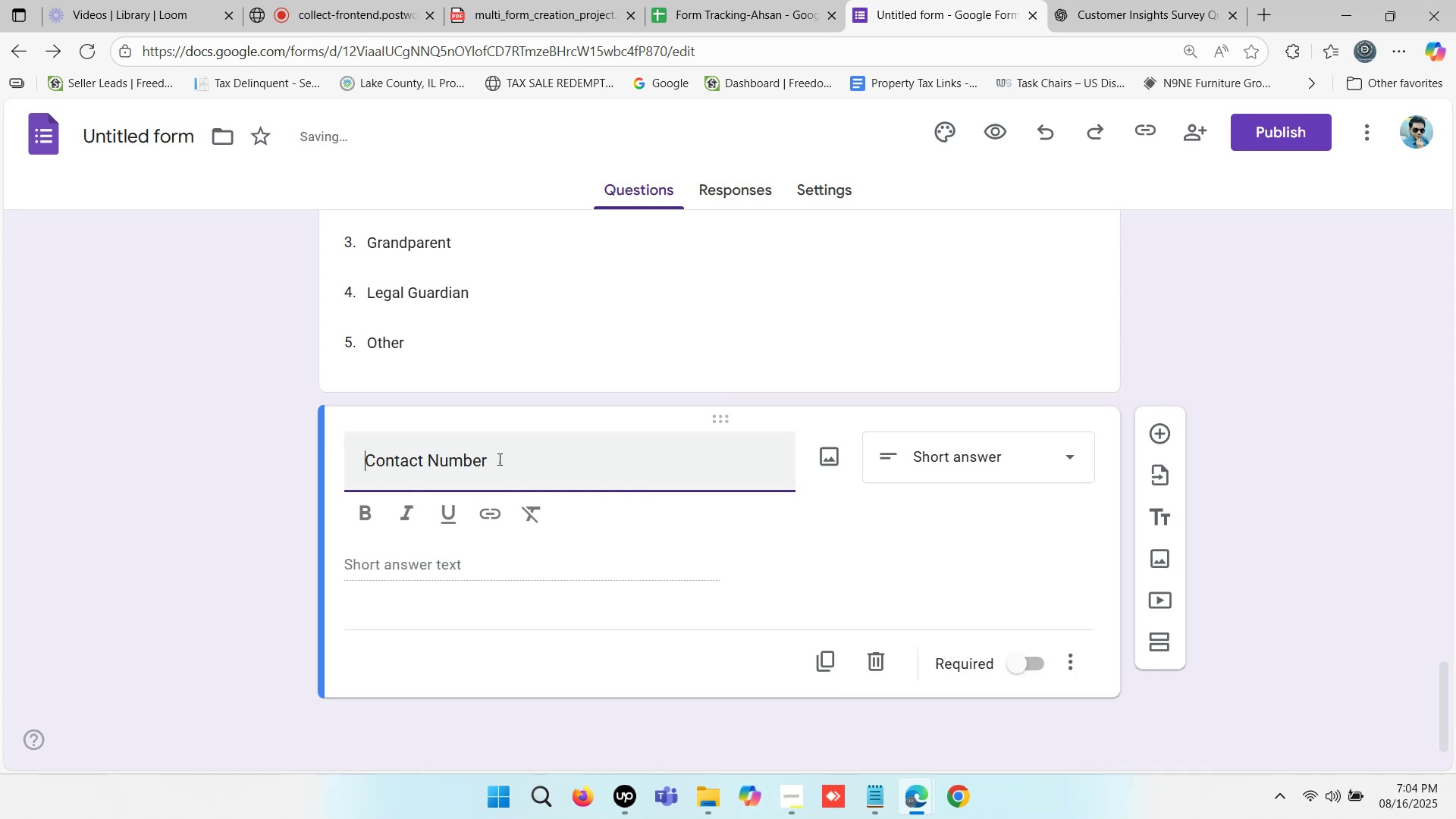 
left_click([506, 459])
 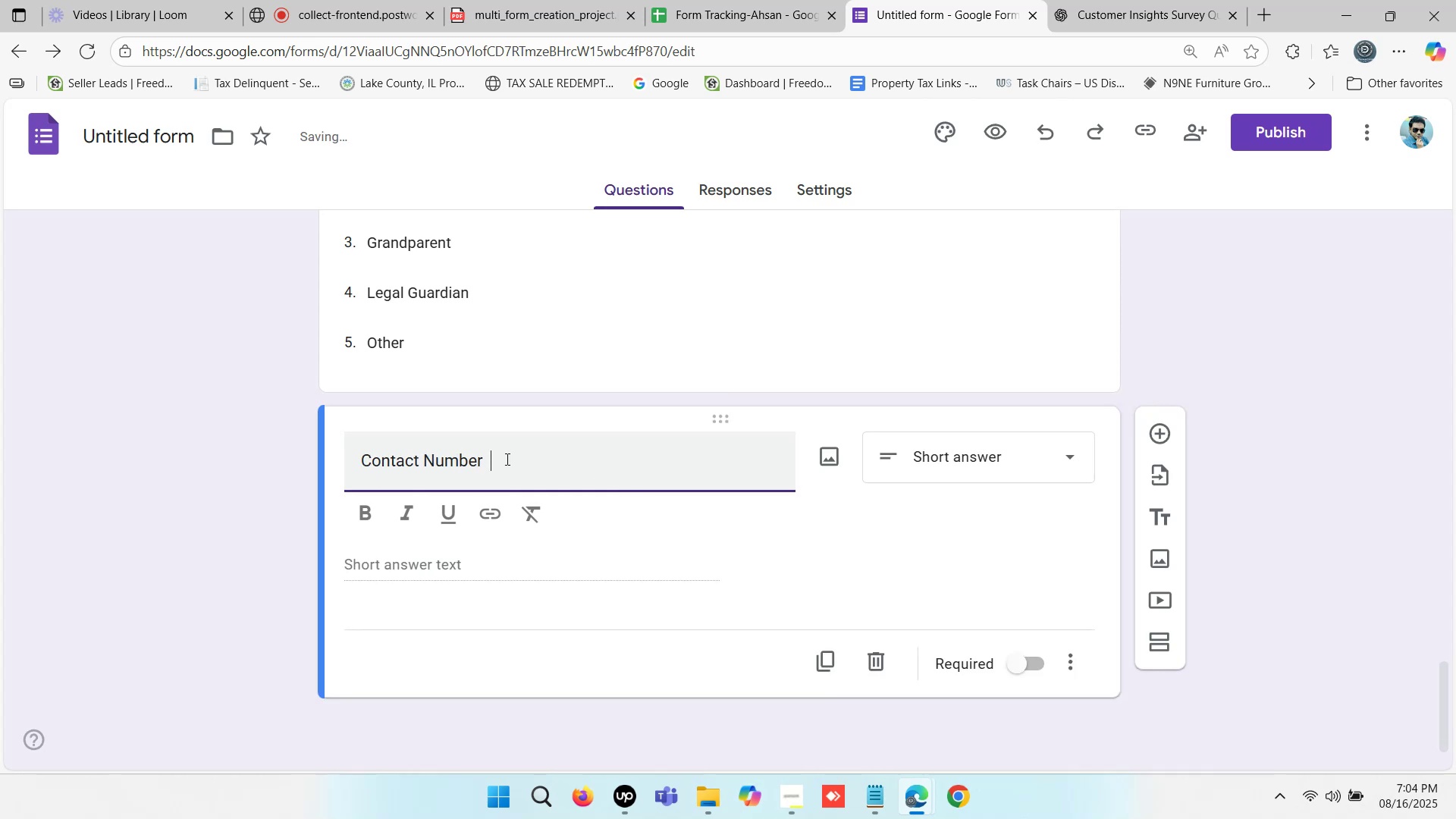 
key(Backspace)
 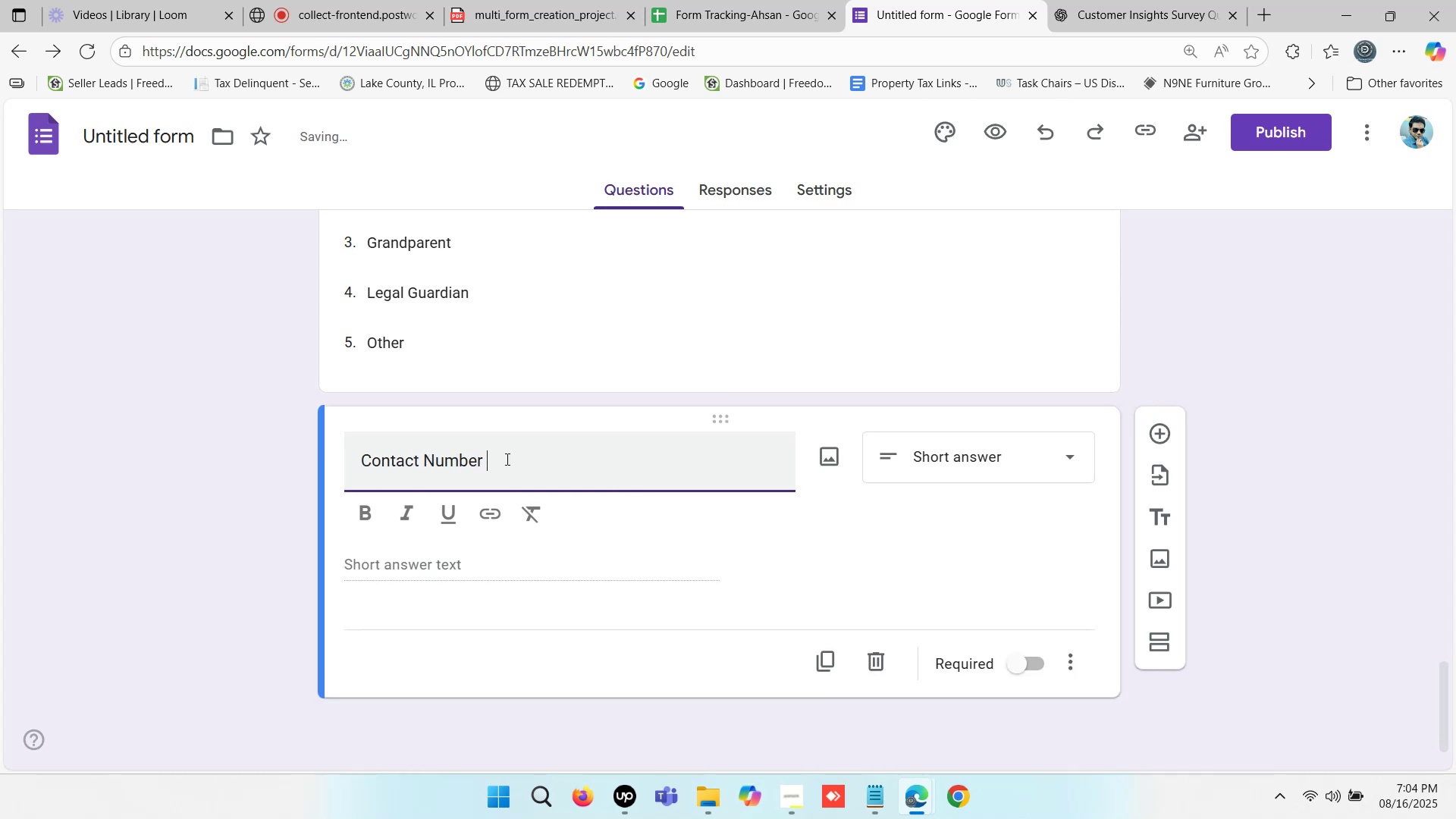 
key(Backspace)
 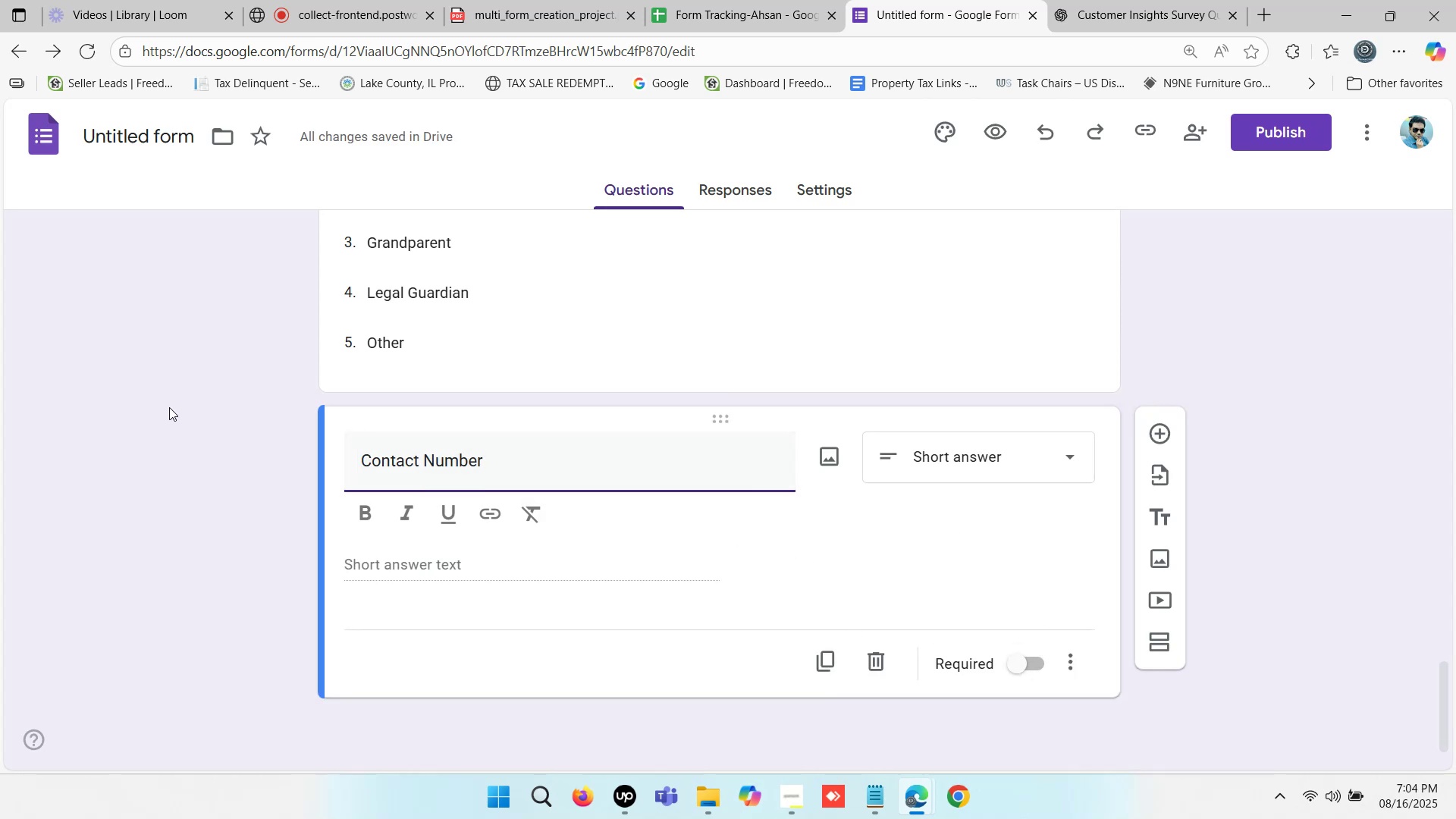 
wait(7.07)
 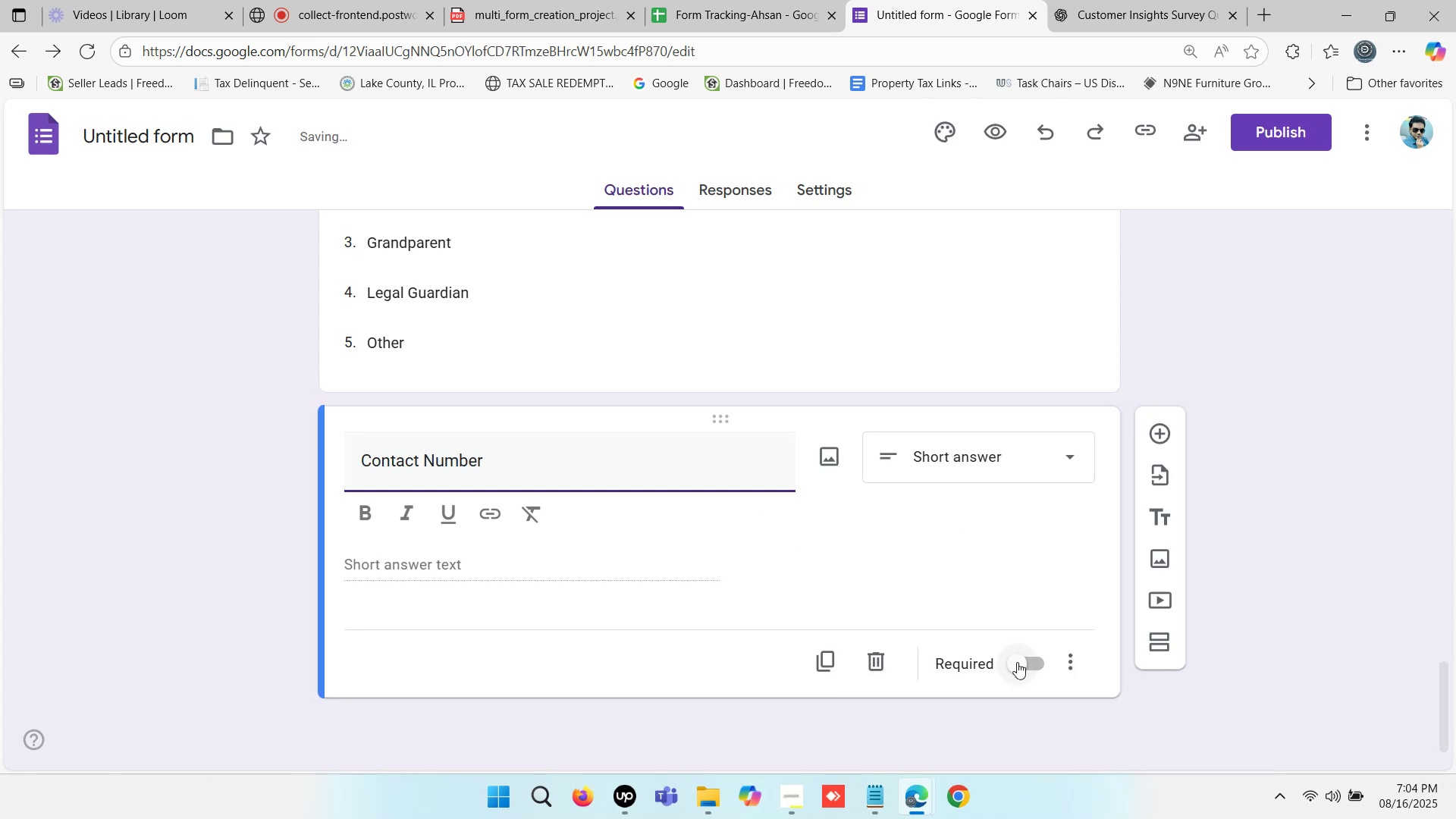 
left_click([1020, 662])
 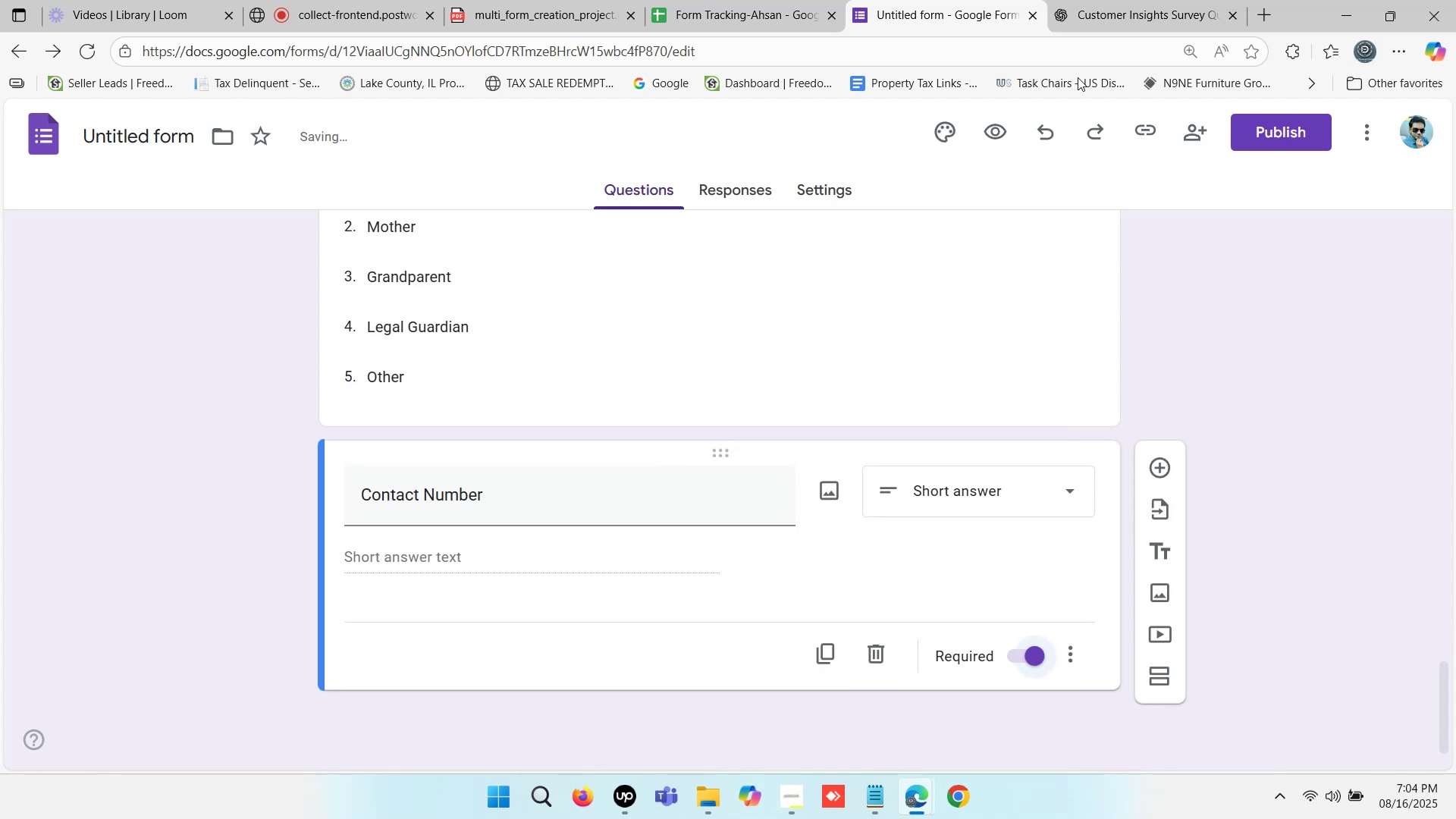 
left_click([1141, 0])
 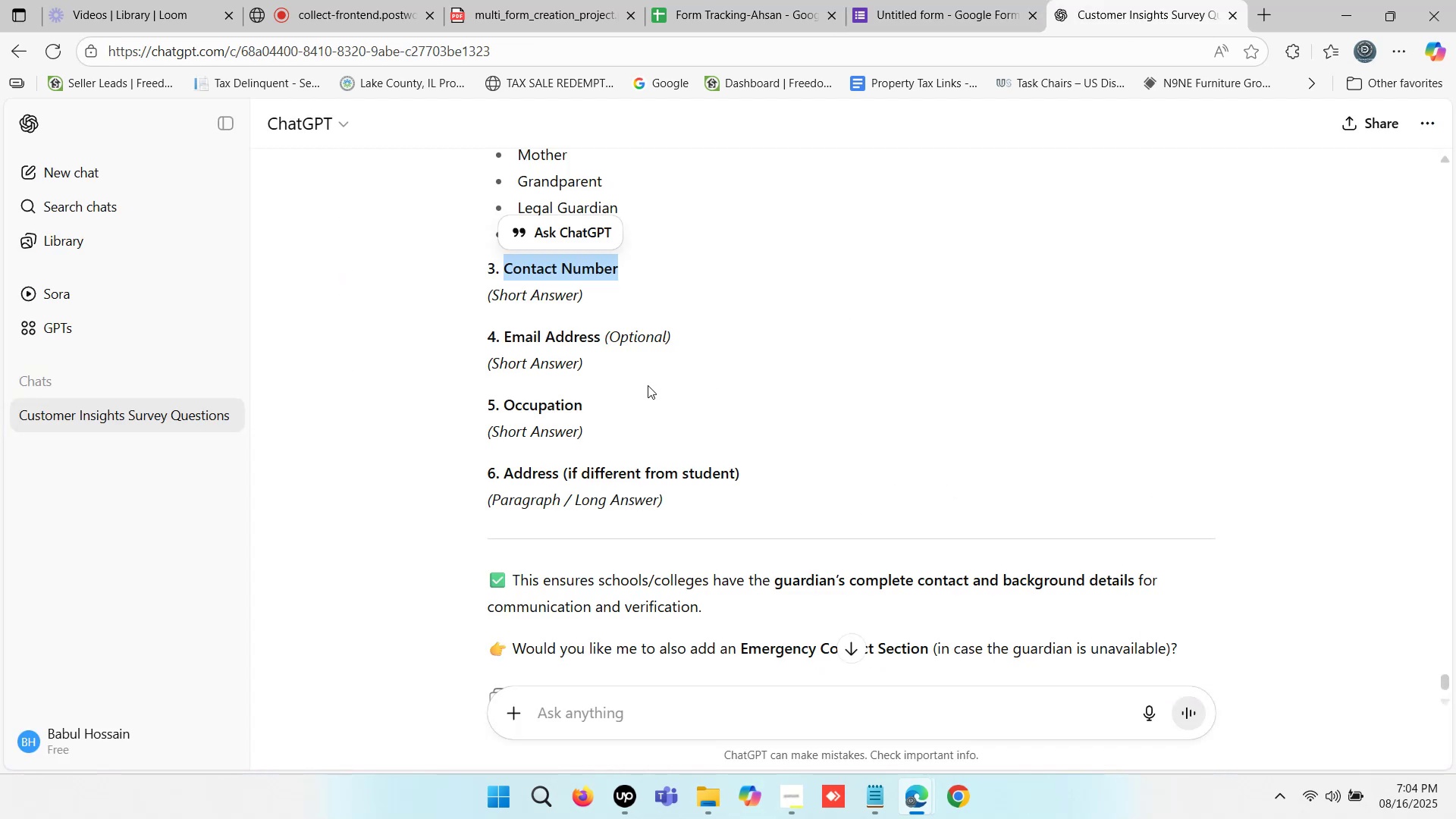 
left_click_drag(start_coordinate=[604, 409], to_coordinate=[504, 408])
 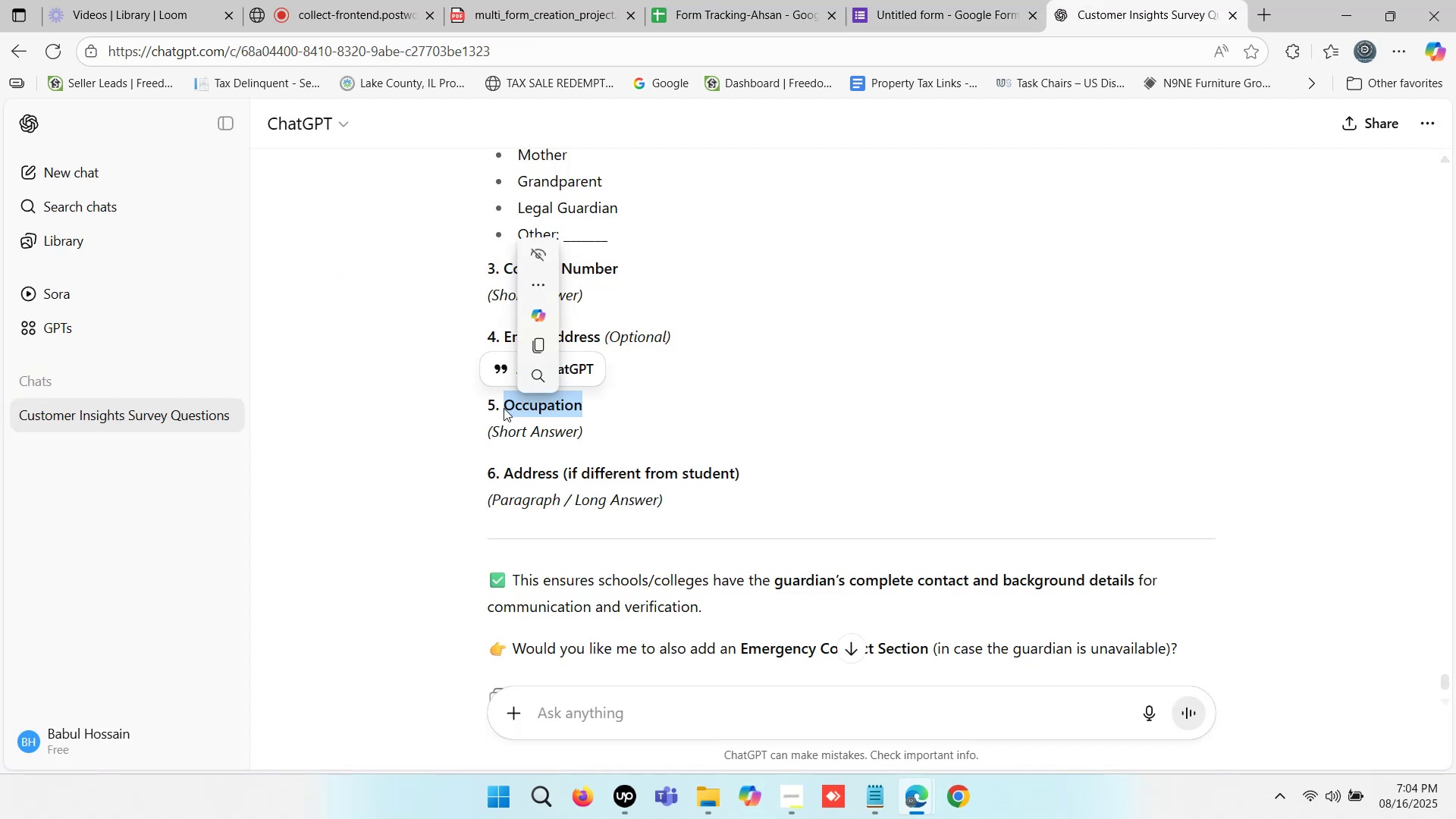 
key(Control+C)
 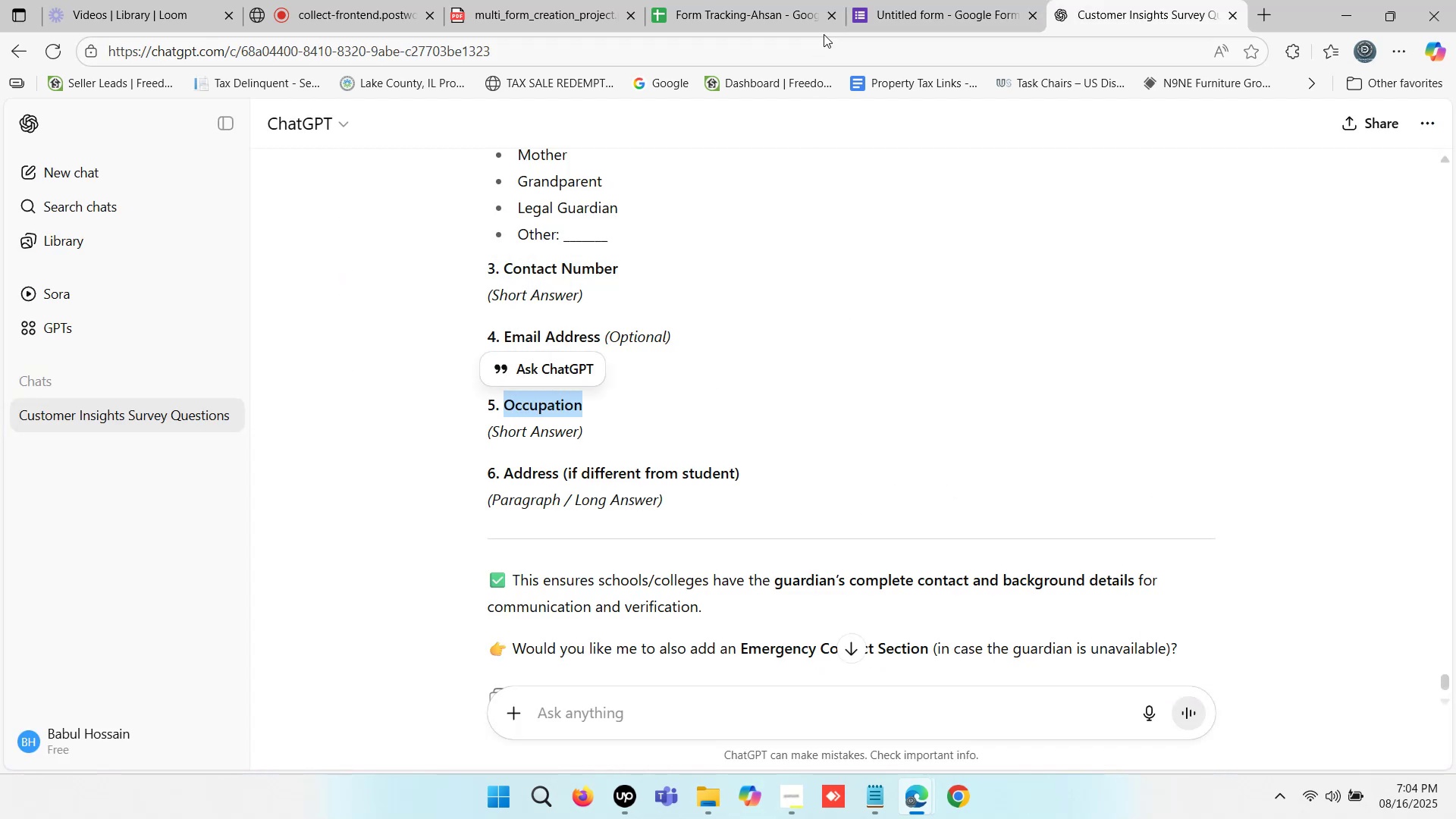 
left_click([929, 0])
 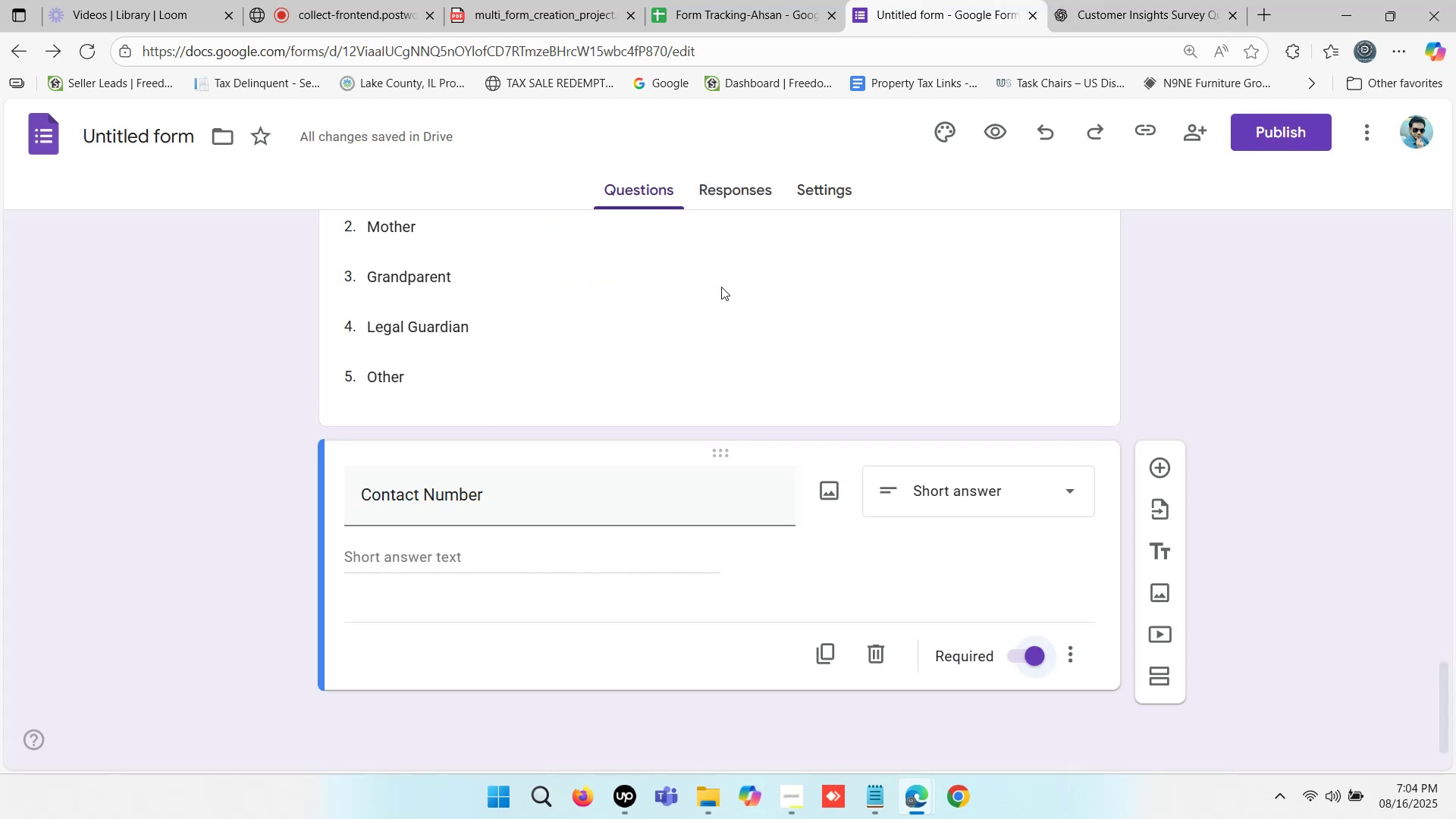 
scroll: coordinate [562, 438], scroll_direction: down, amount: 1.0
 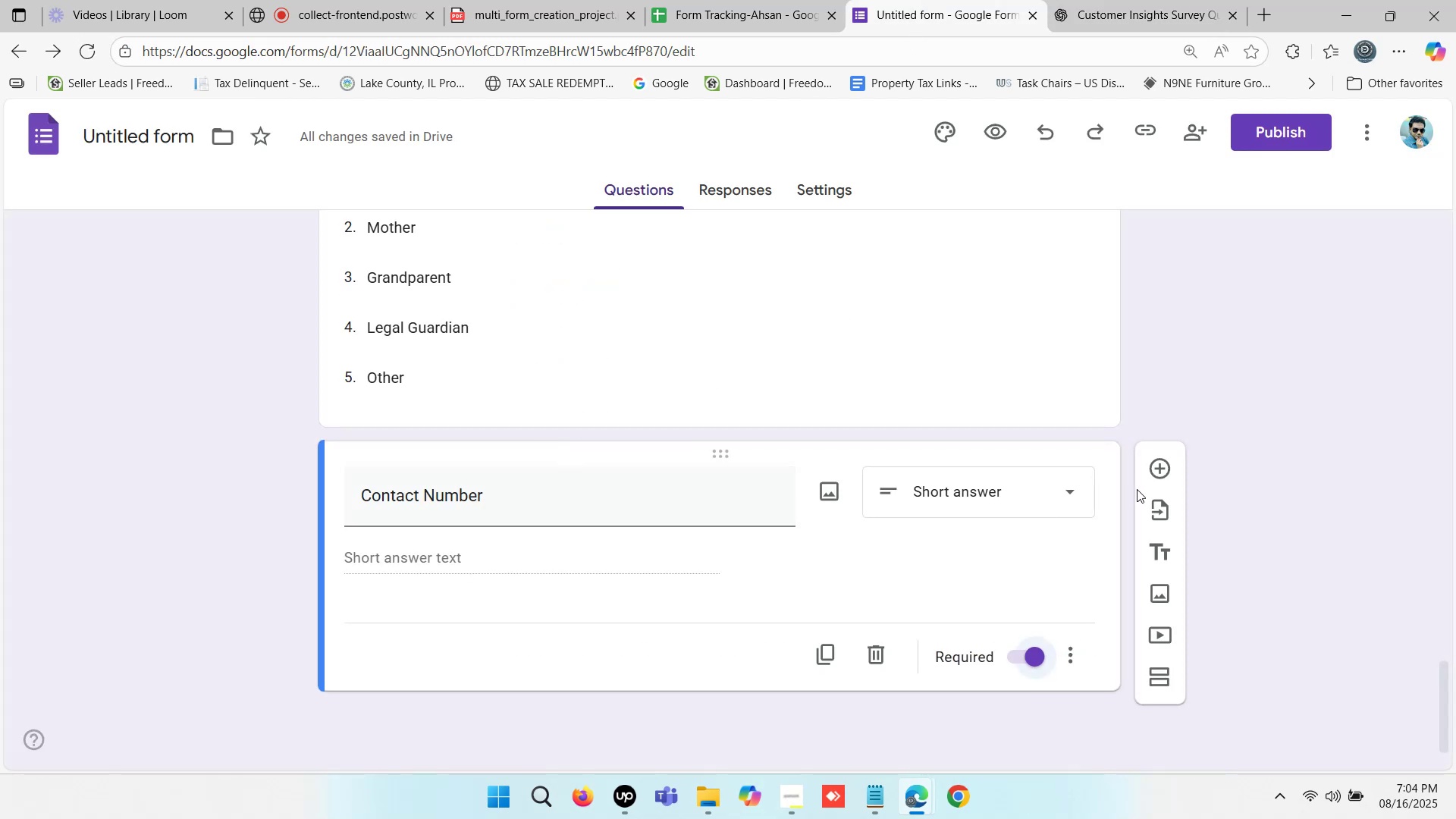 
left_click([1151, 465])
 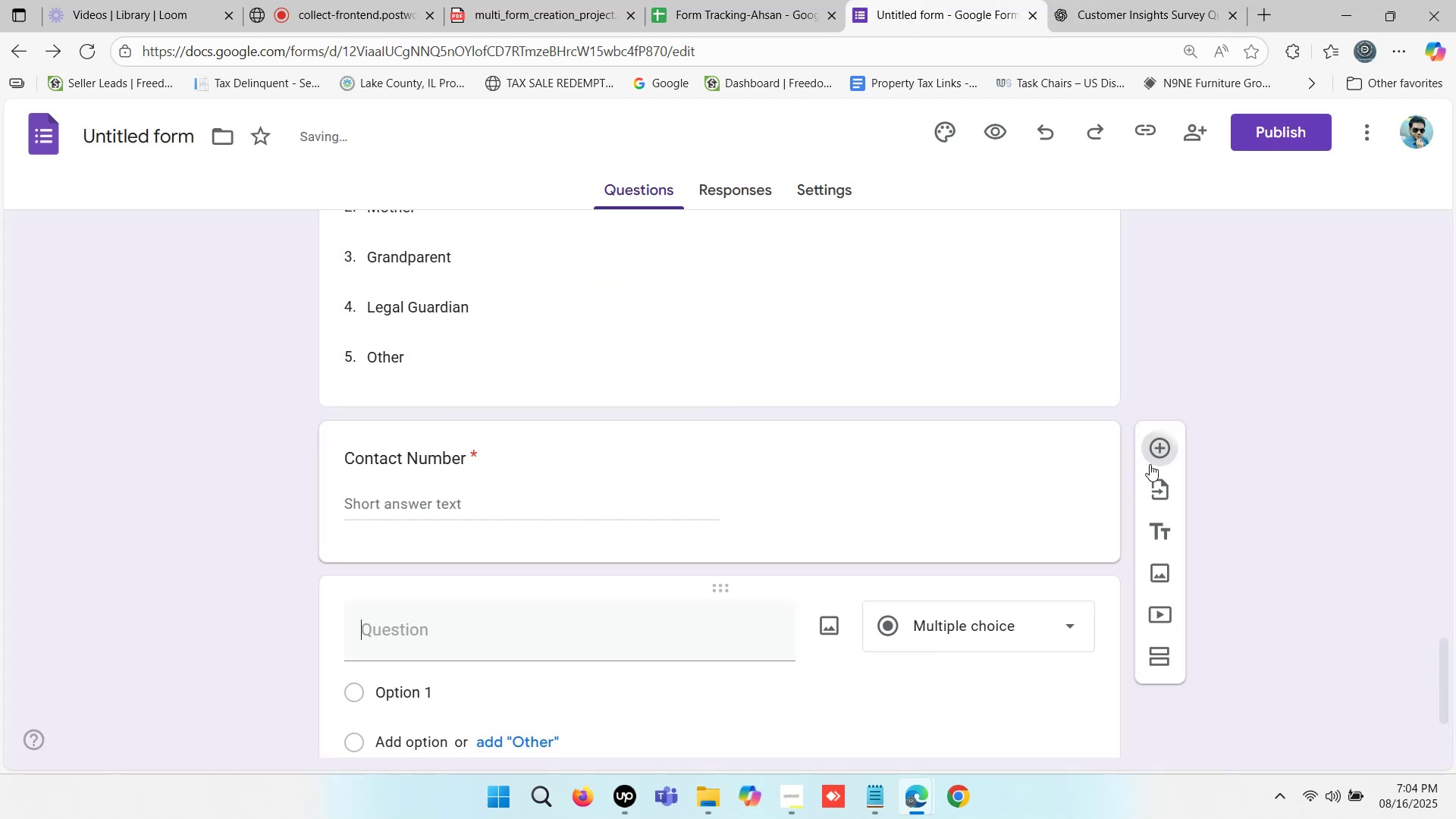 
scroll: coordinate [861, 471], scroll_direction: down, amount: 1.0
 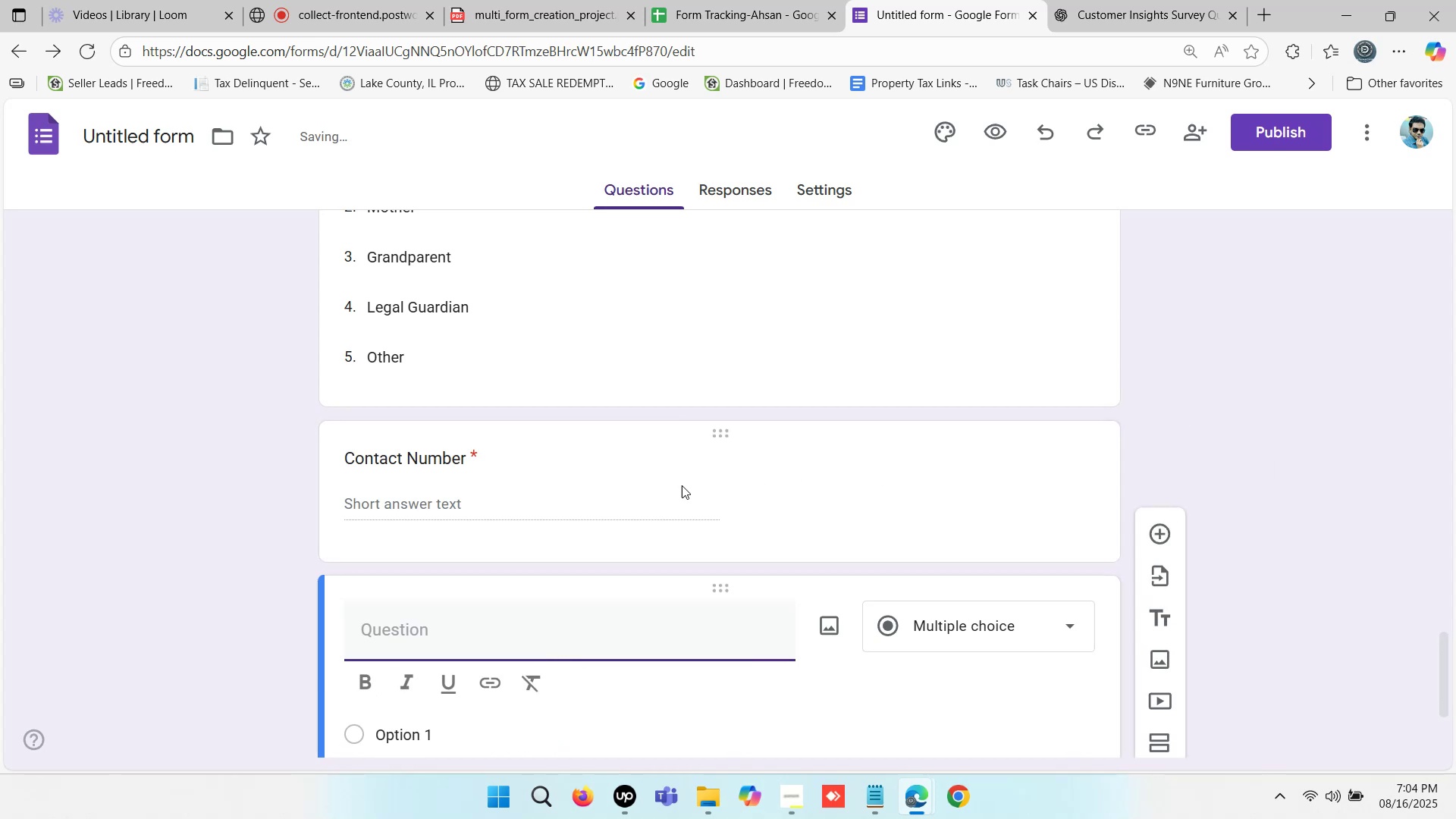 
key(Control+ControlLeft)
 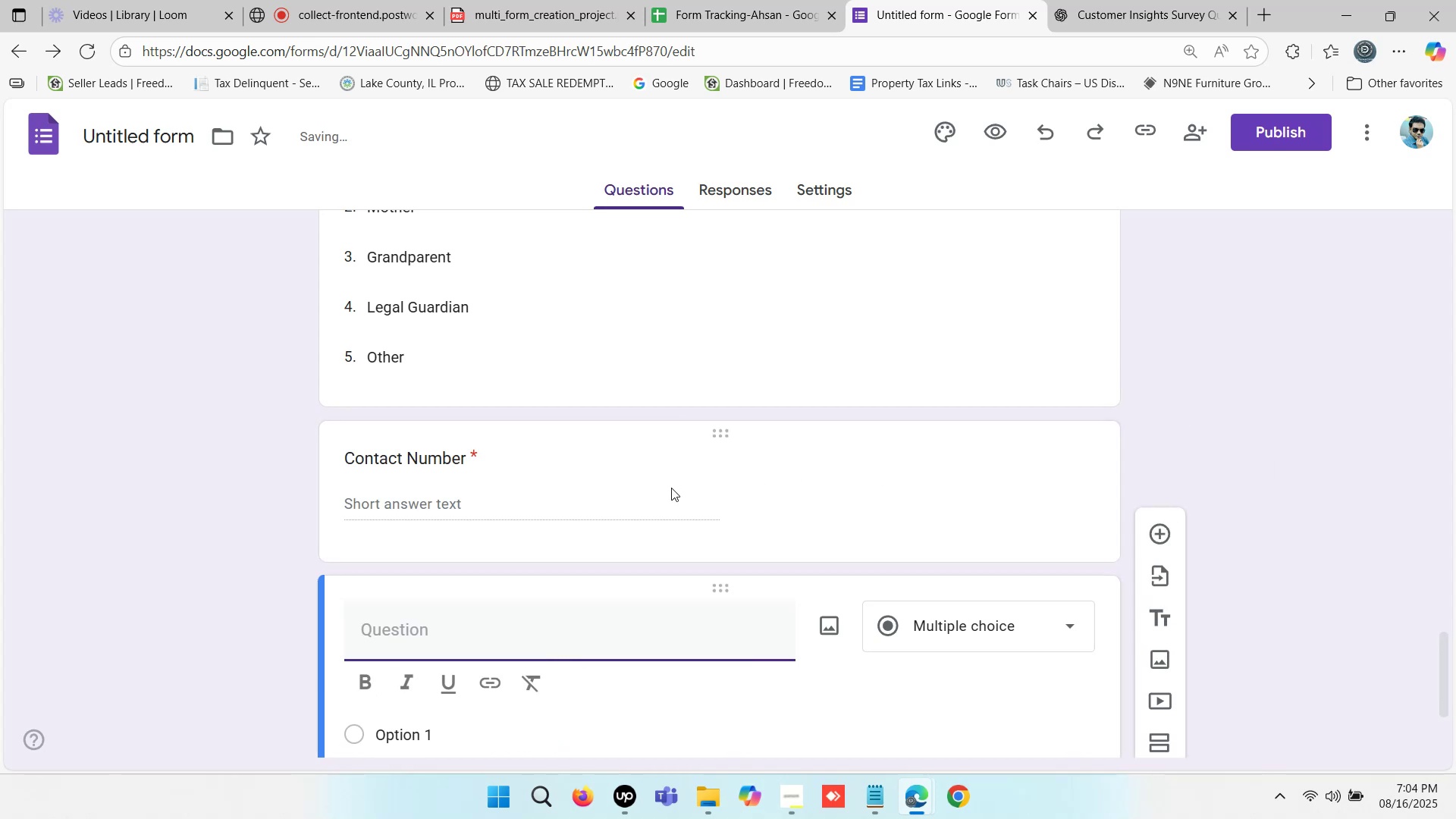 
key(Control+V)
 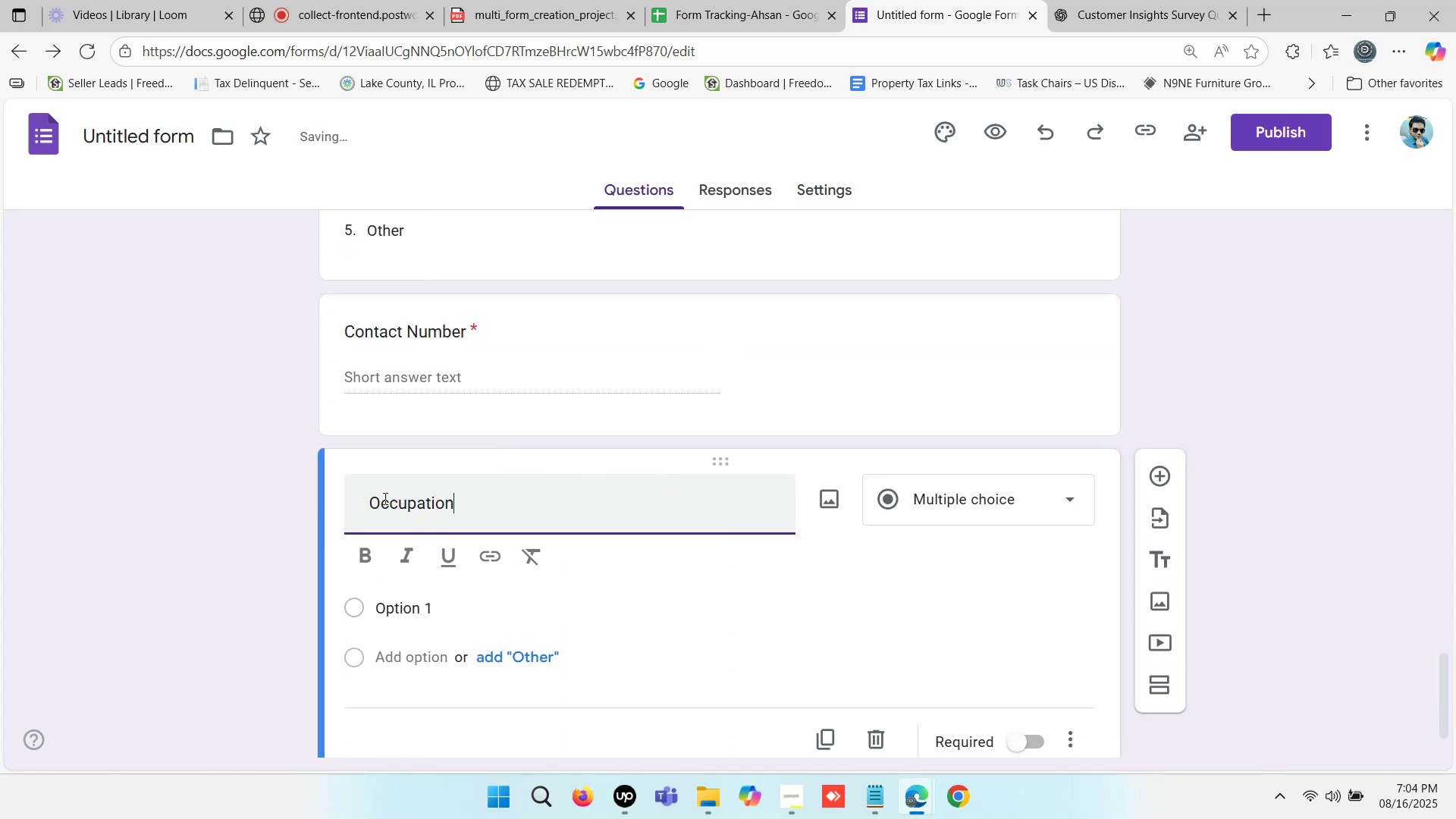 
left_click([370, 498])
 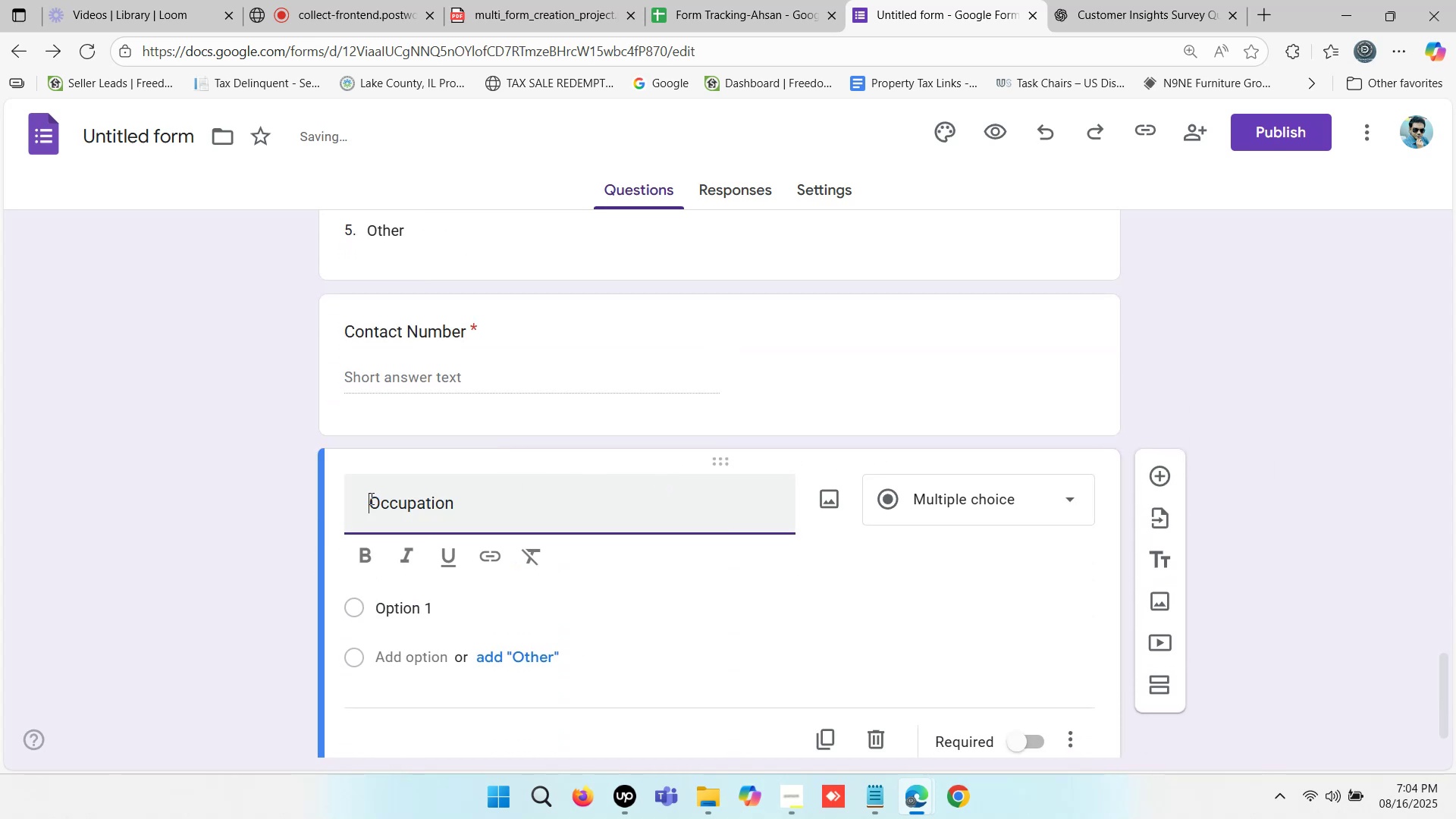 
key(Backspace)
 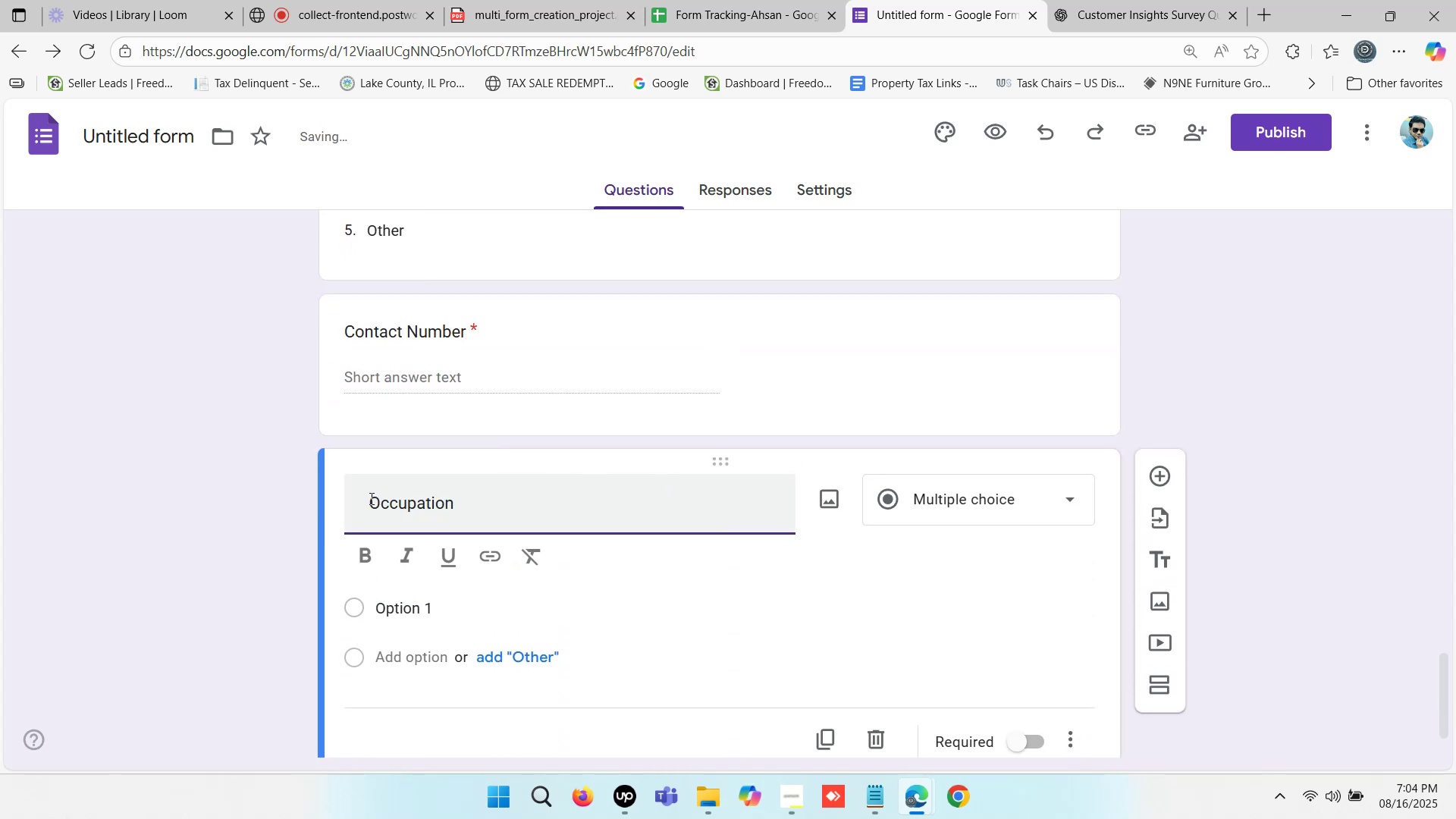 
key(Backspace)
 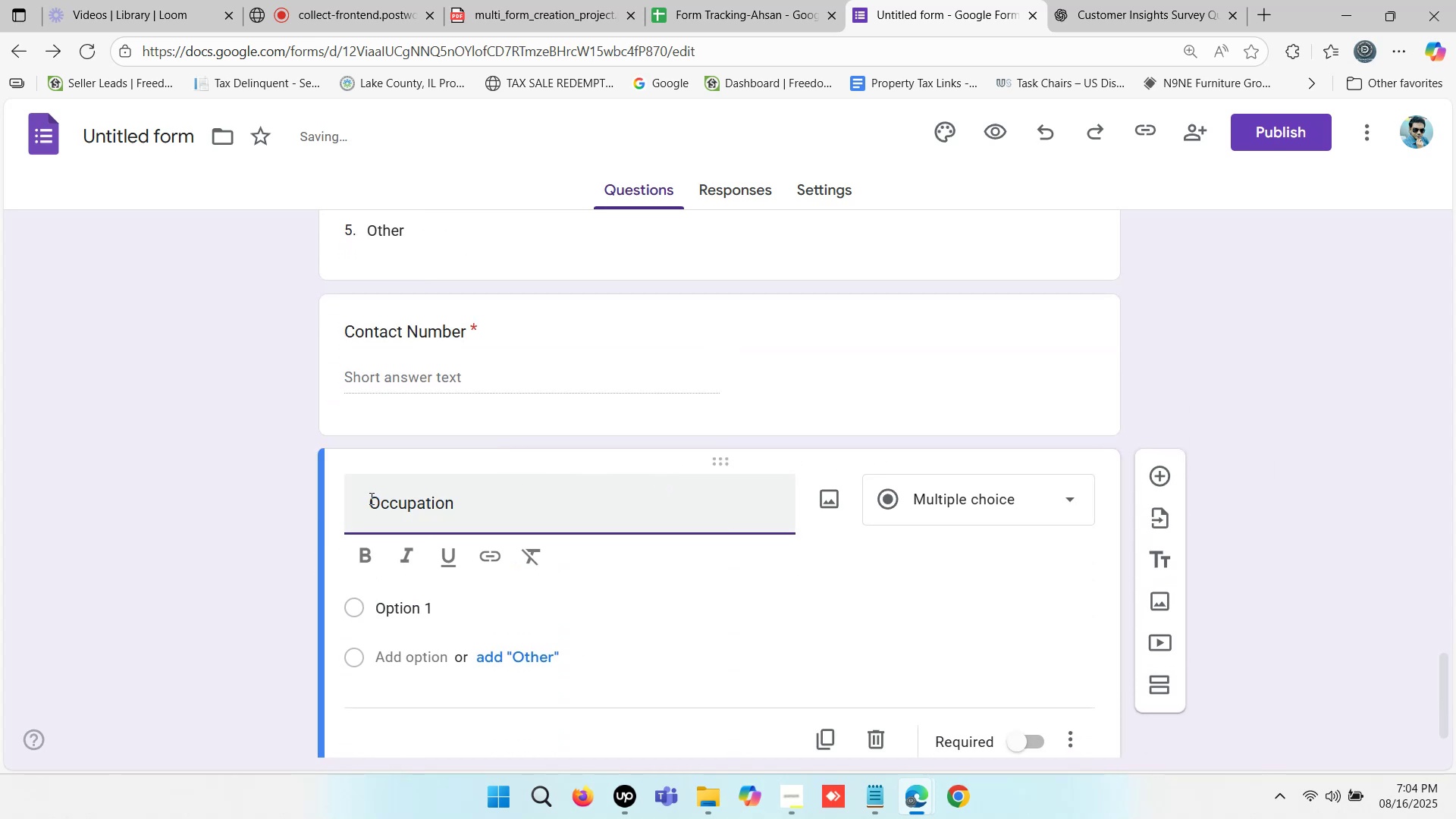 
key(Backspace)
 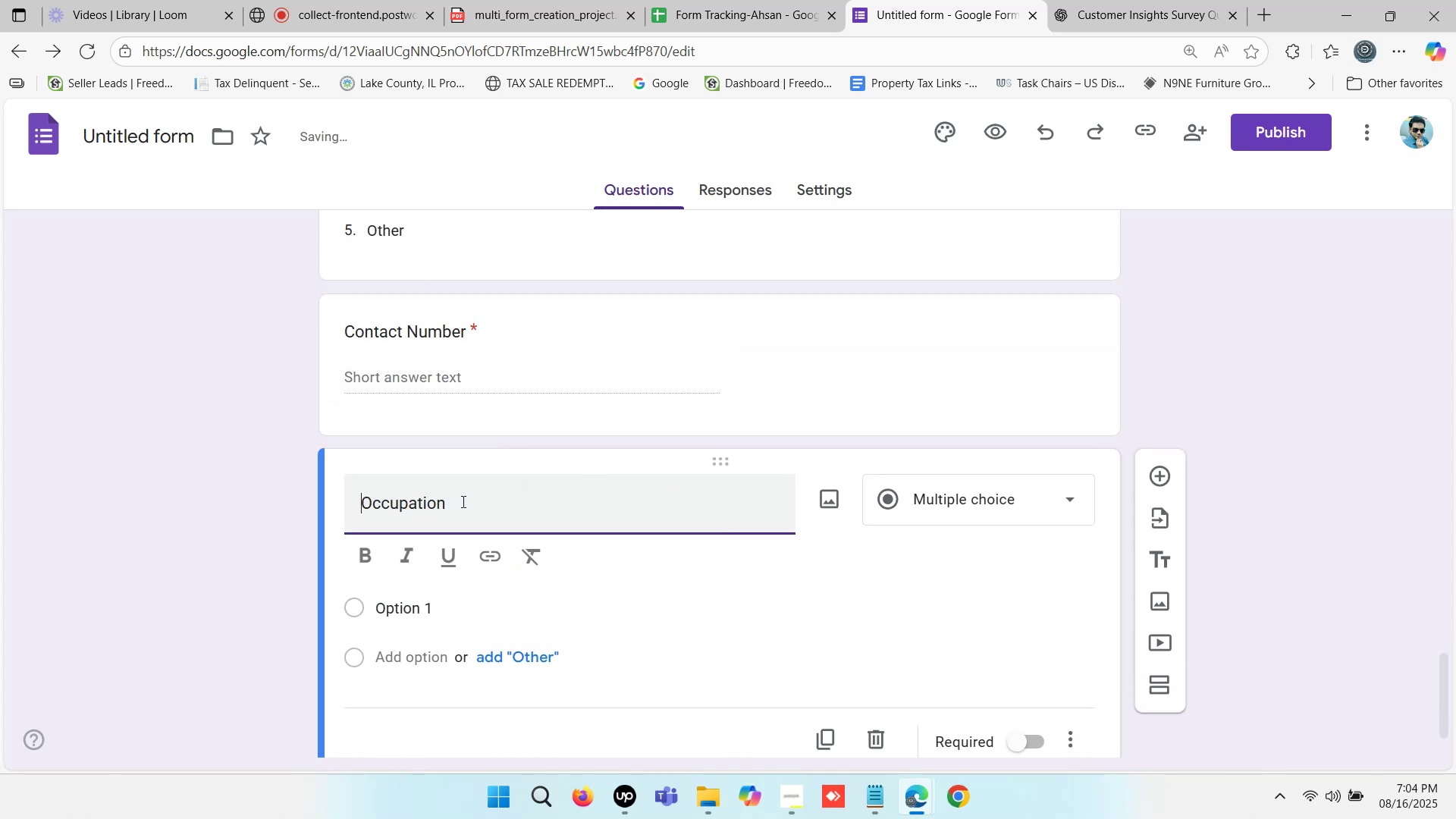 
left_click([481, 501])
 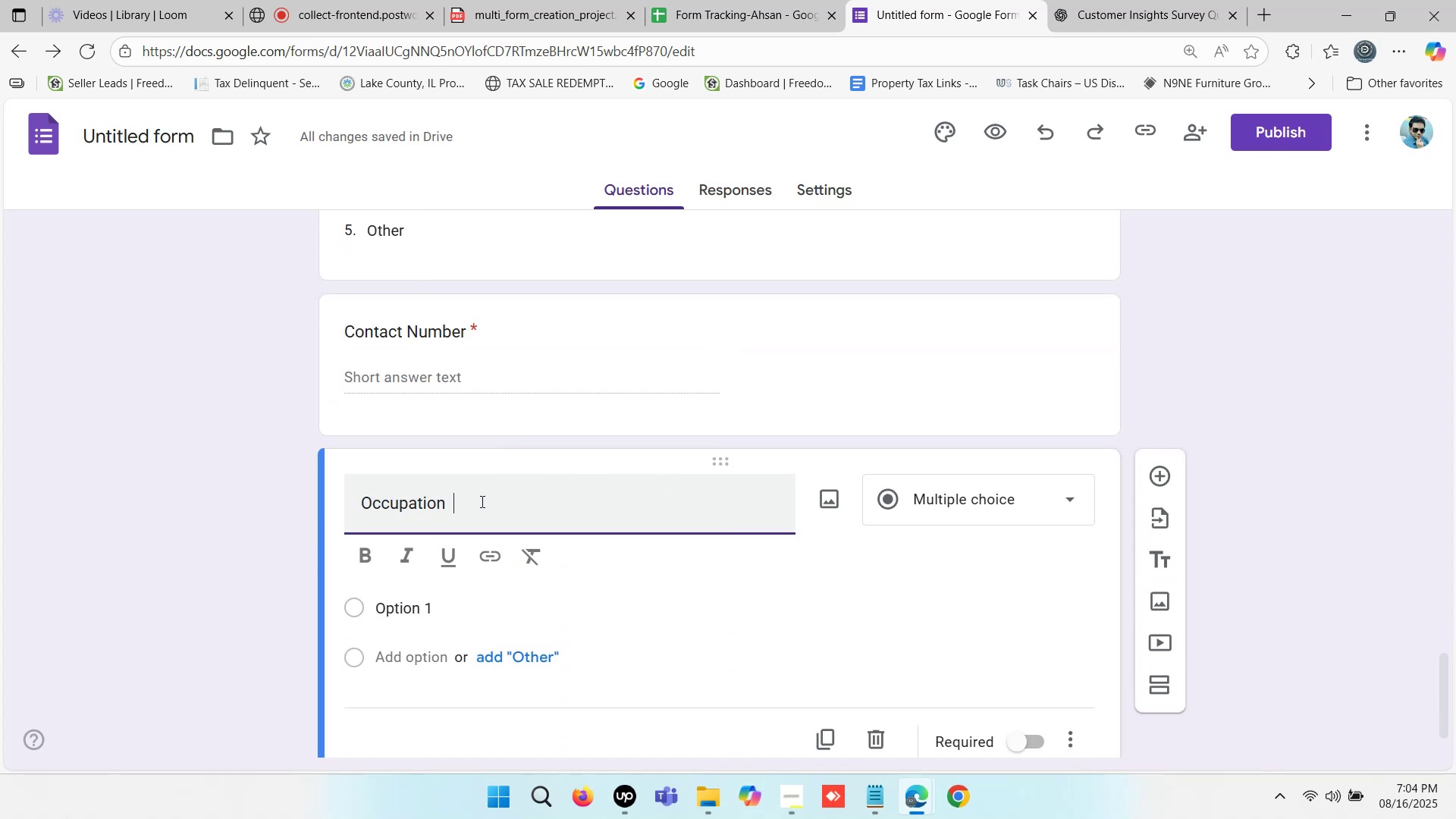 
key(Backspace)
 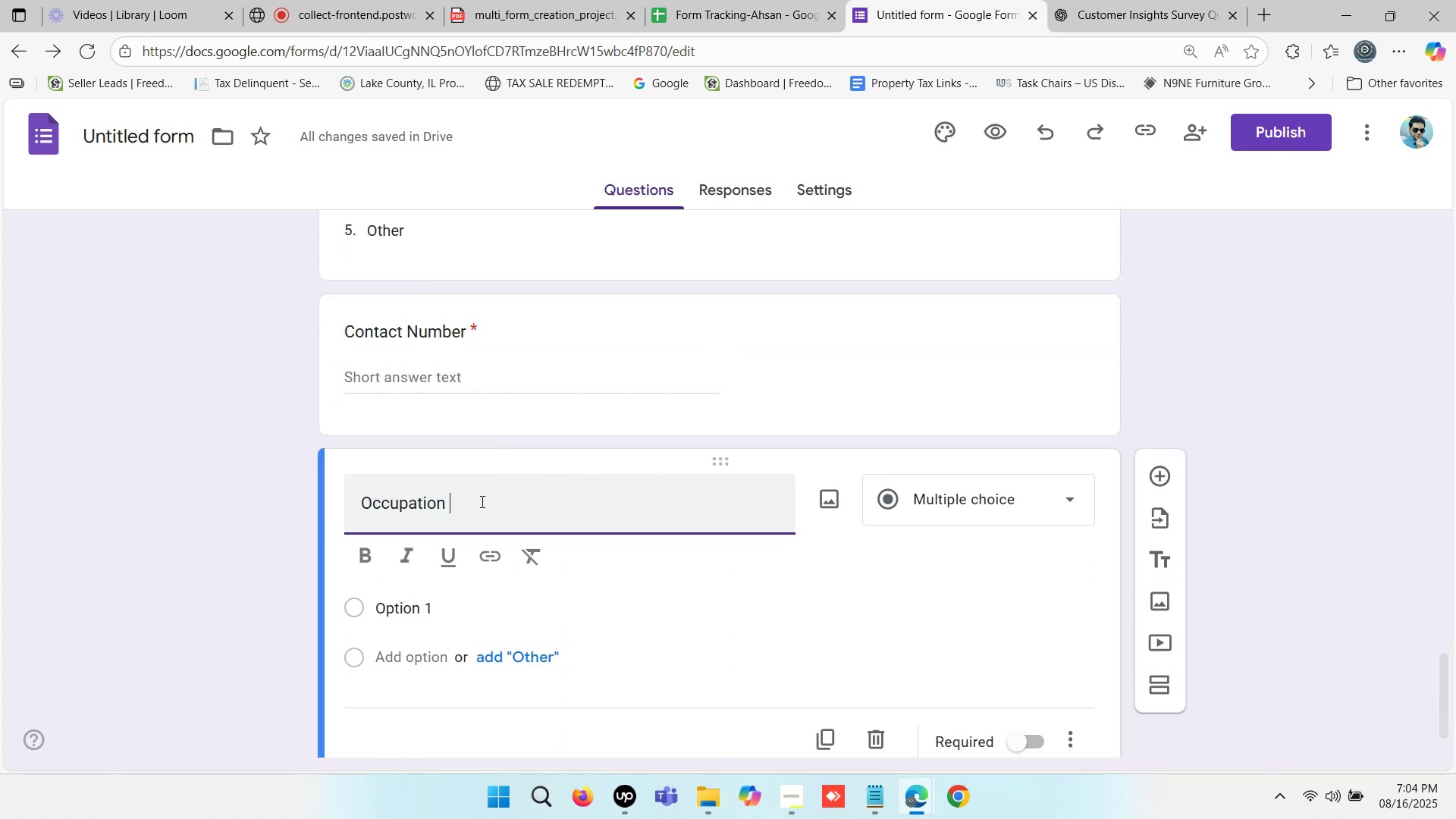 
key(Backspace)
 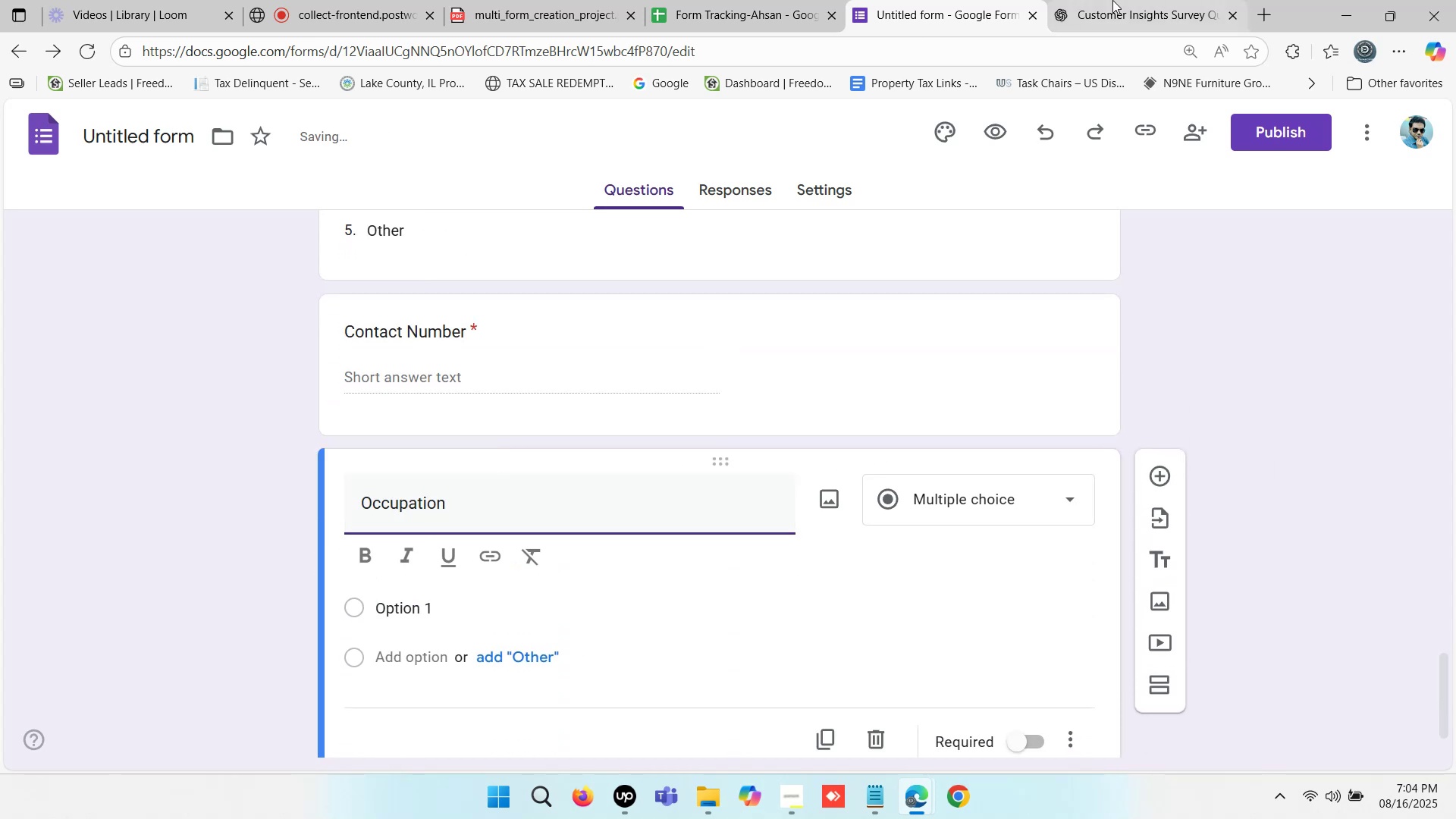 
left_click([1112, 0])
 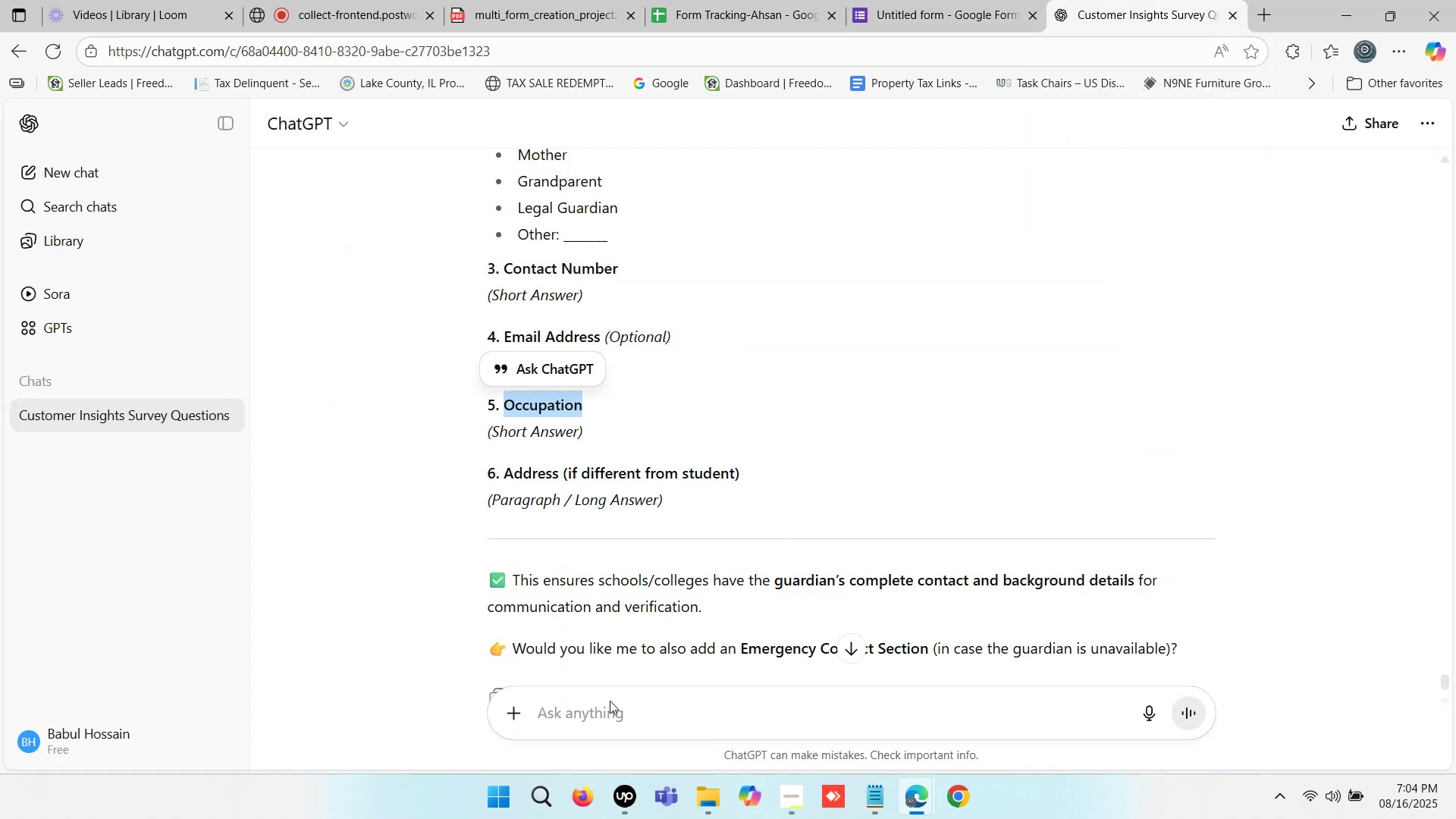 
double_click([599, 711])
 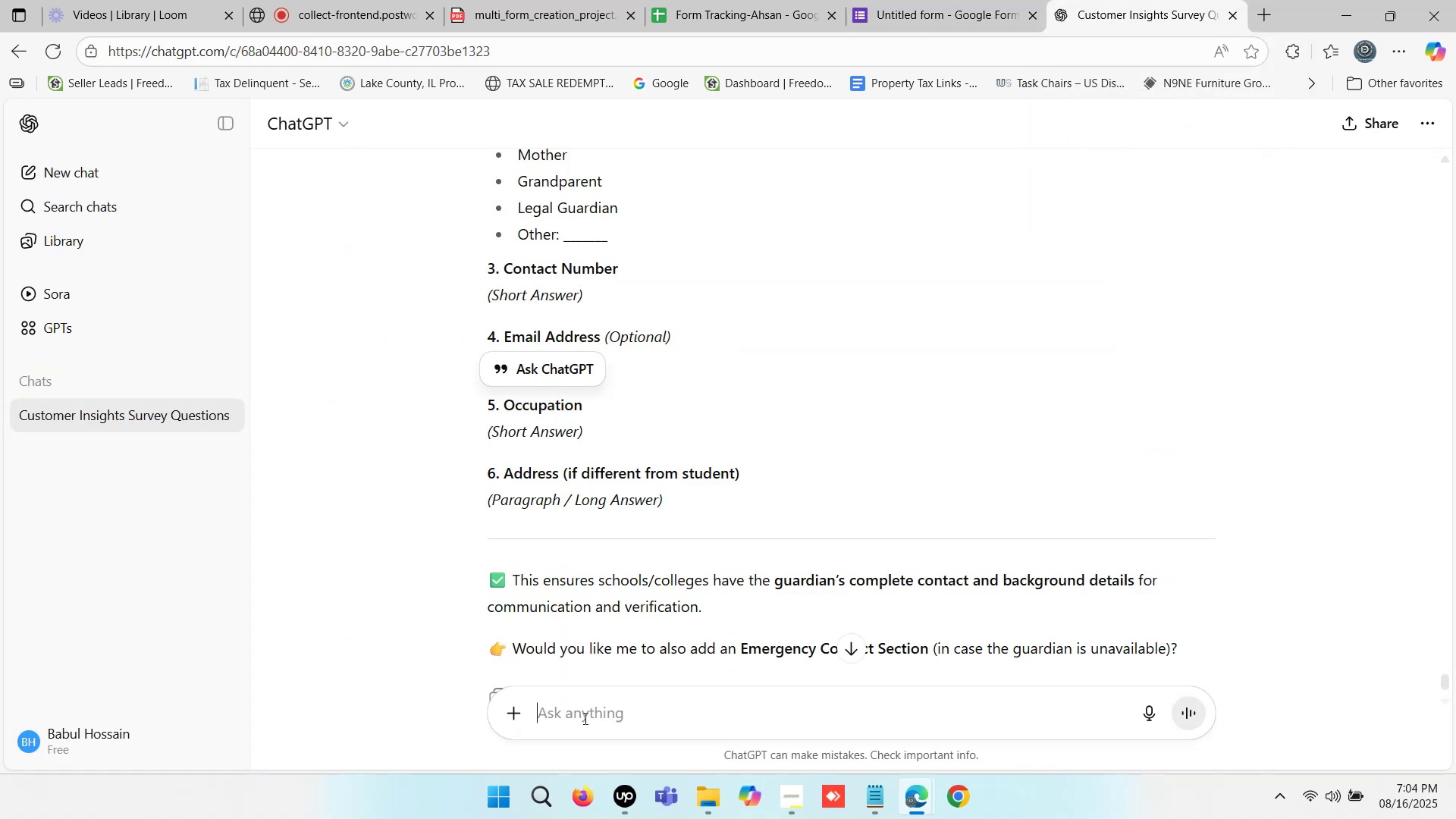 
key(Control+ControlLeft)
 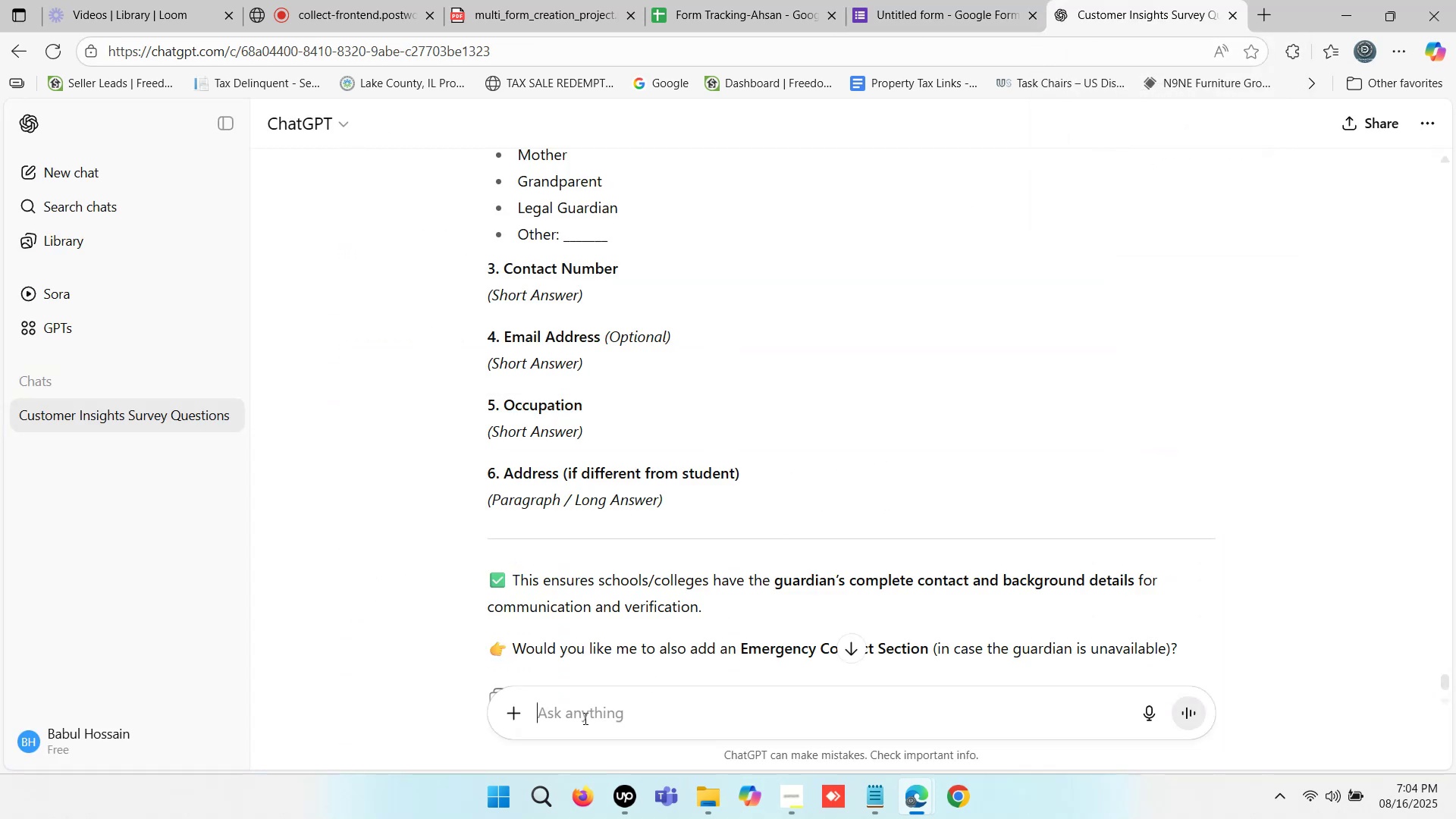 
key(Control+V)
 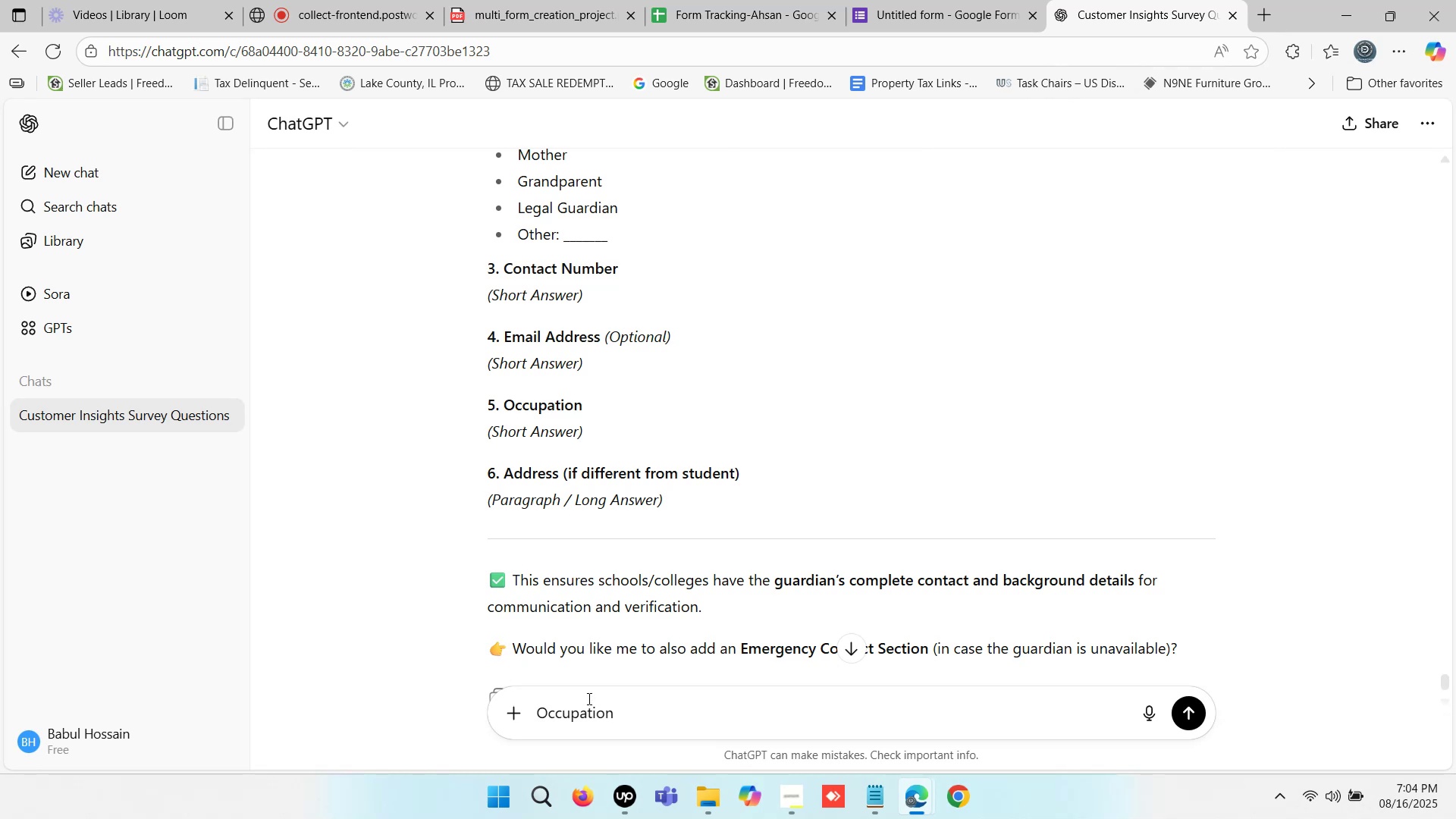 
type( for)
key(Backspace)
type(rmat)
 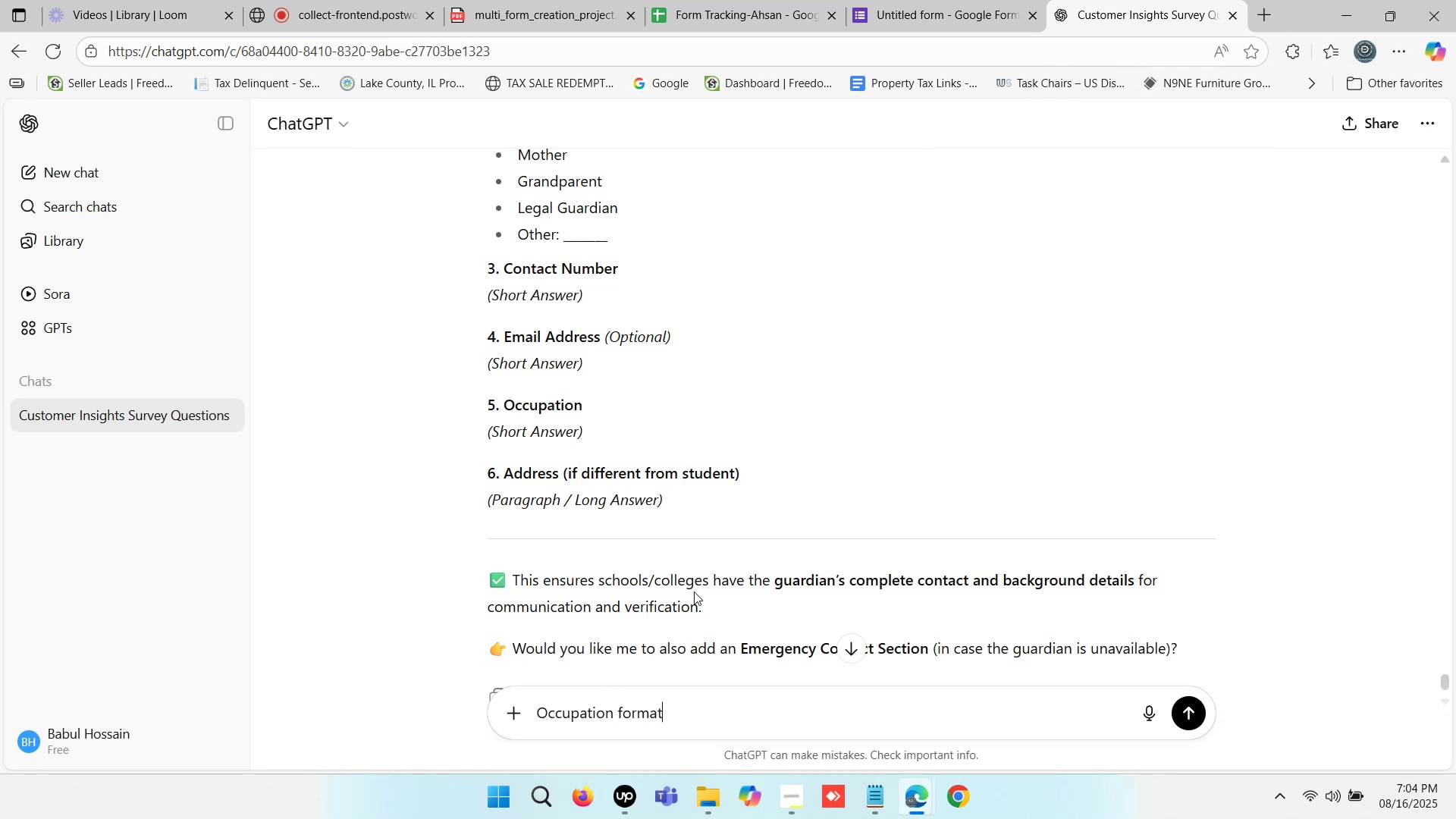 
key(Enter)
 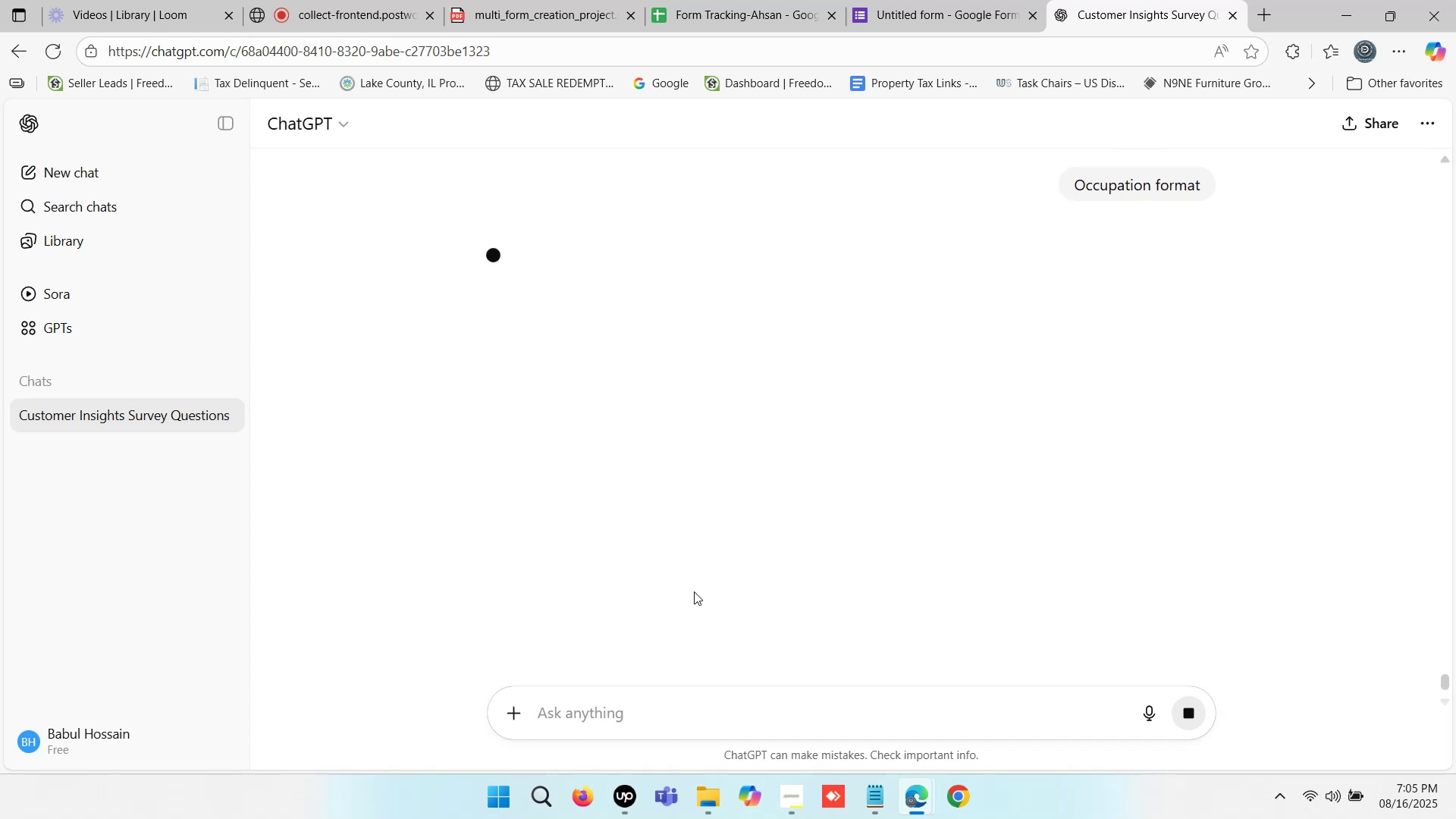 
wait(9.44)
 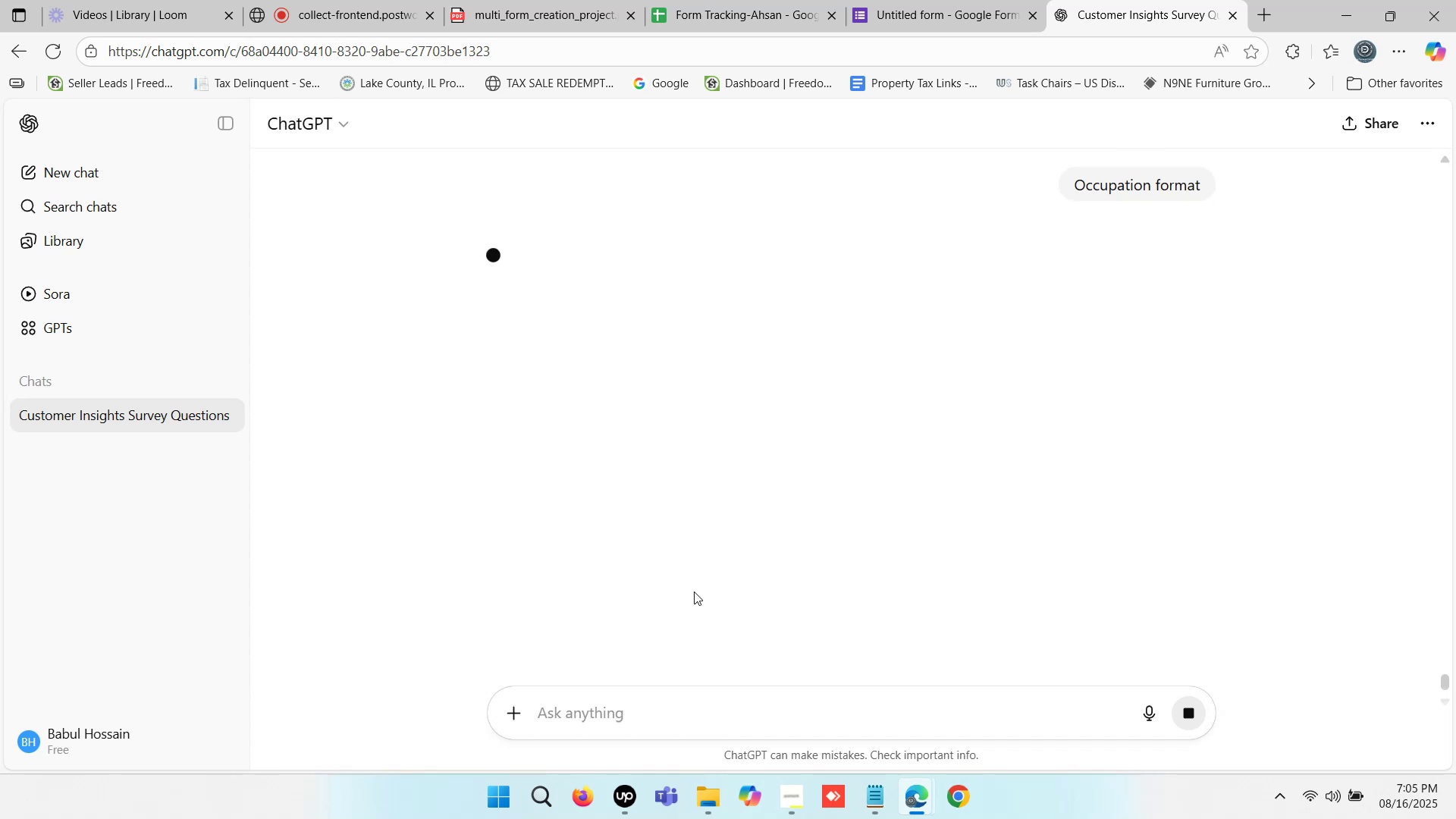 
scroll: coordinate [649, 459], scroll_direction: down, amount: 3.0
 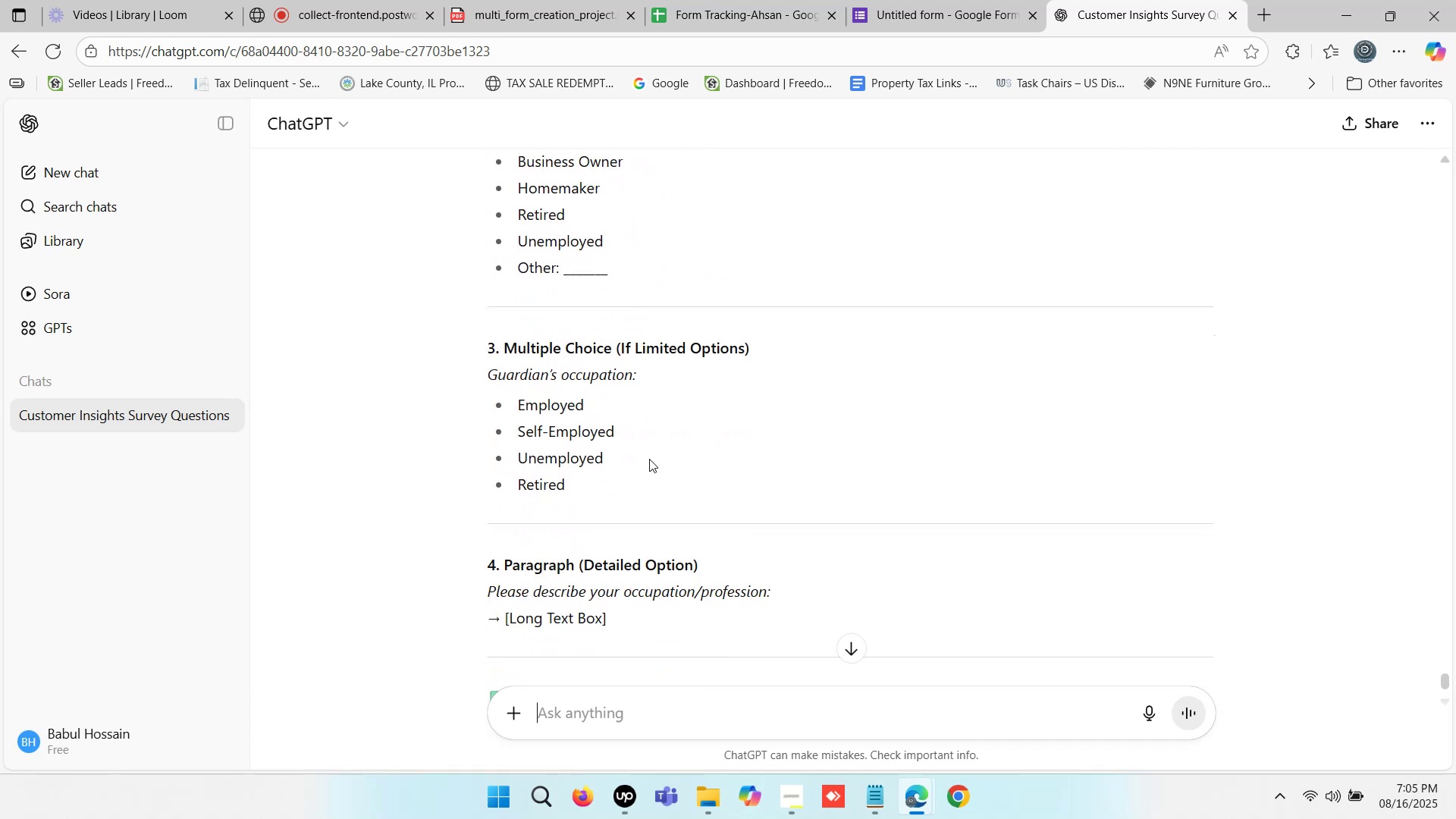 
scroll: coordinate [649, 459], scroll_direction: up, amount: 2.0
 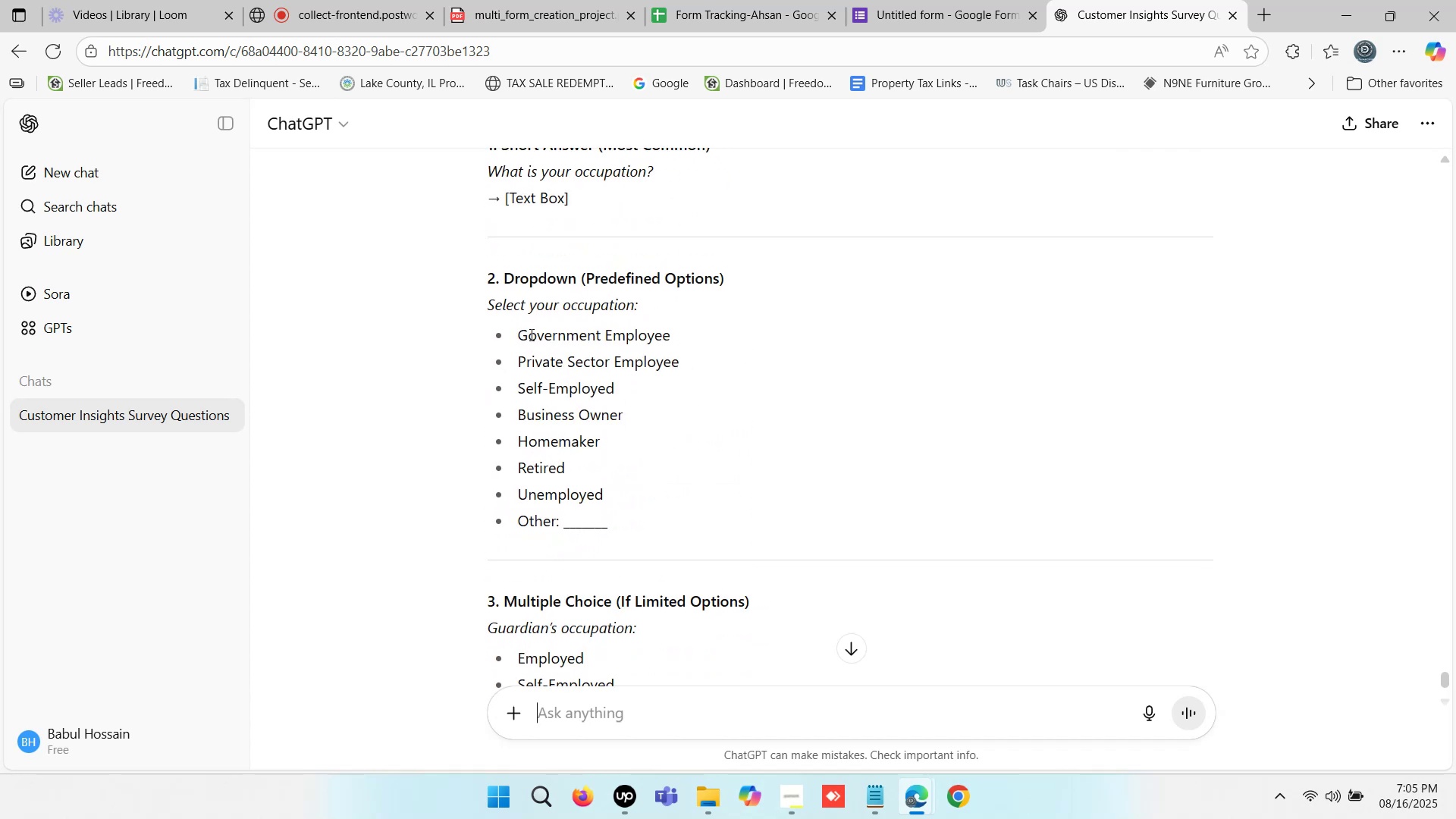 
left_click_drag(start_coordinate=[521, 331], to_coordinate=[671, 331])
 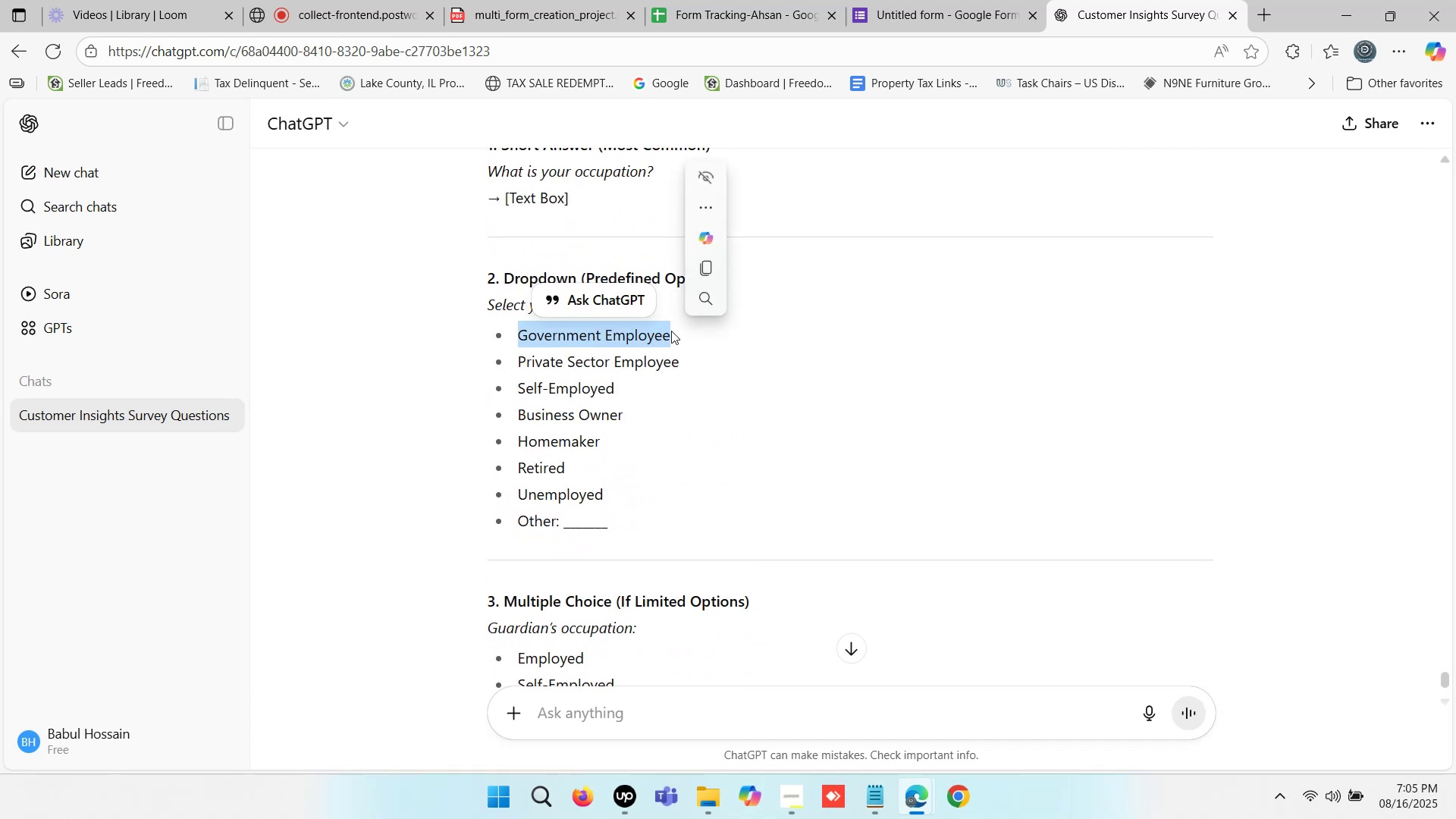 
key(Control+ControlLeft)
 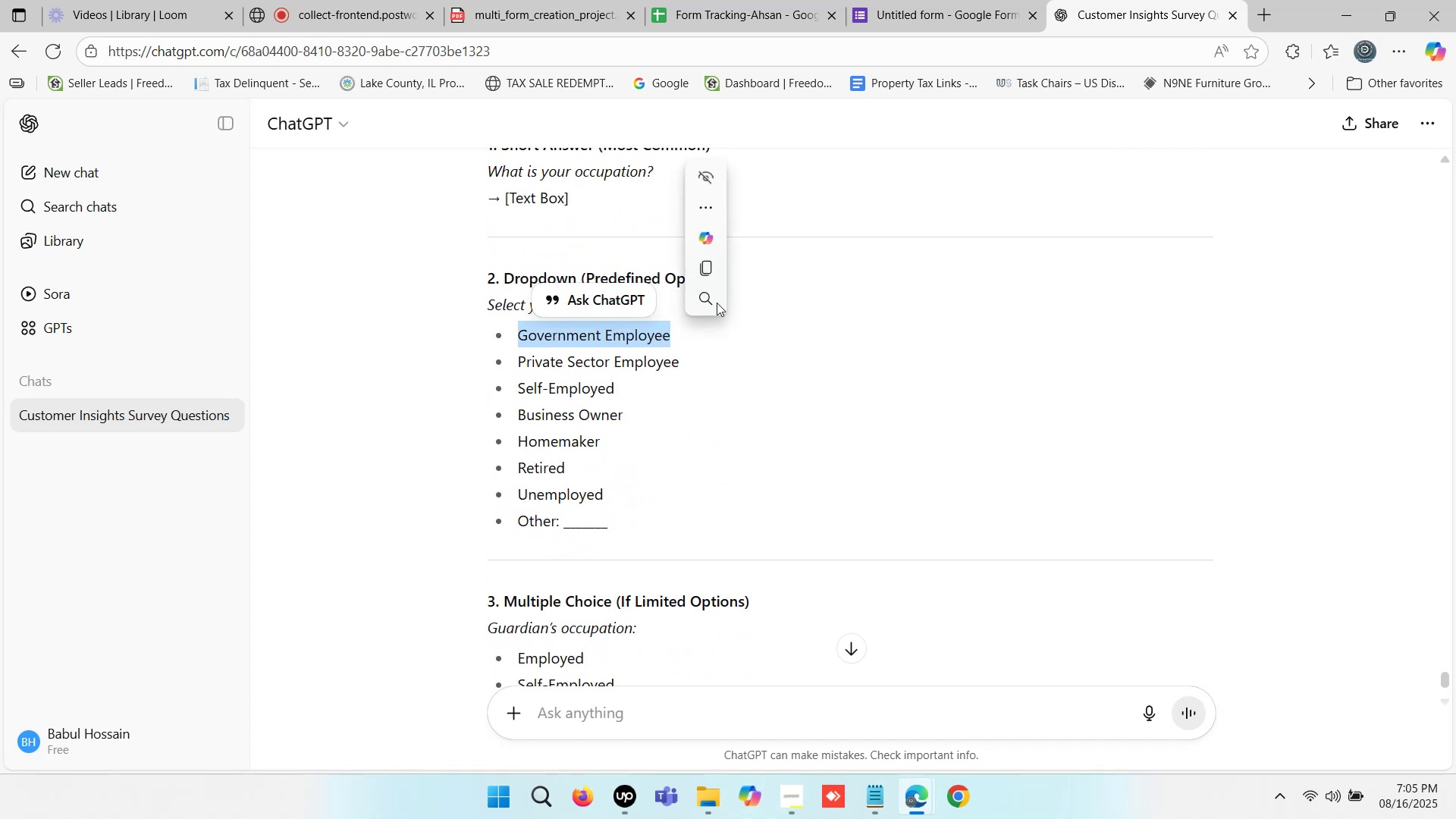 
key(Control+C)
 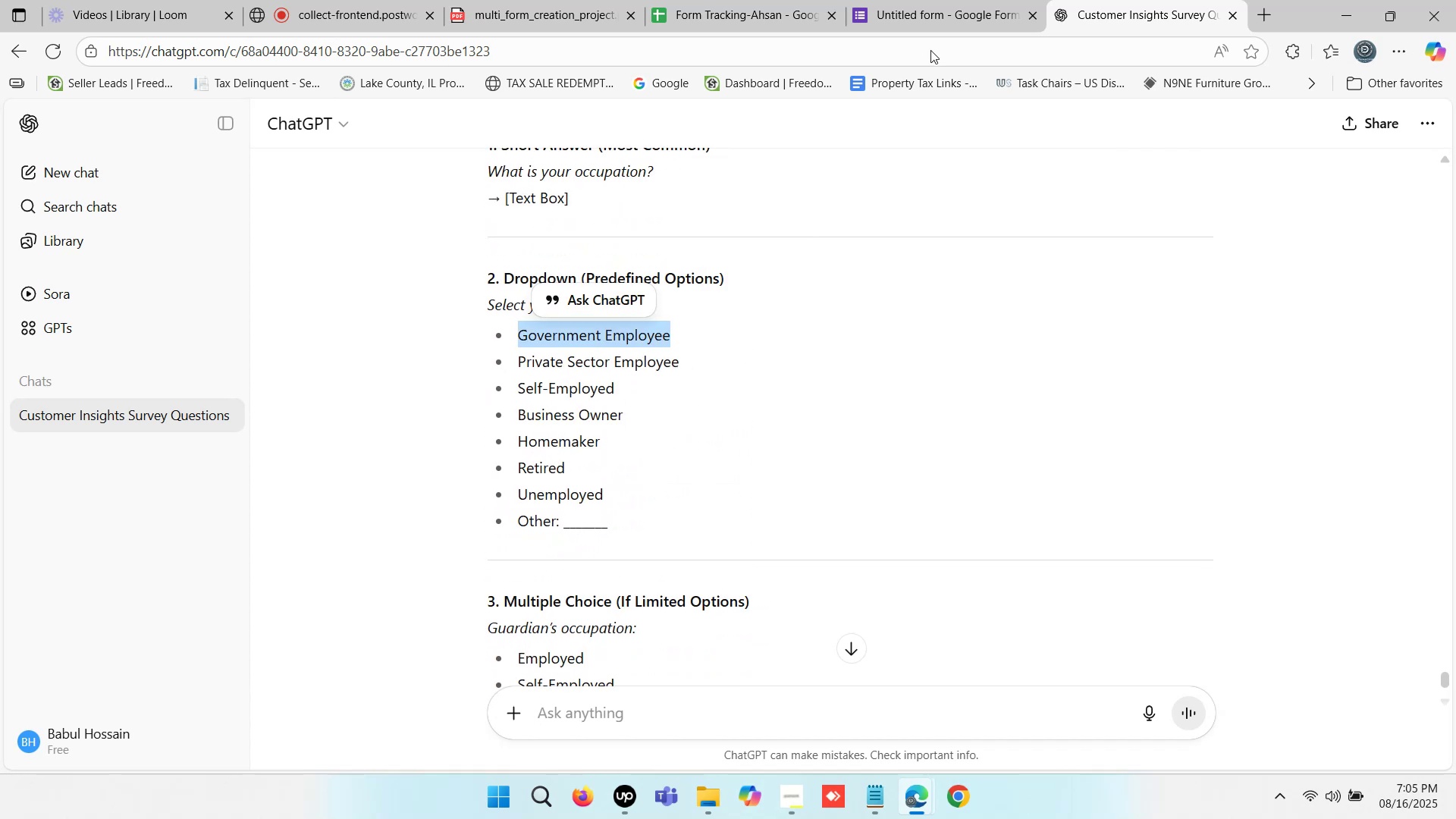 
left_click([961, 0])
 